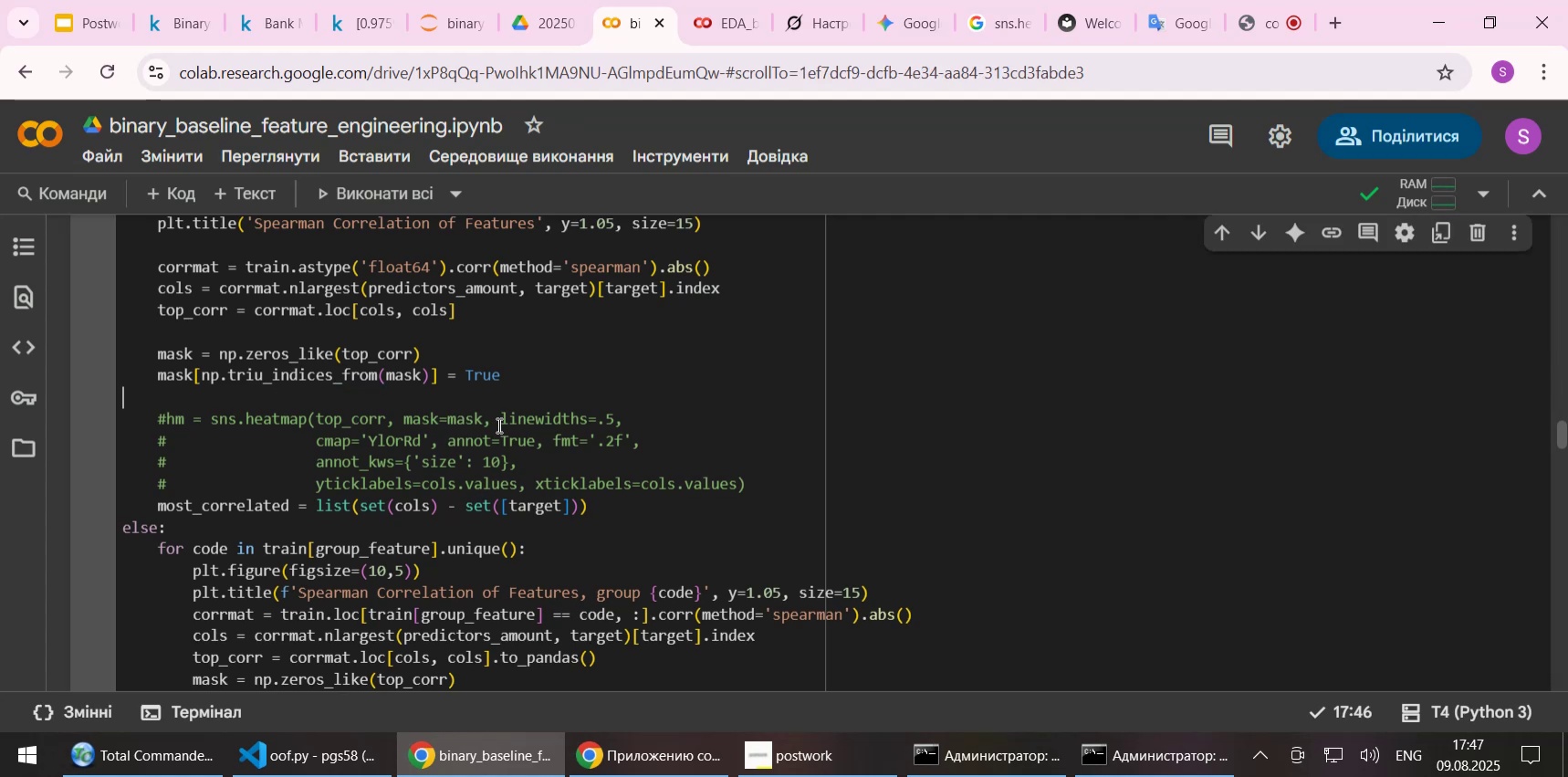 
key(Backspace)
 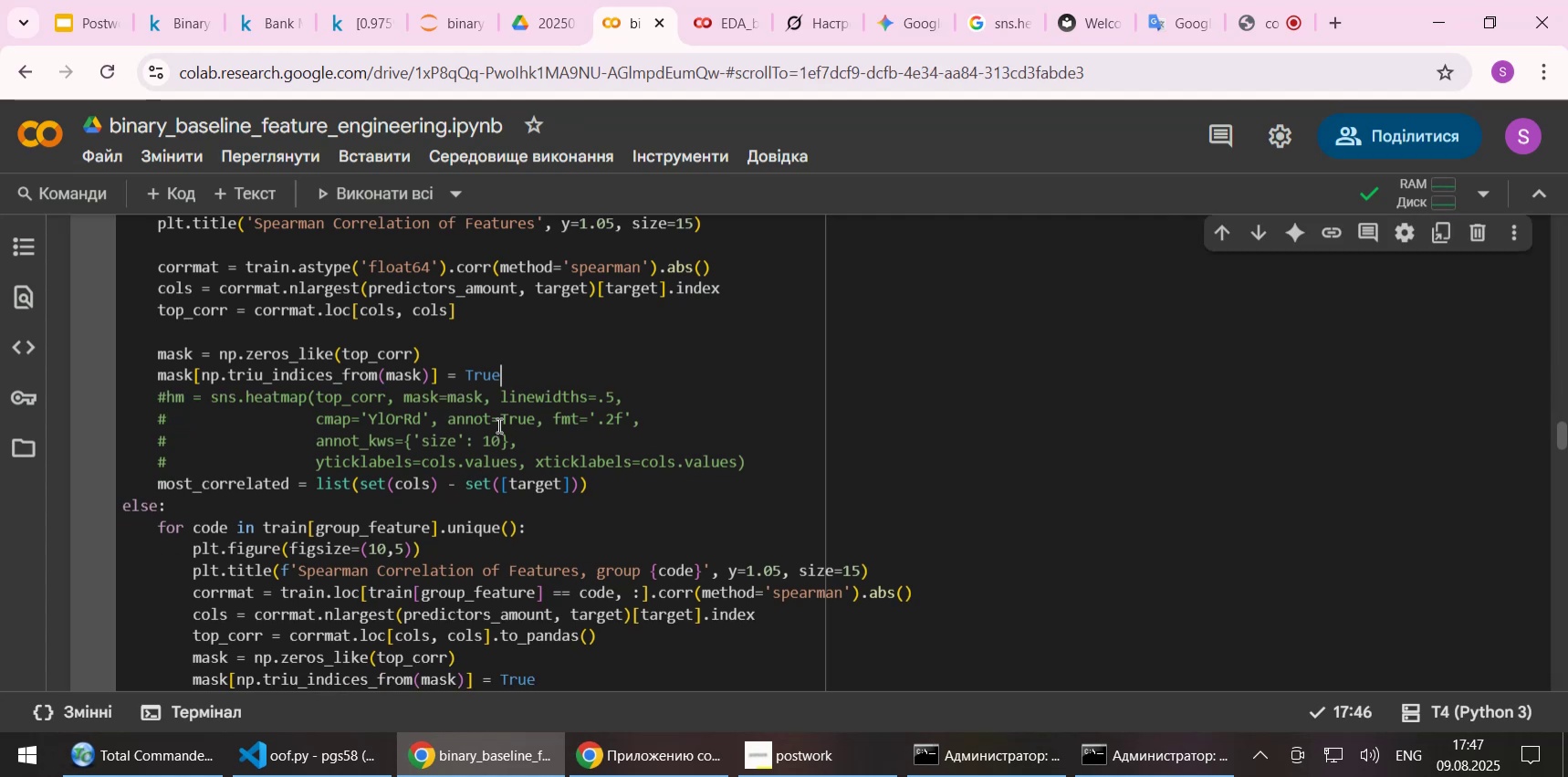 
key(ArrowDown)
 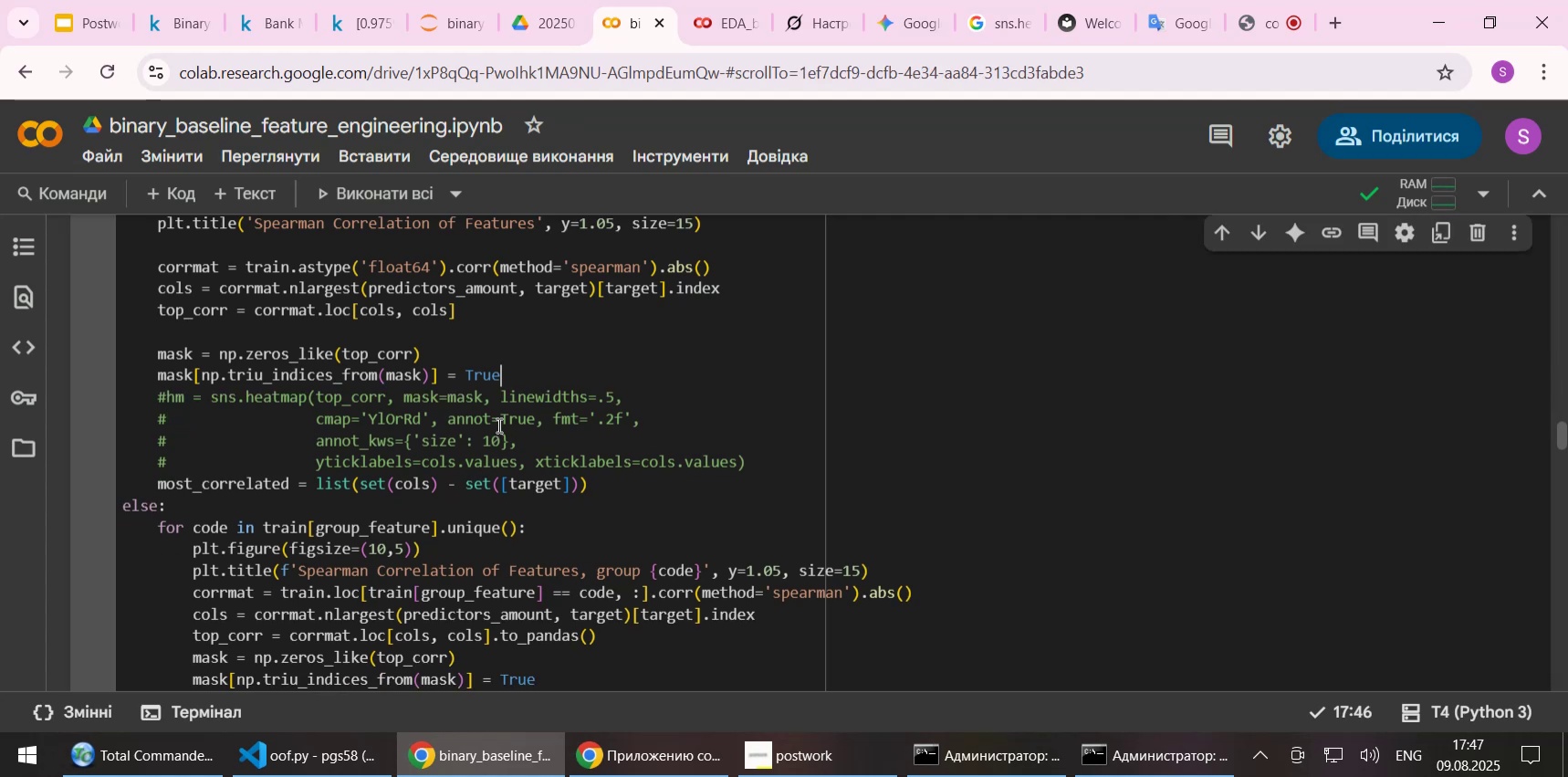 
key(Home)
 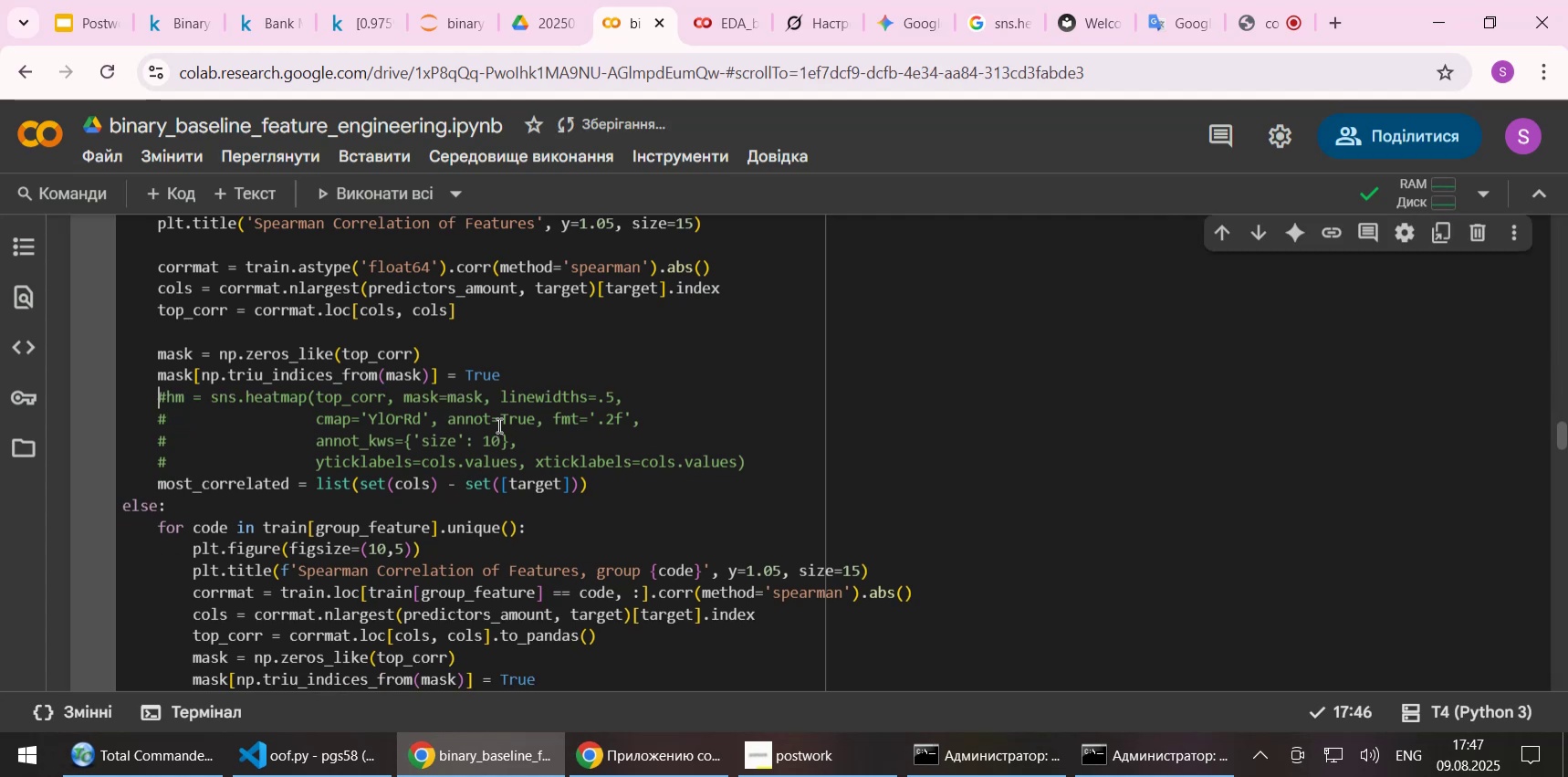 
key(Delete)
 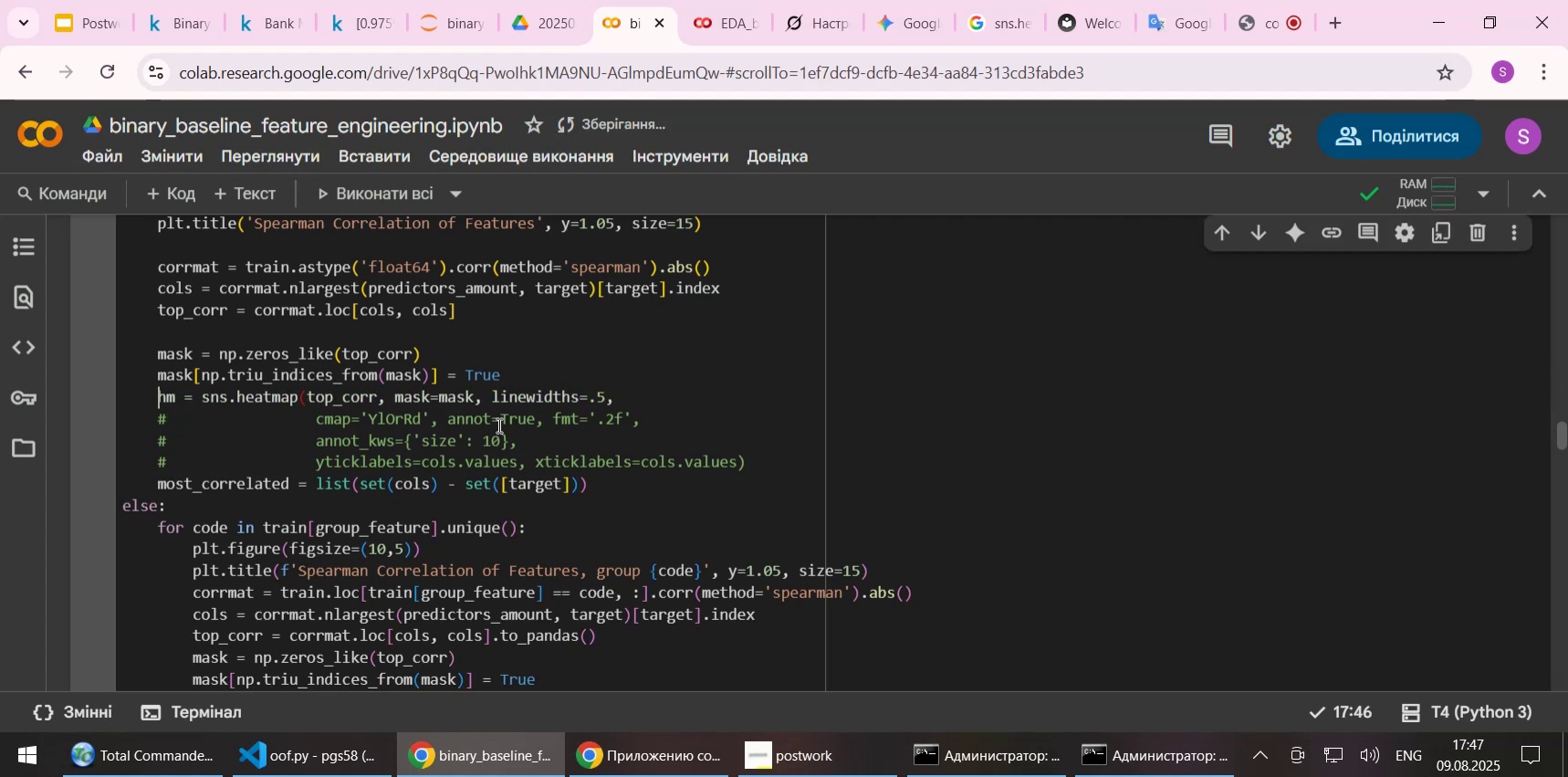 
key(ArrowDown)
 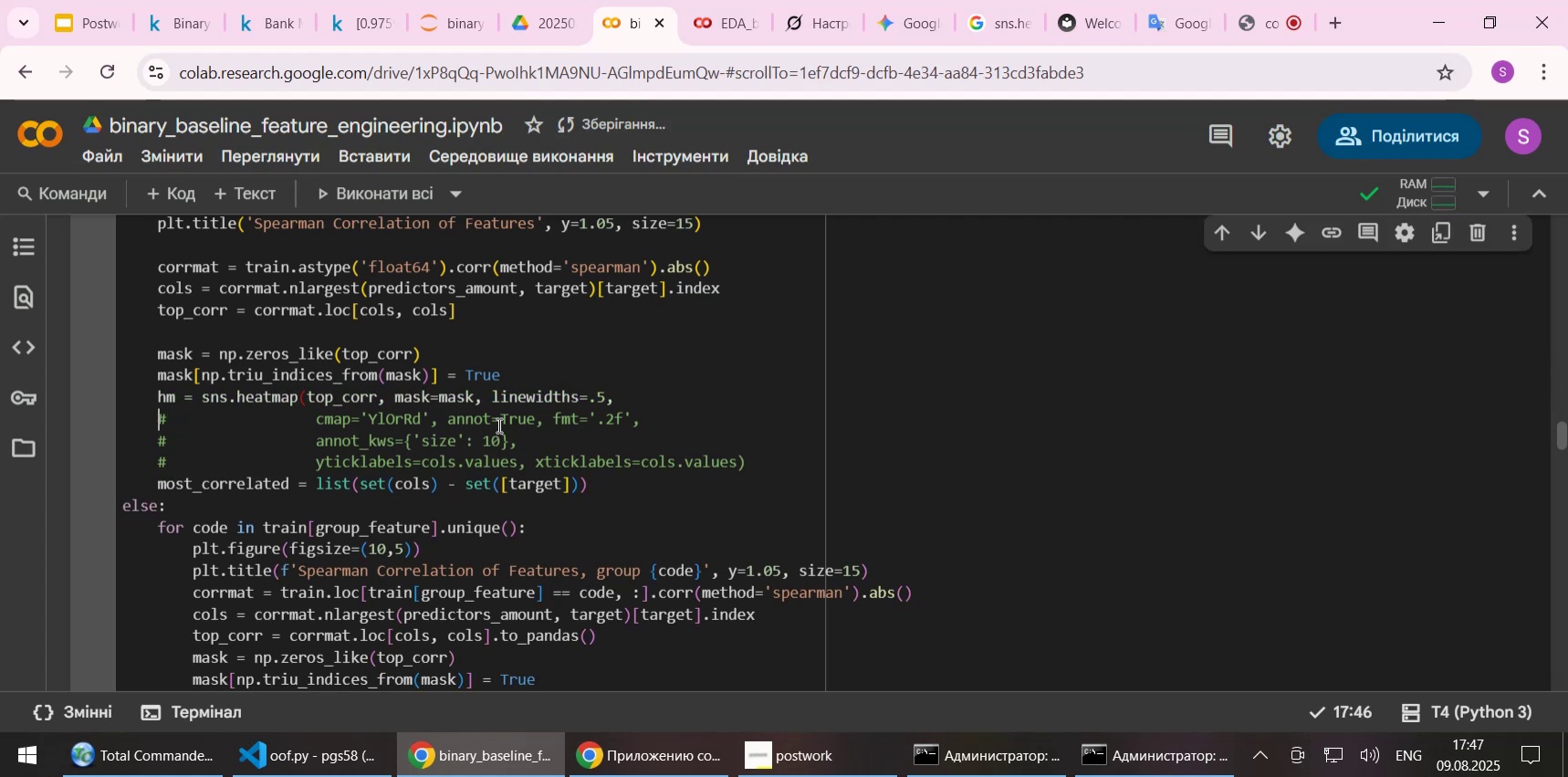 
key(Delete)
 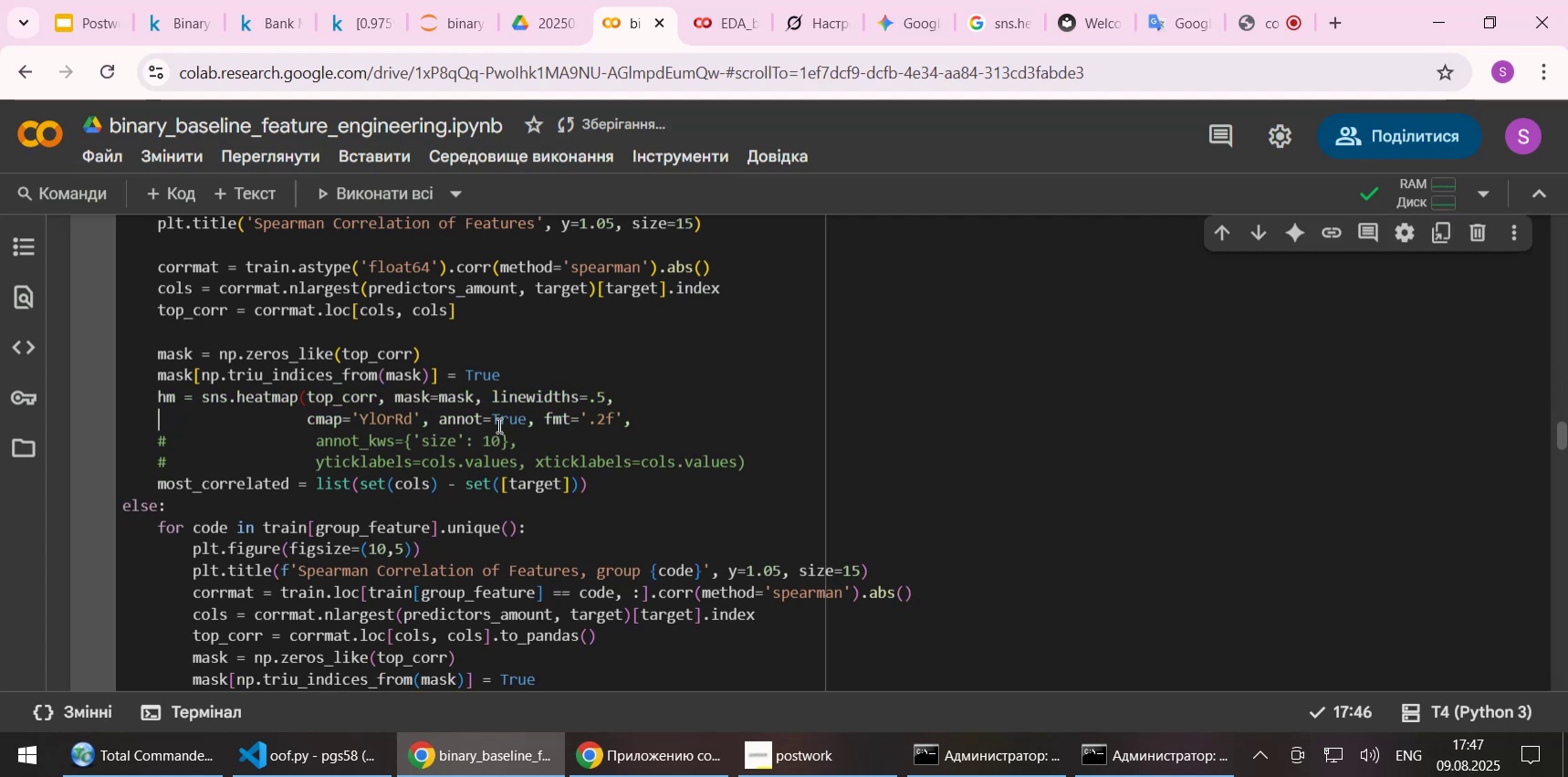 
key(ArrowDown)
 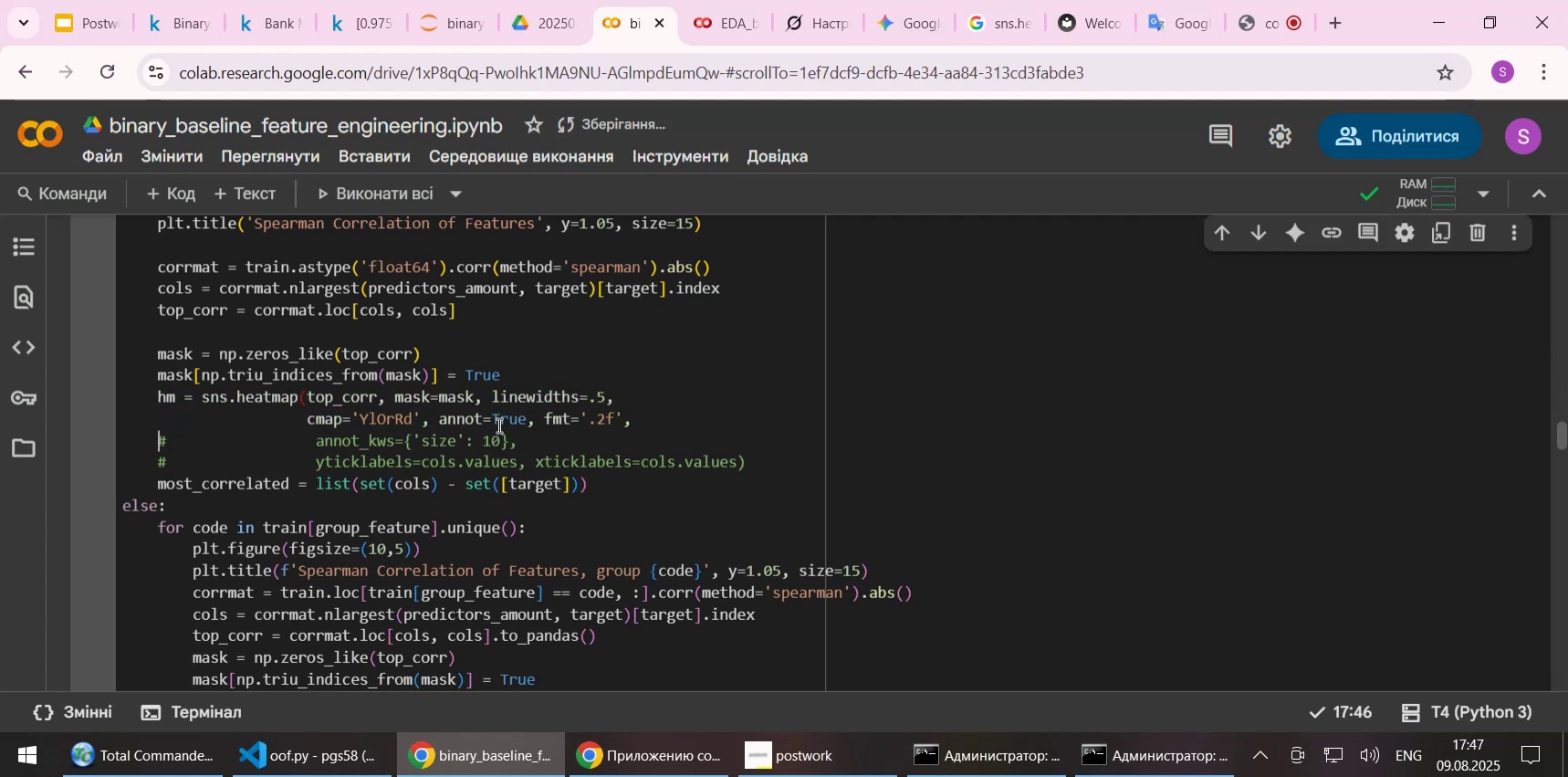 
key(Delete)
 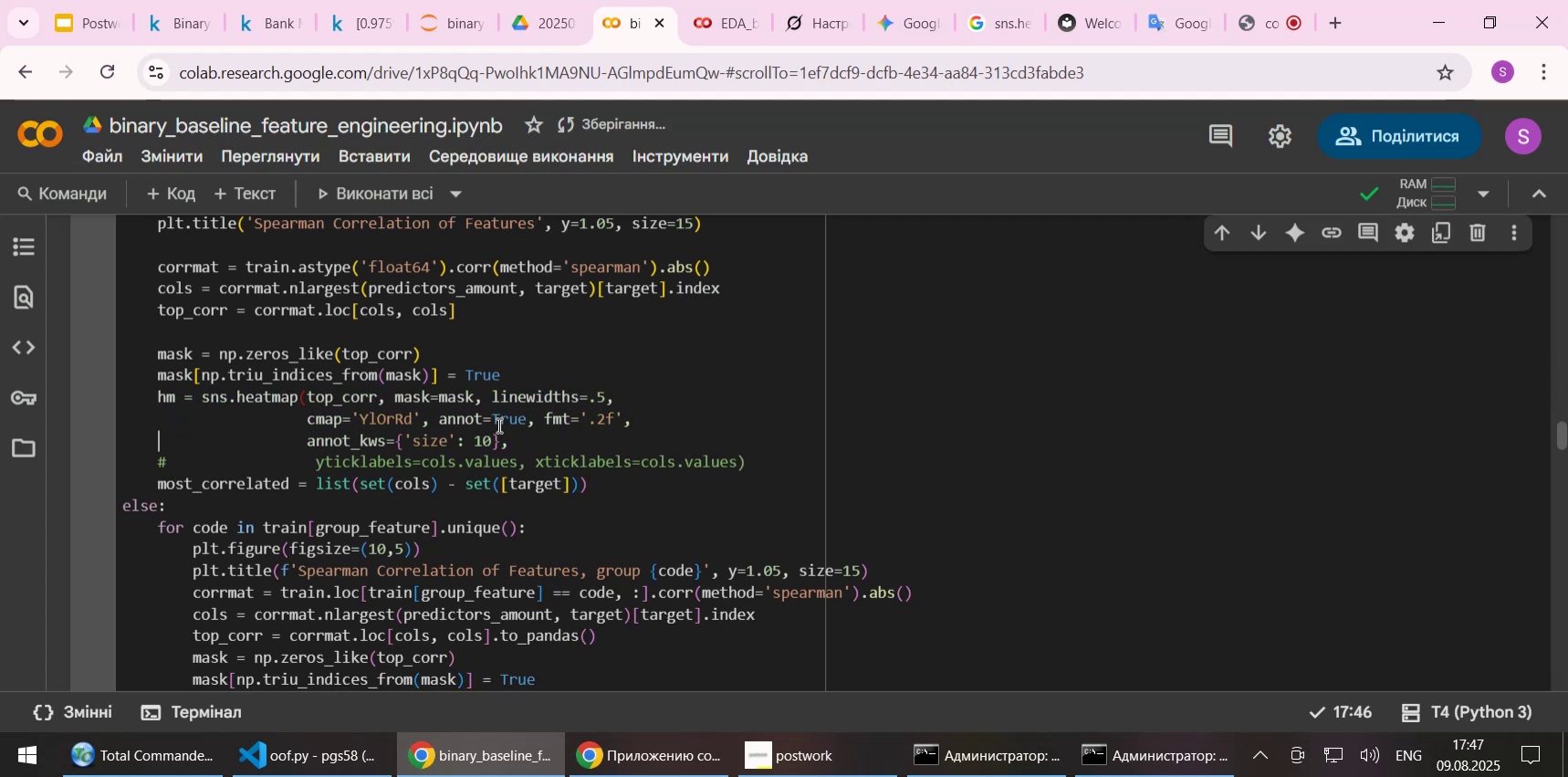 
key(ArrowDown)
 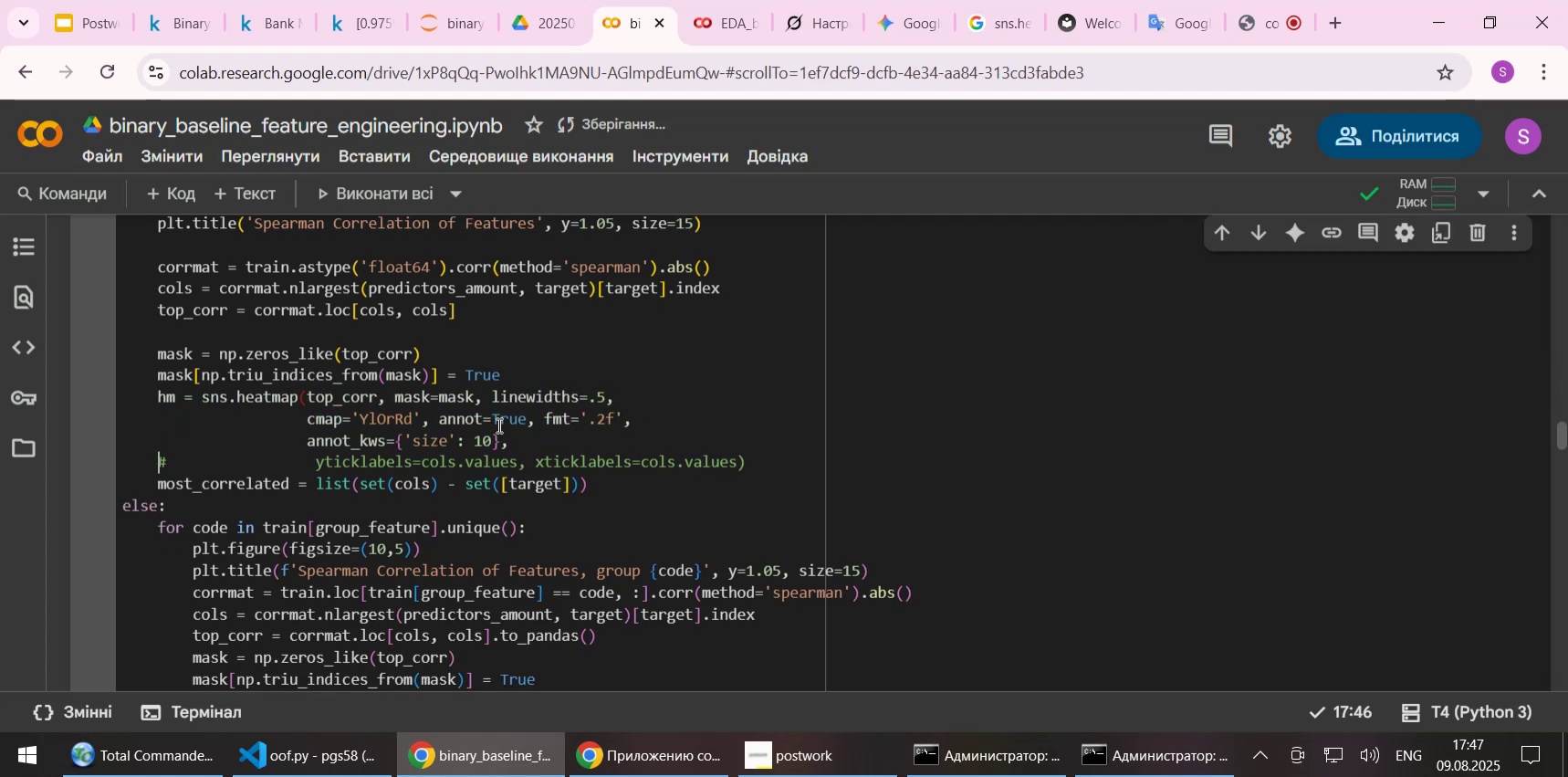 
key(Delete)
 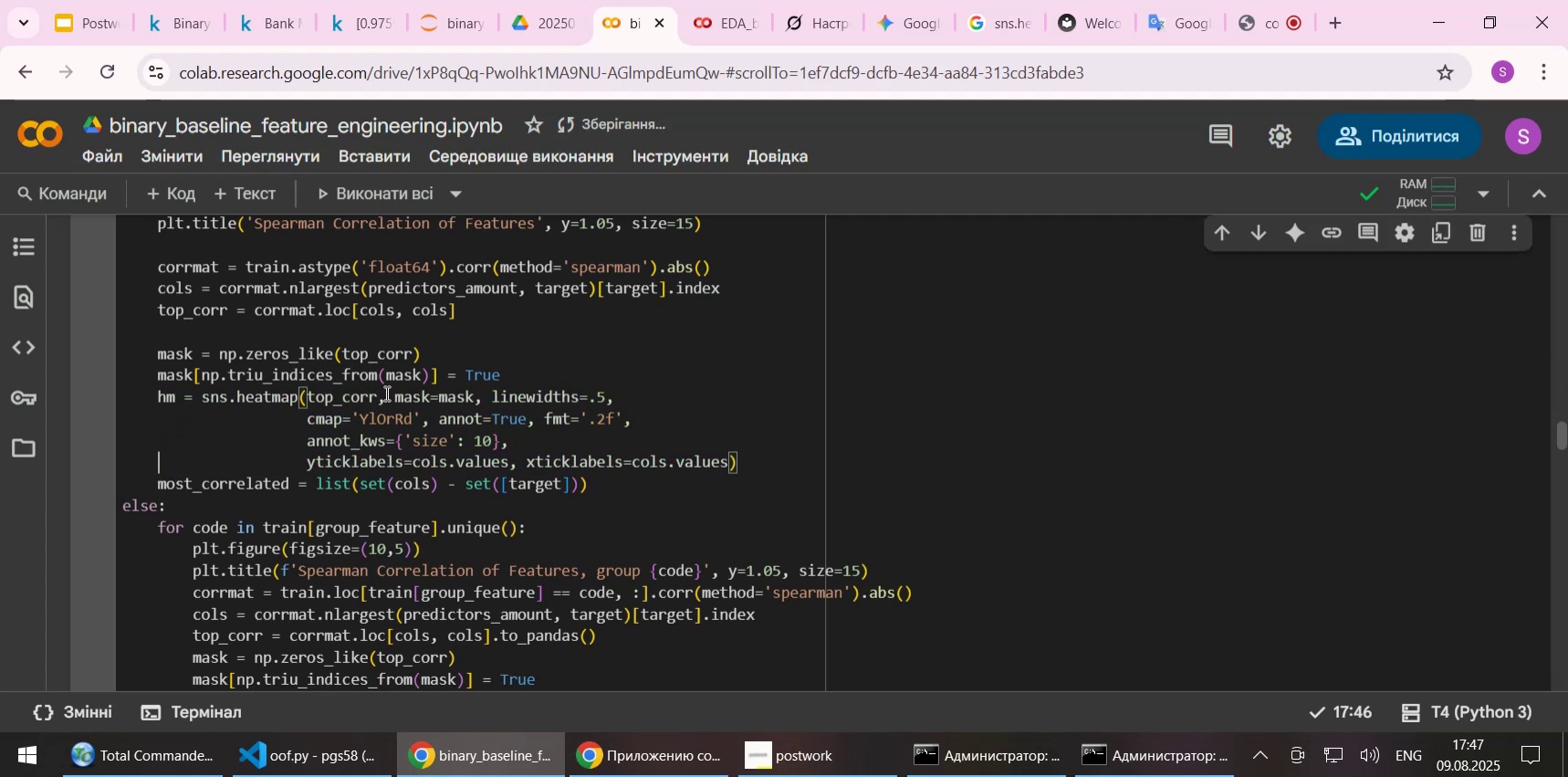 
left_click([379, 393])
 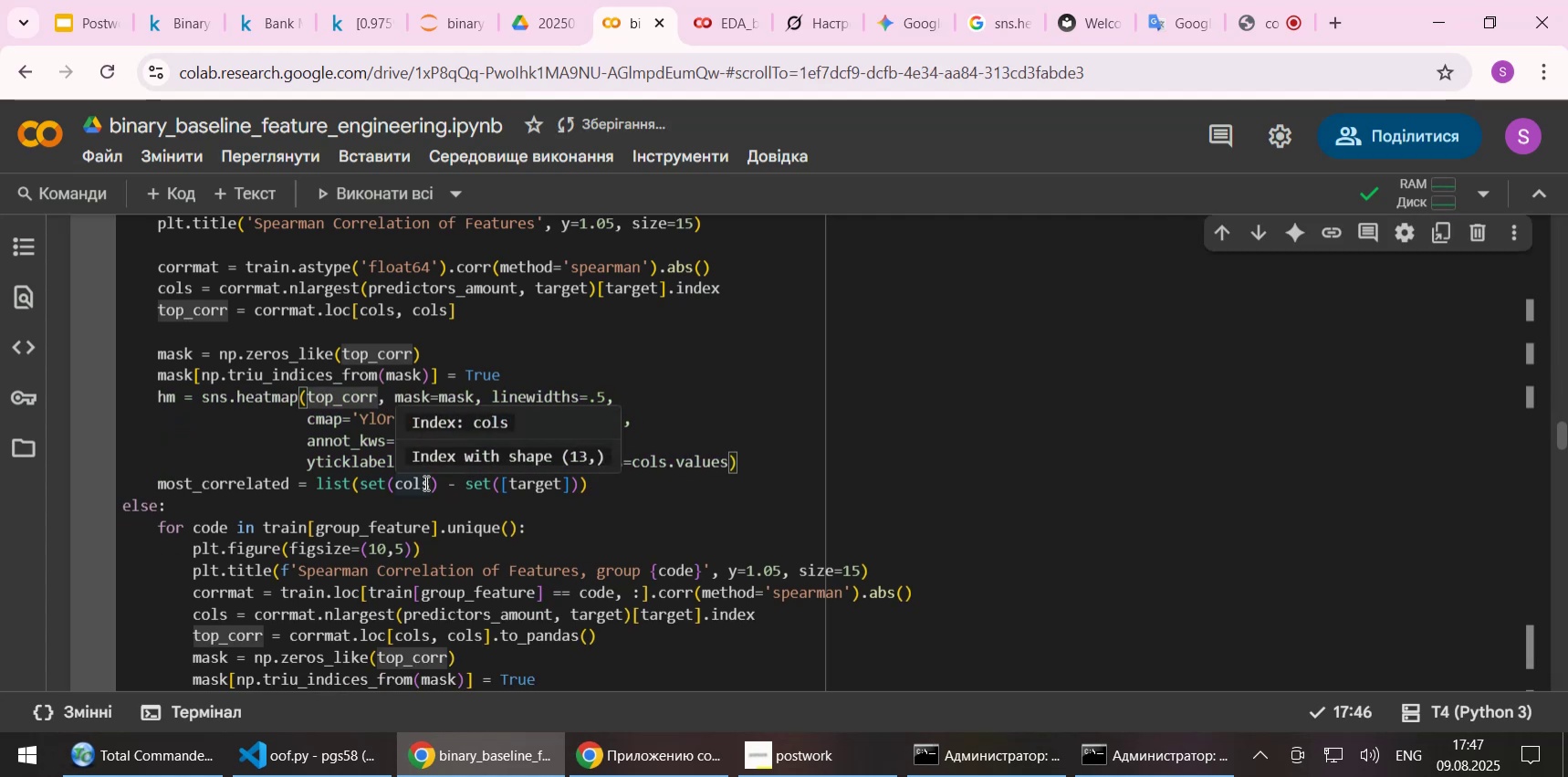 
type(.values)
 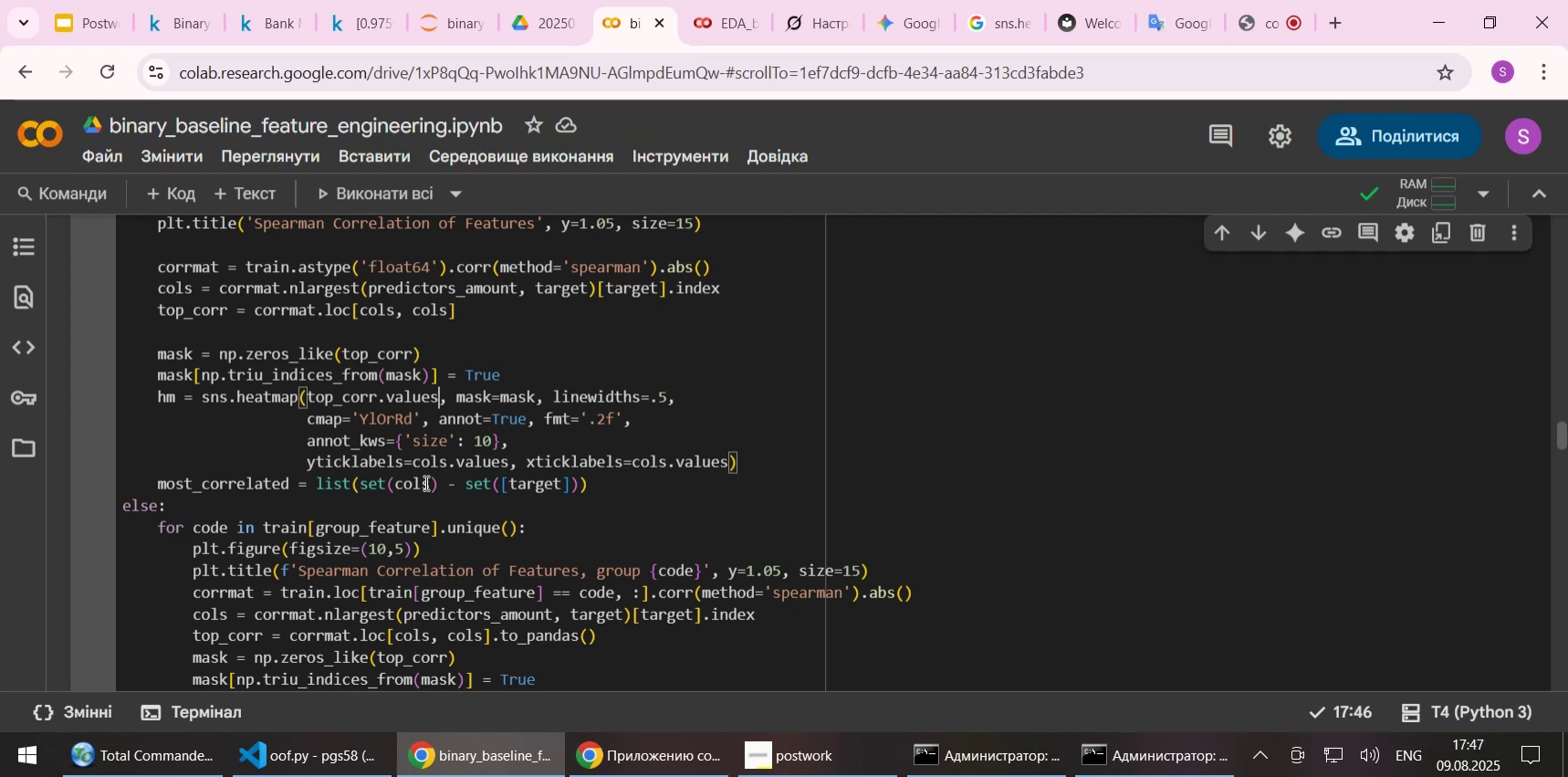 
key(Control+ControlLeft)
 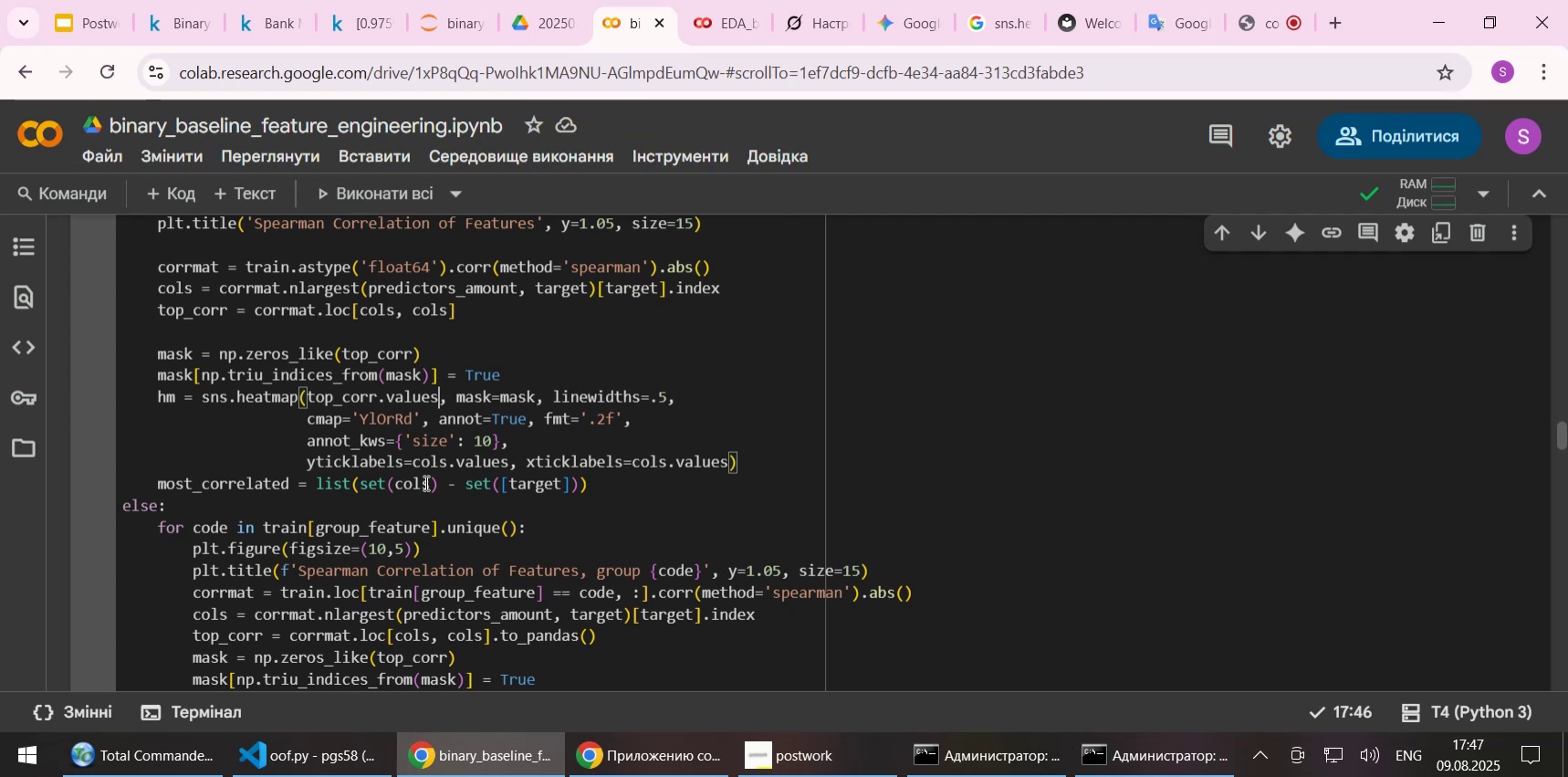 
key(Control+S)
 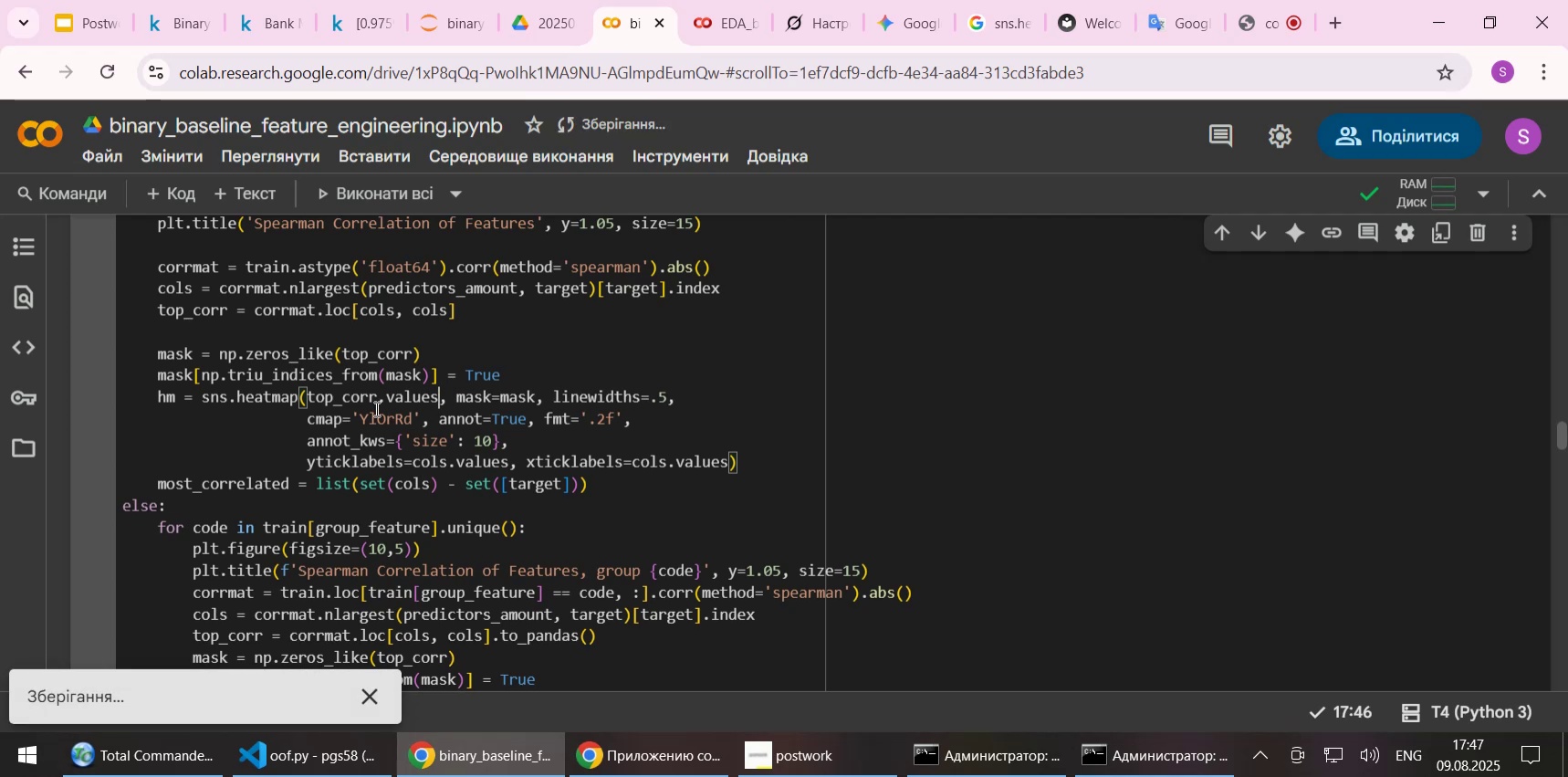 
left_click_drag(start_coordinate=[378, 397], to_coordinate=[437, 393])
 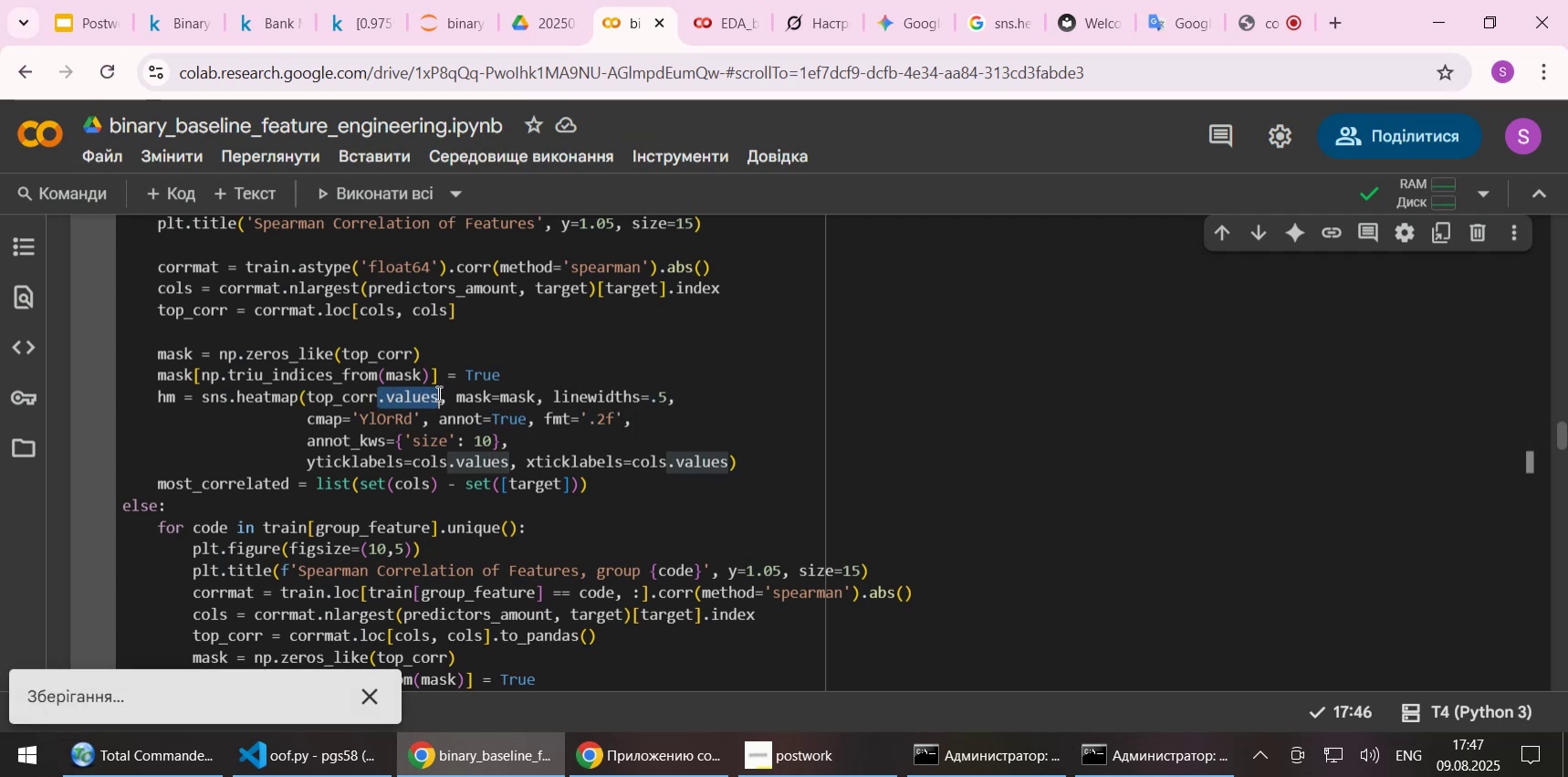 
key(Control+C)
 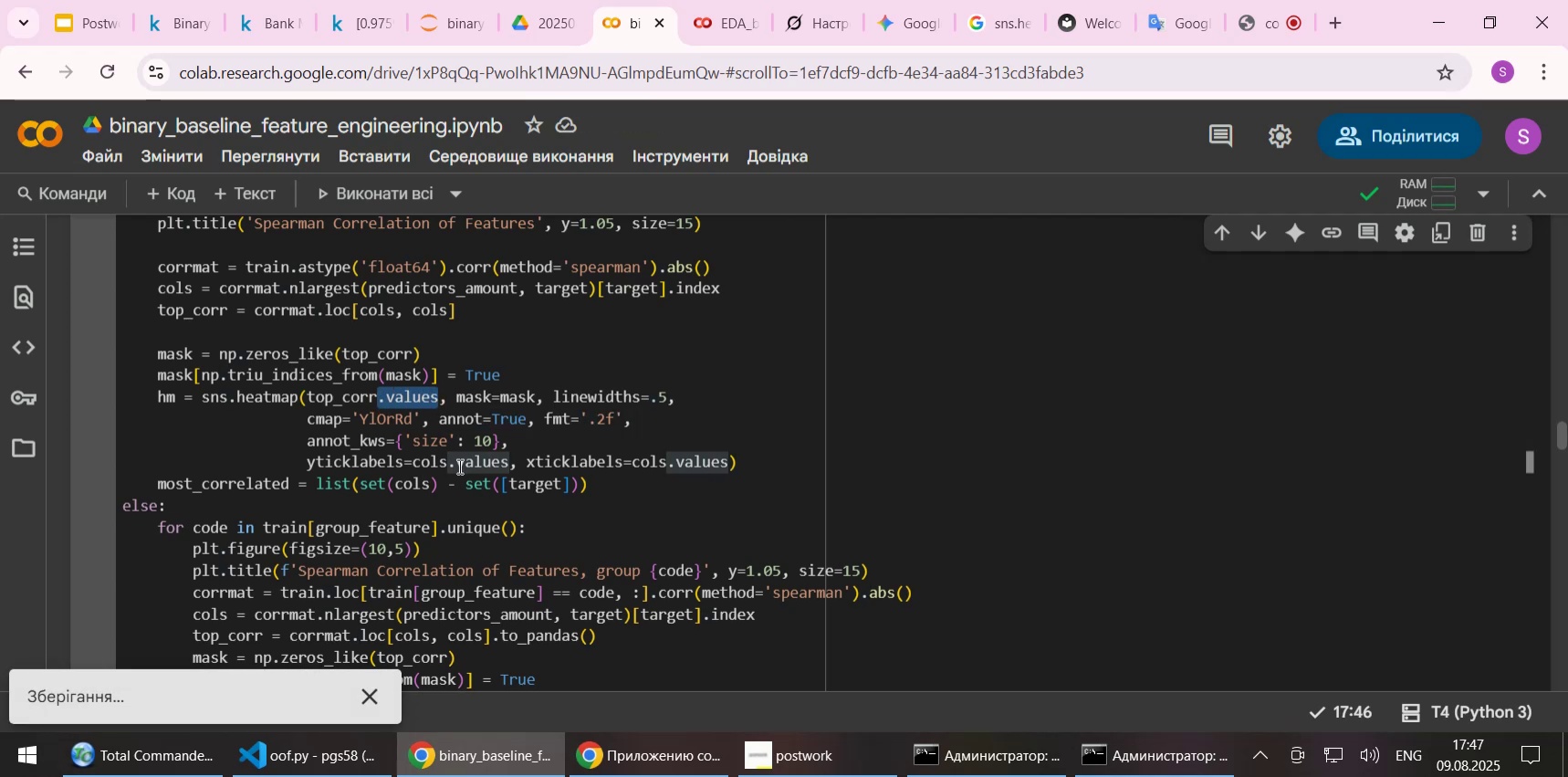 
scroll: coordinate [458, 469], scroll_direction: down, amount: 1.0
 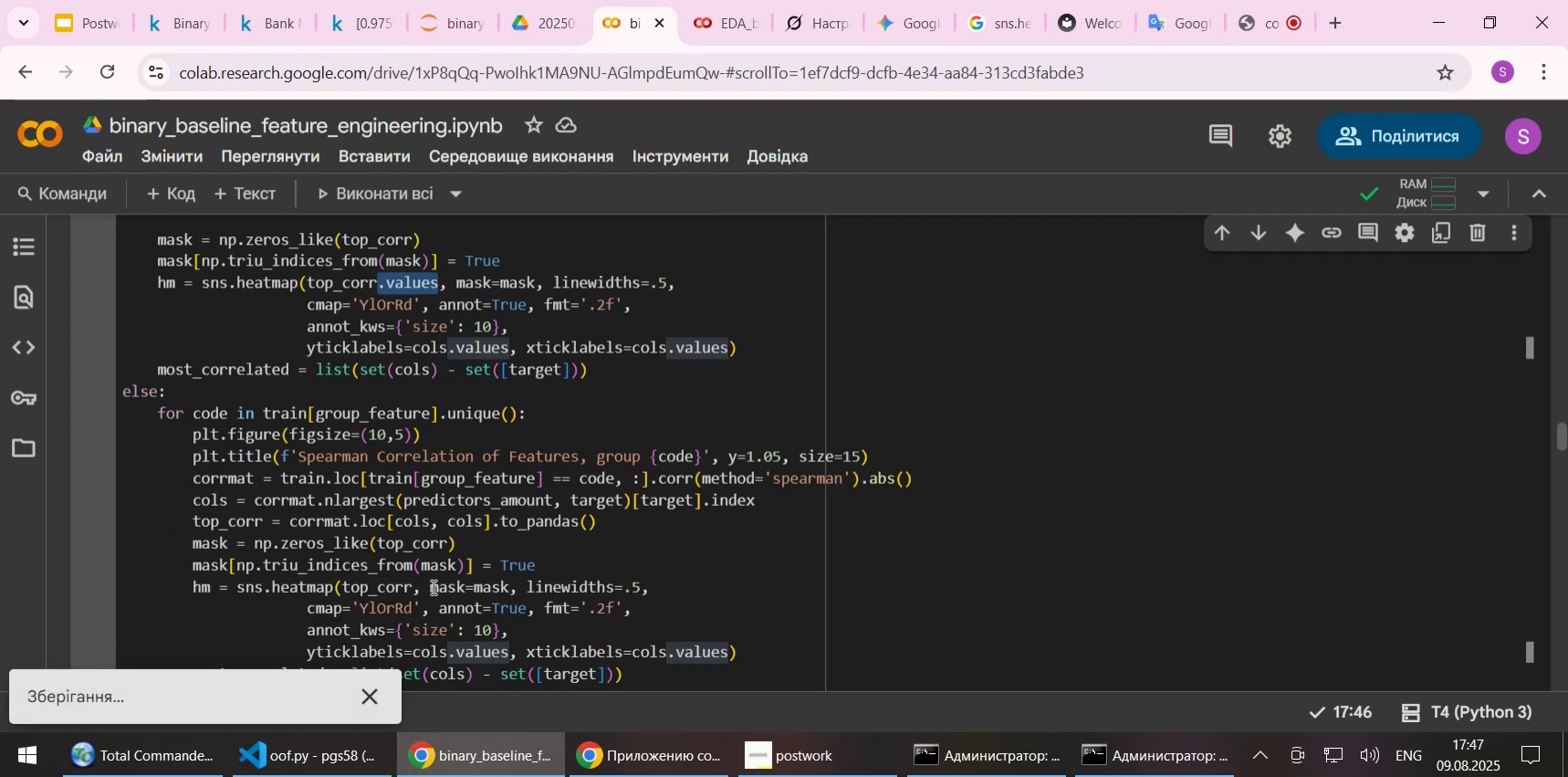 
left_click([411, 583])
 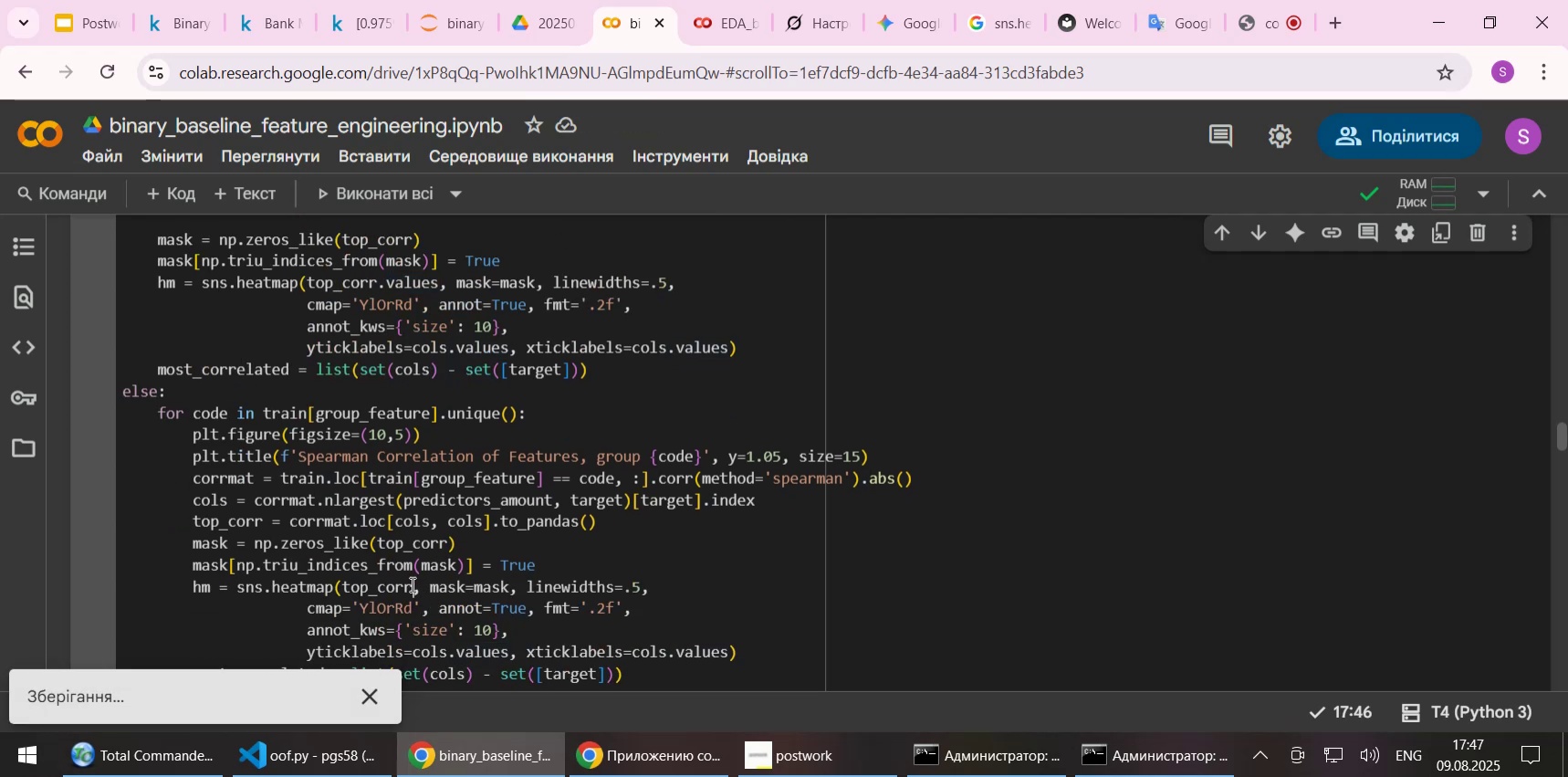 
key(Control+ControlLeft)
 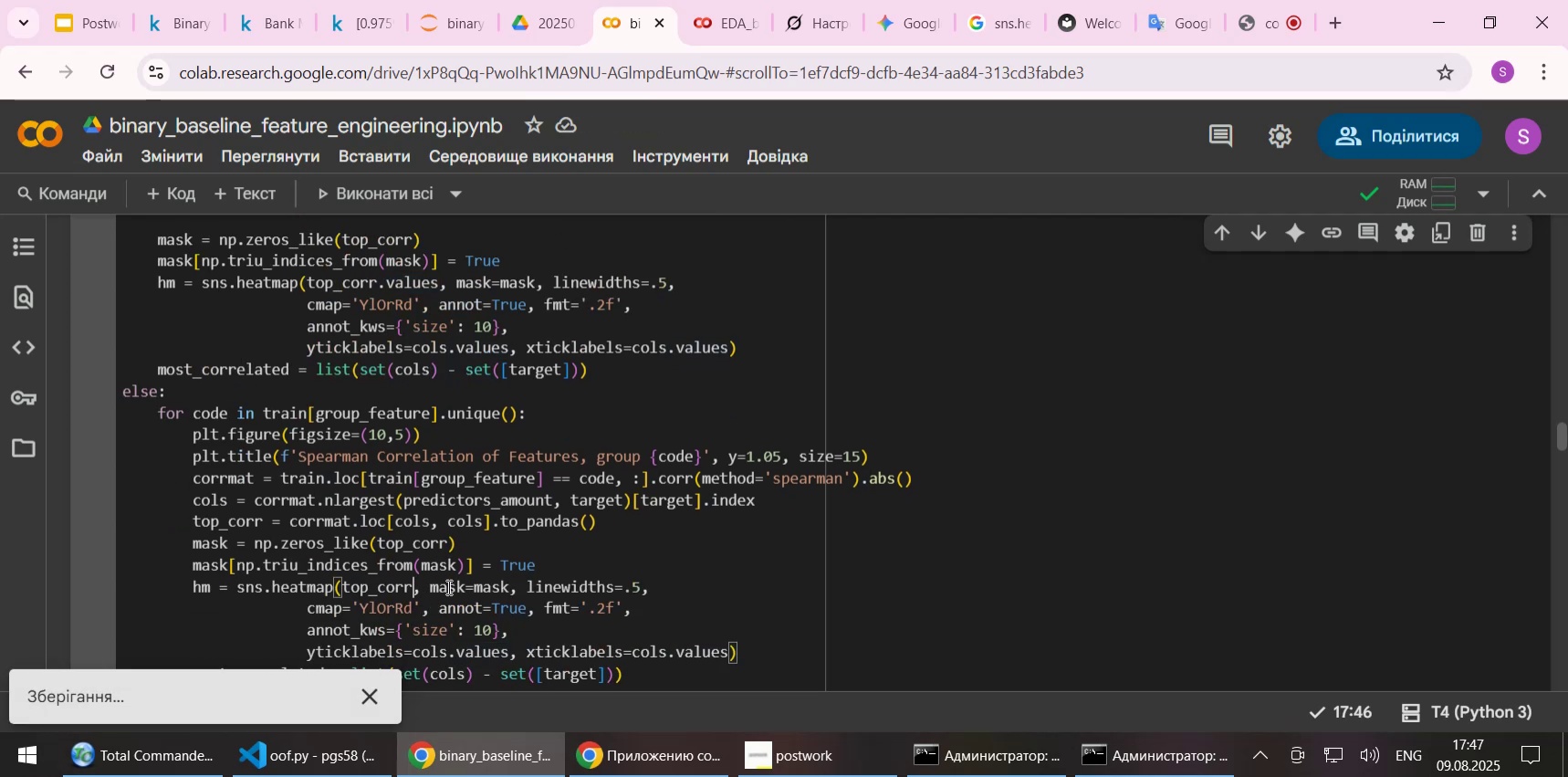 
key(Control+V)
 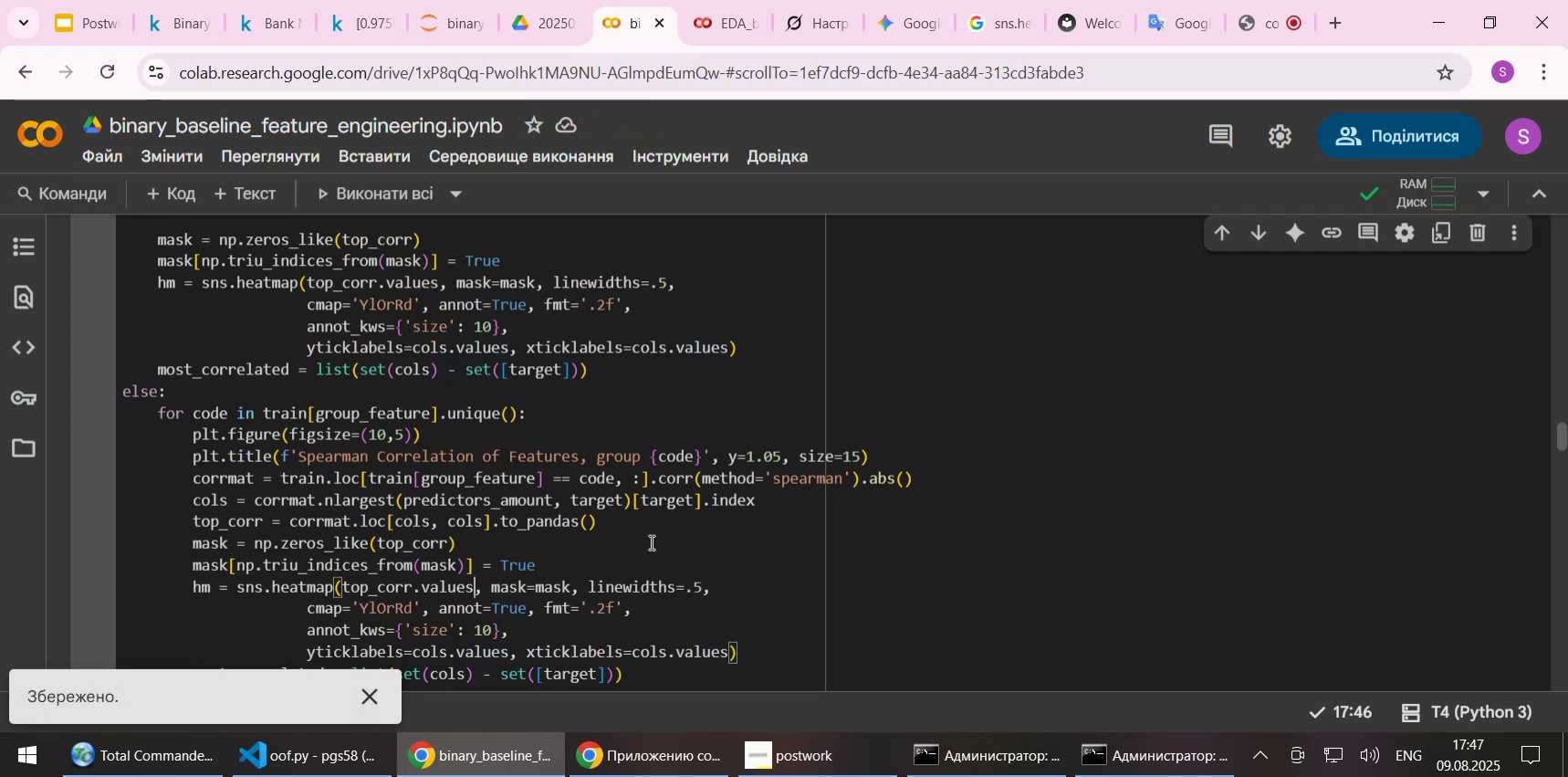 
key(Control+ControlLeft)
 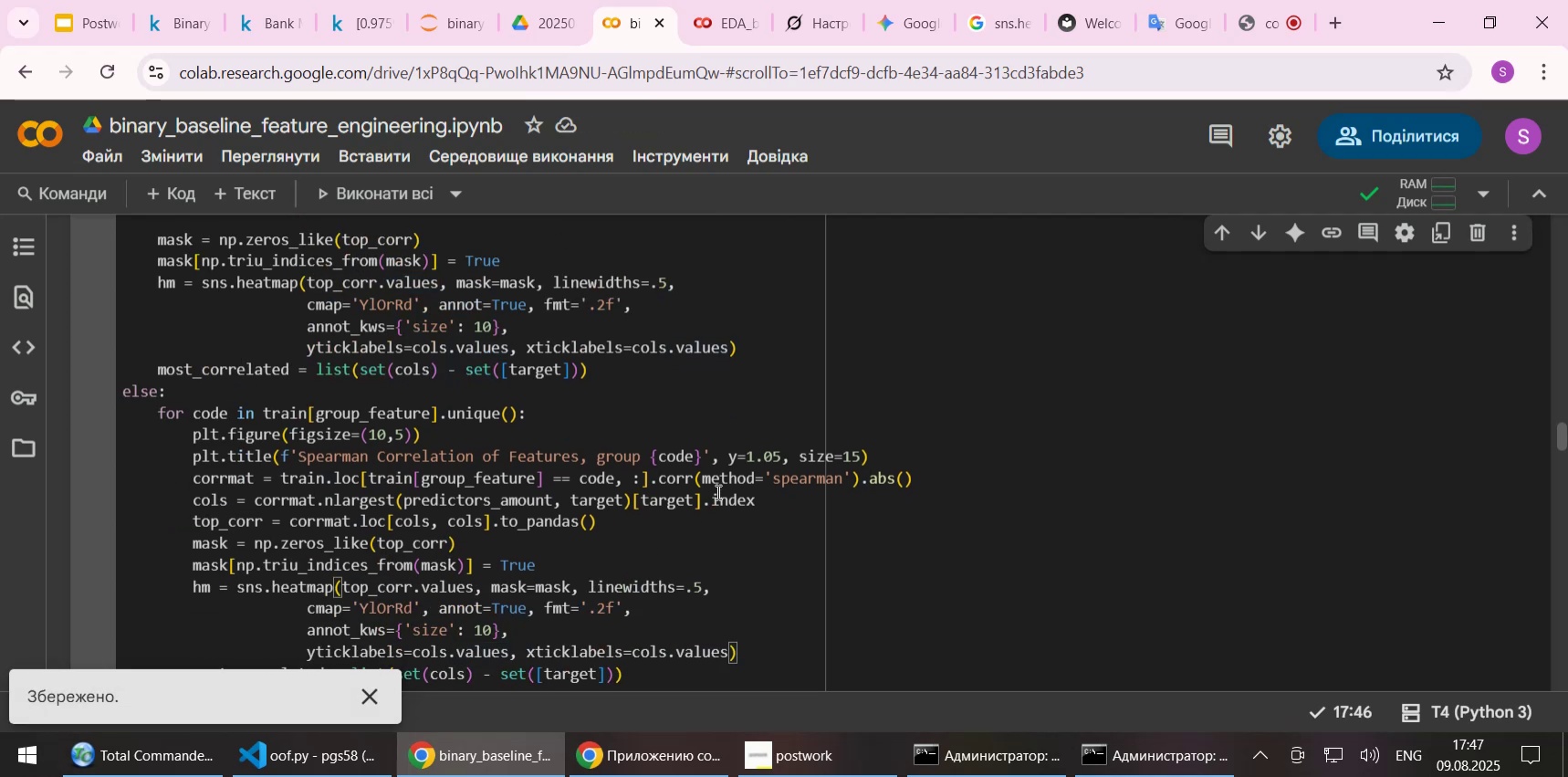 
key(Control+S)
 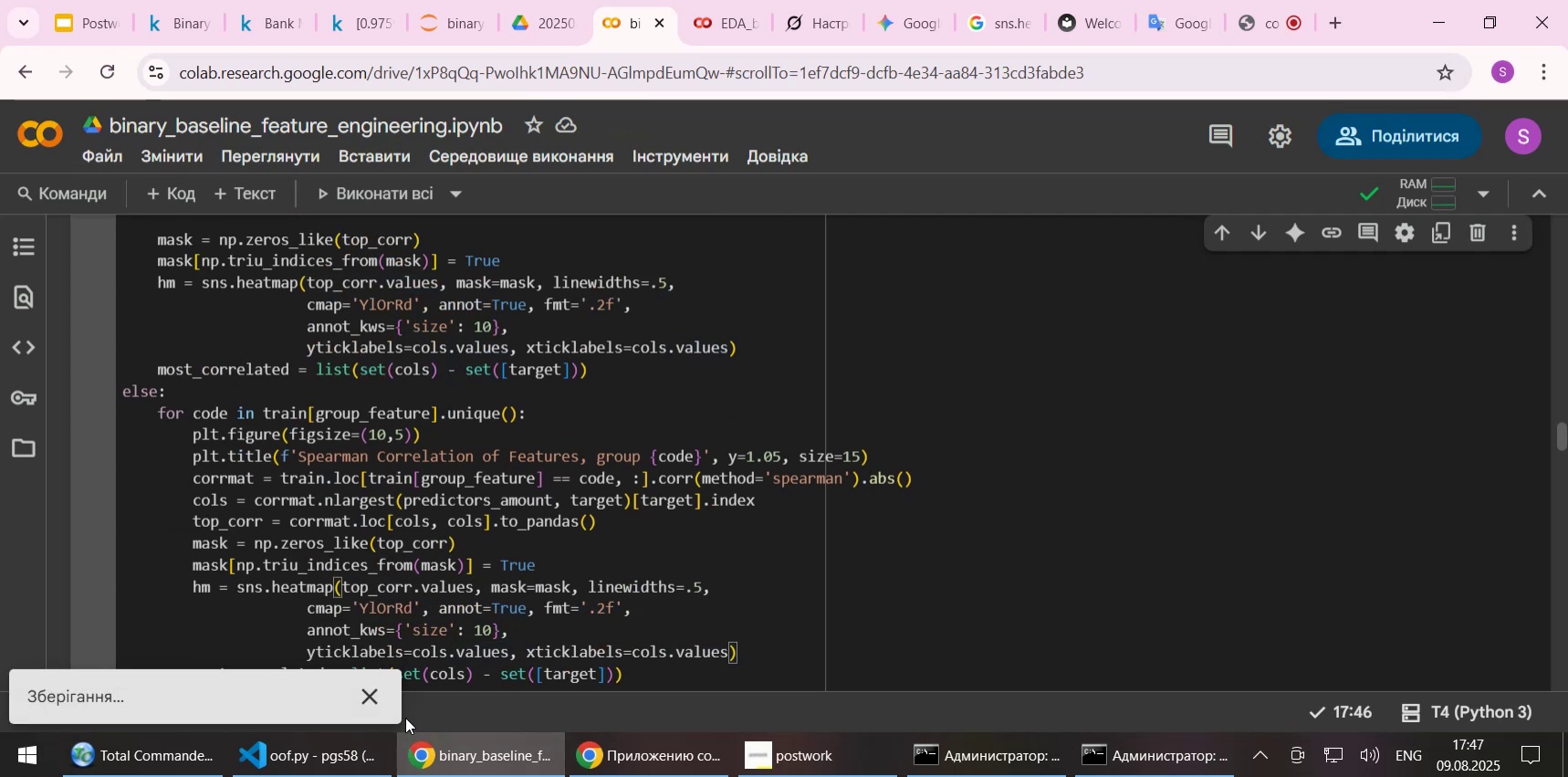 
left_click([377, 698])
 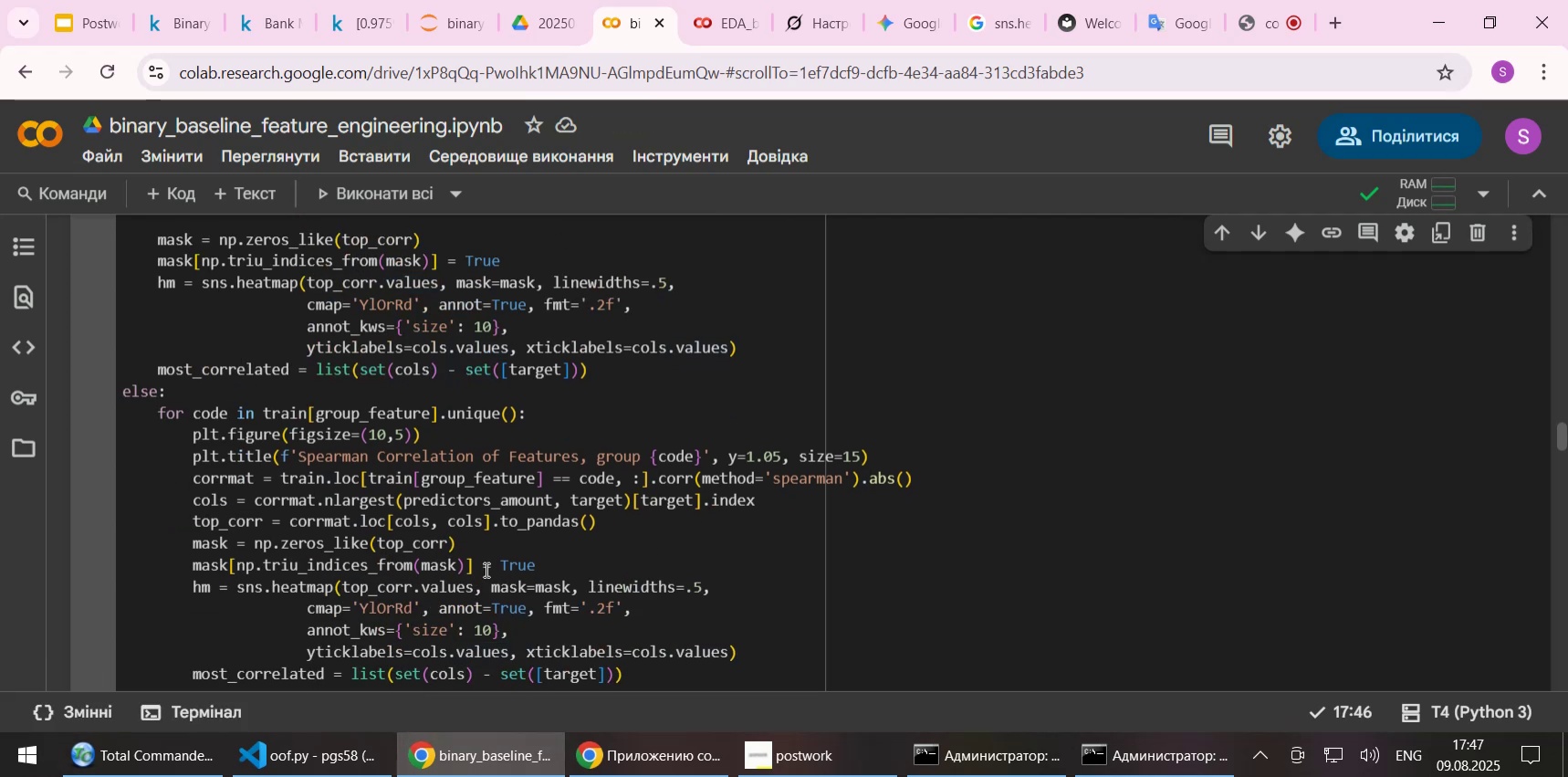 
scroll: coordinate [485, 569], scroll_direction: up, amount: 1.0
 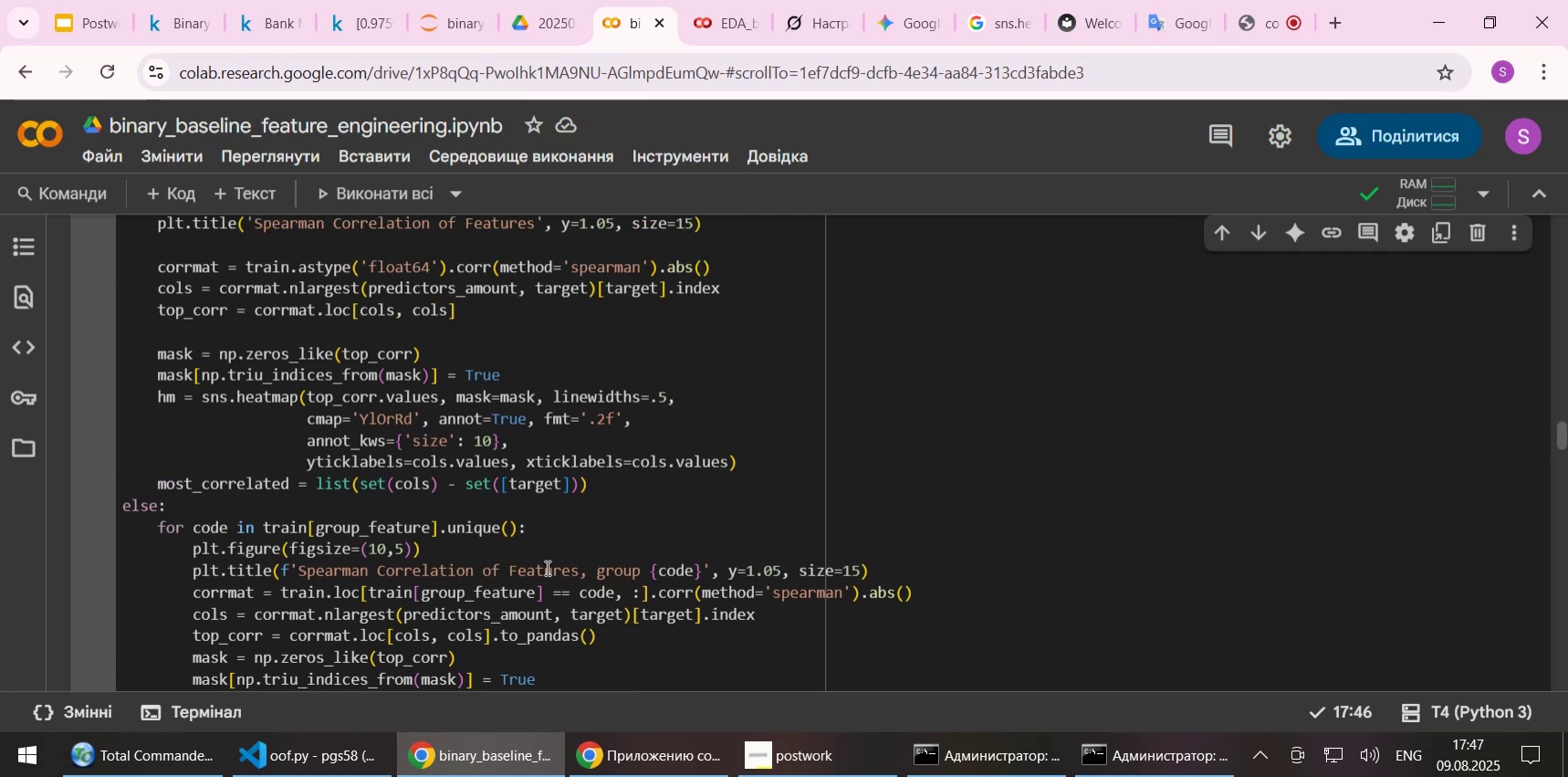 
scroll: coordinate [646, 567], scroll_direction: down, amount: 1.0
 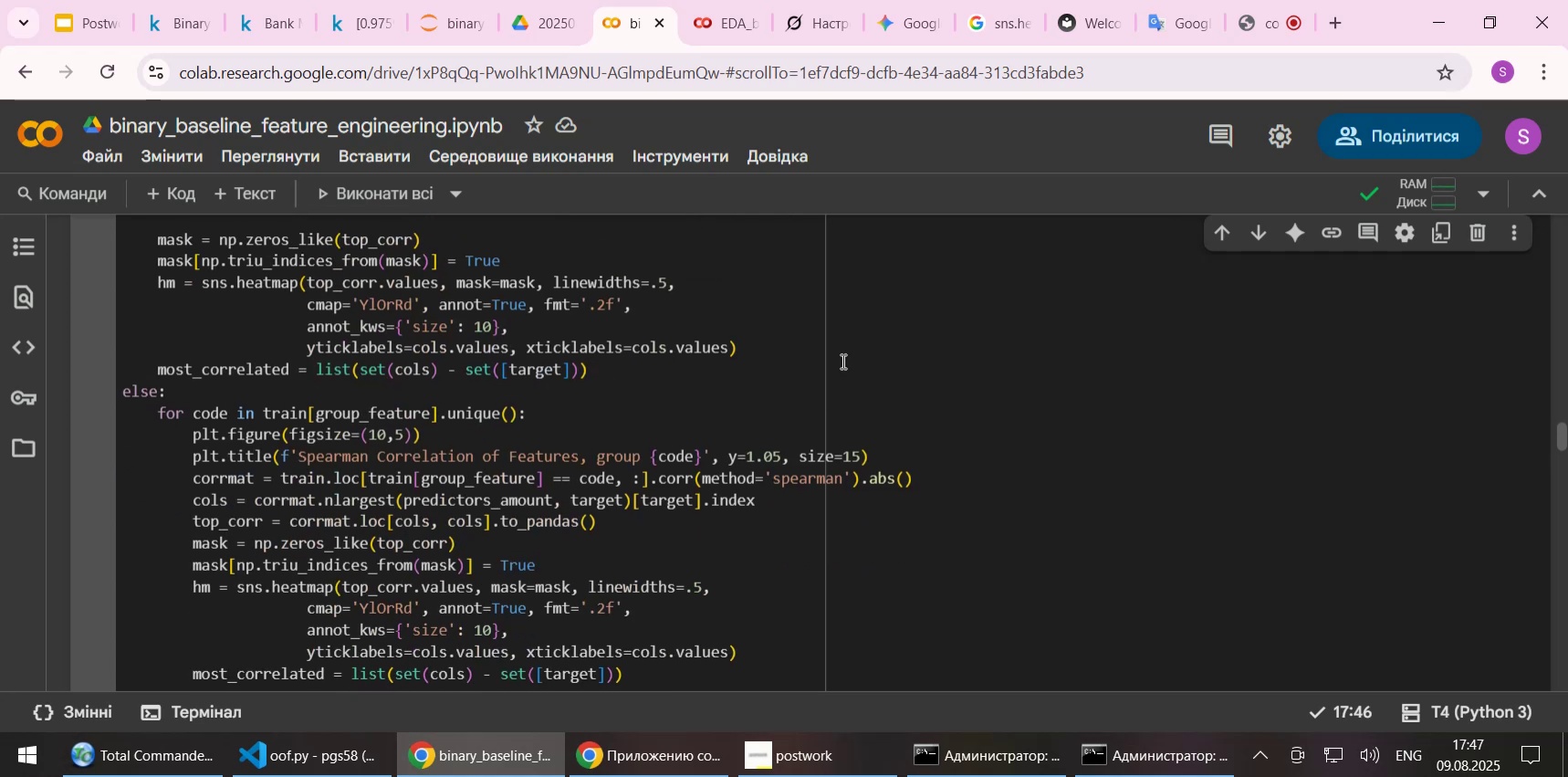 
left_click([850, 347])
 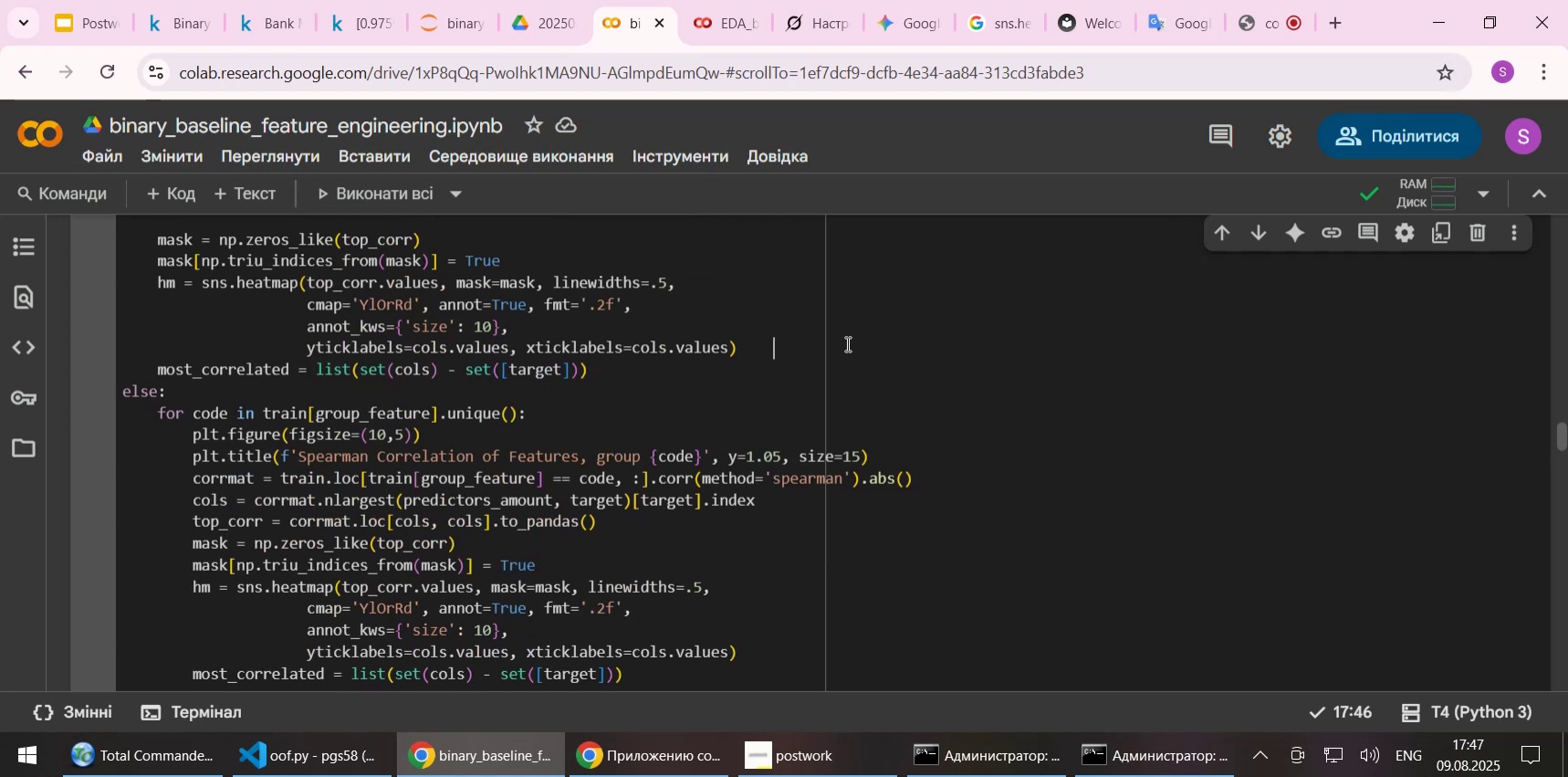 
key(Shift+Enter)
 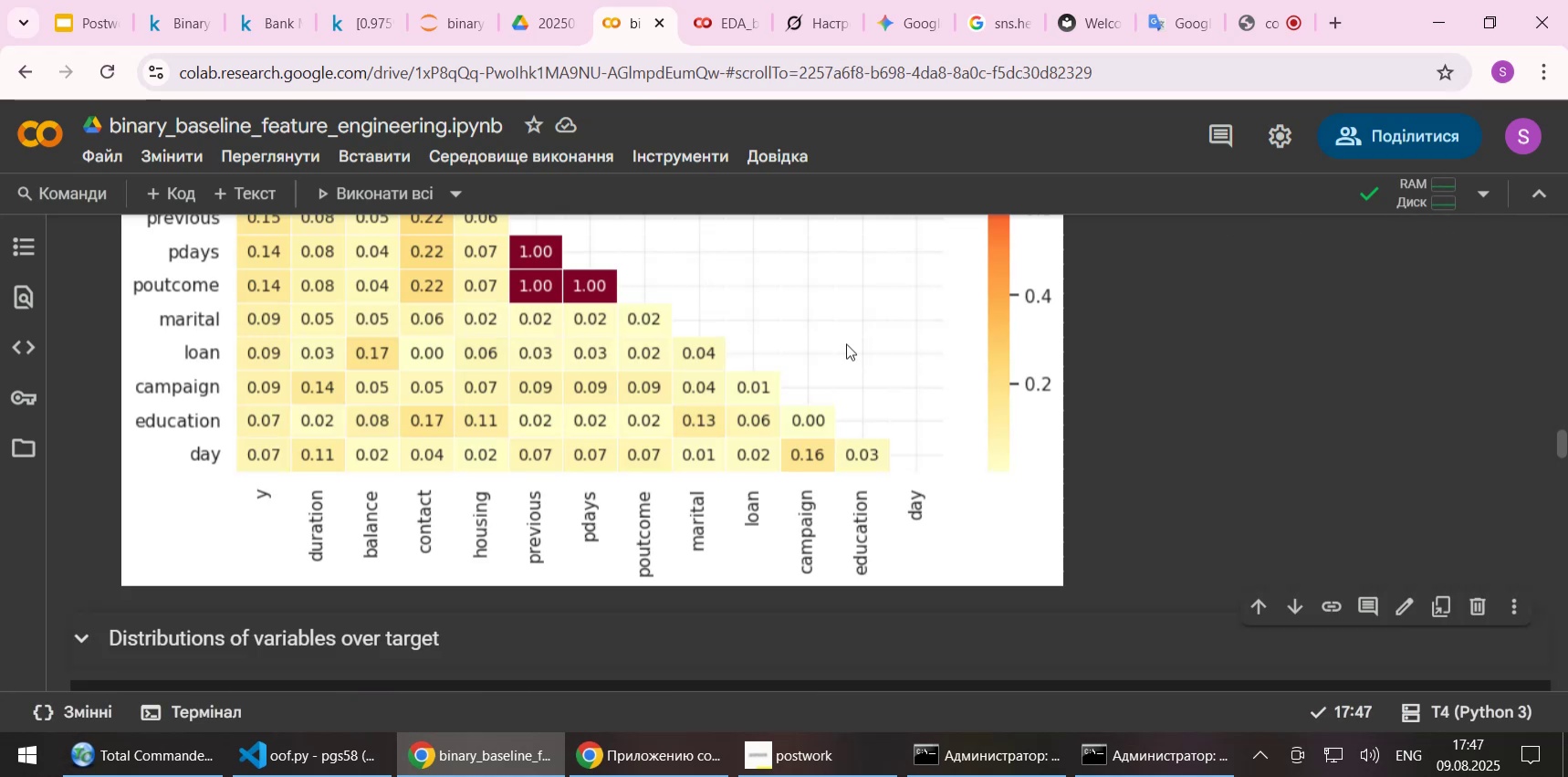 
scroll: coordinate [870, 388], scroll_direction: up, amount: 10.0
 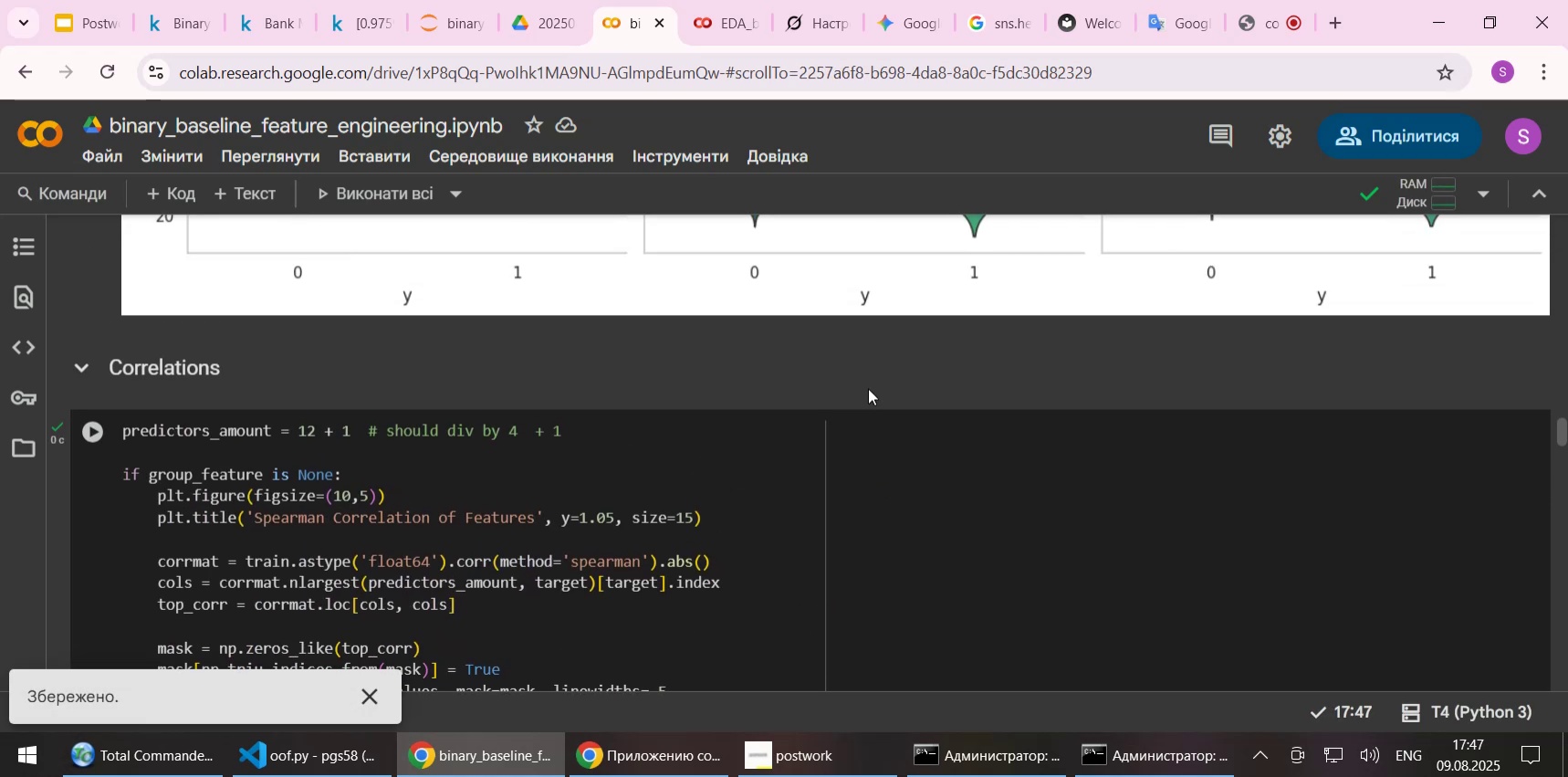 
scroll: coordinate [867, 392], scroll_direction: down, amount: 1.0
 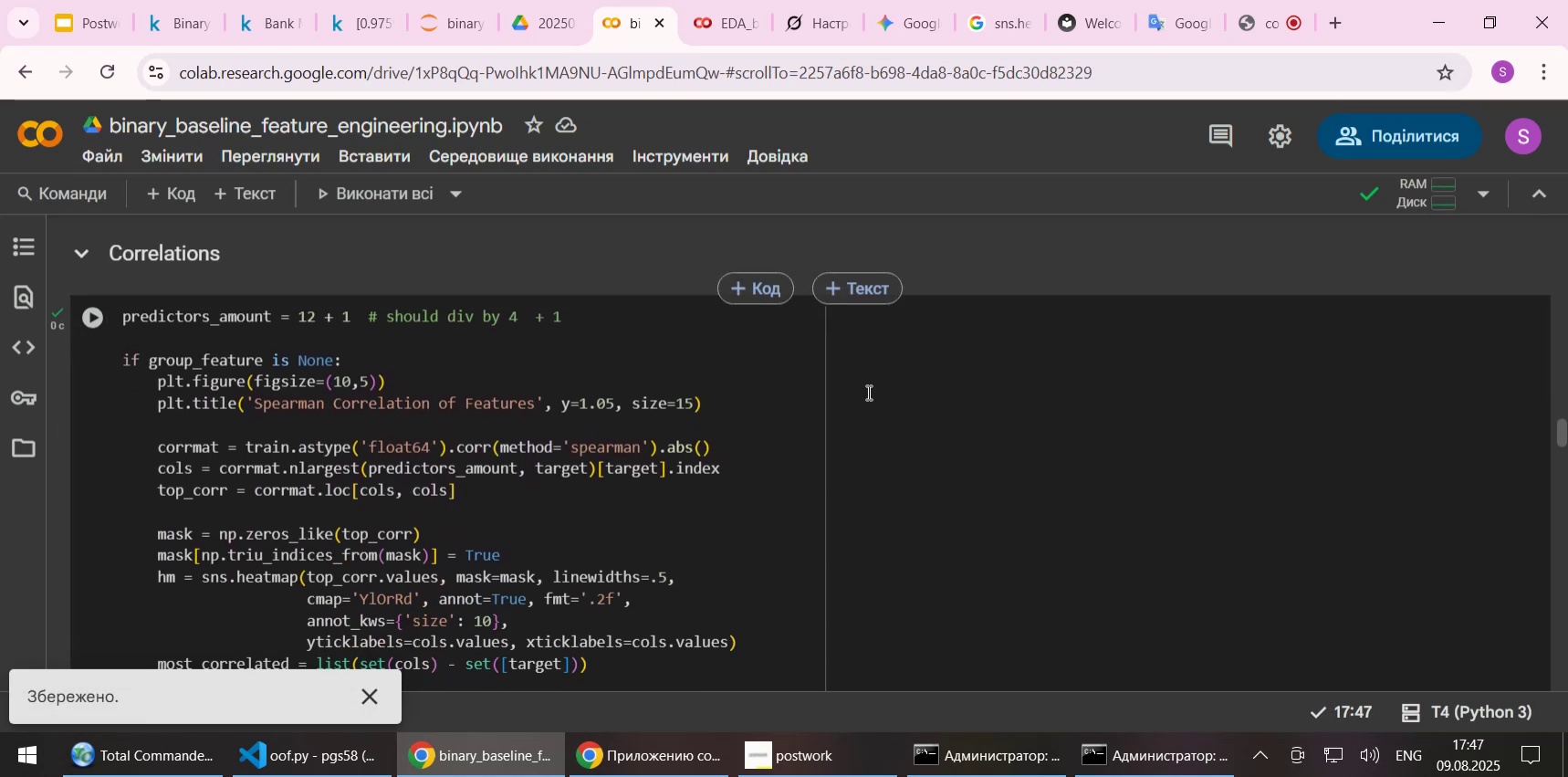 
scroll: coordinate [867, 392], scroll_direction: none, amount: 0.0
 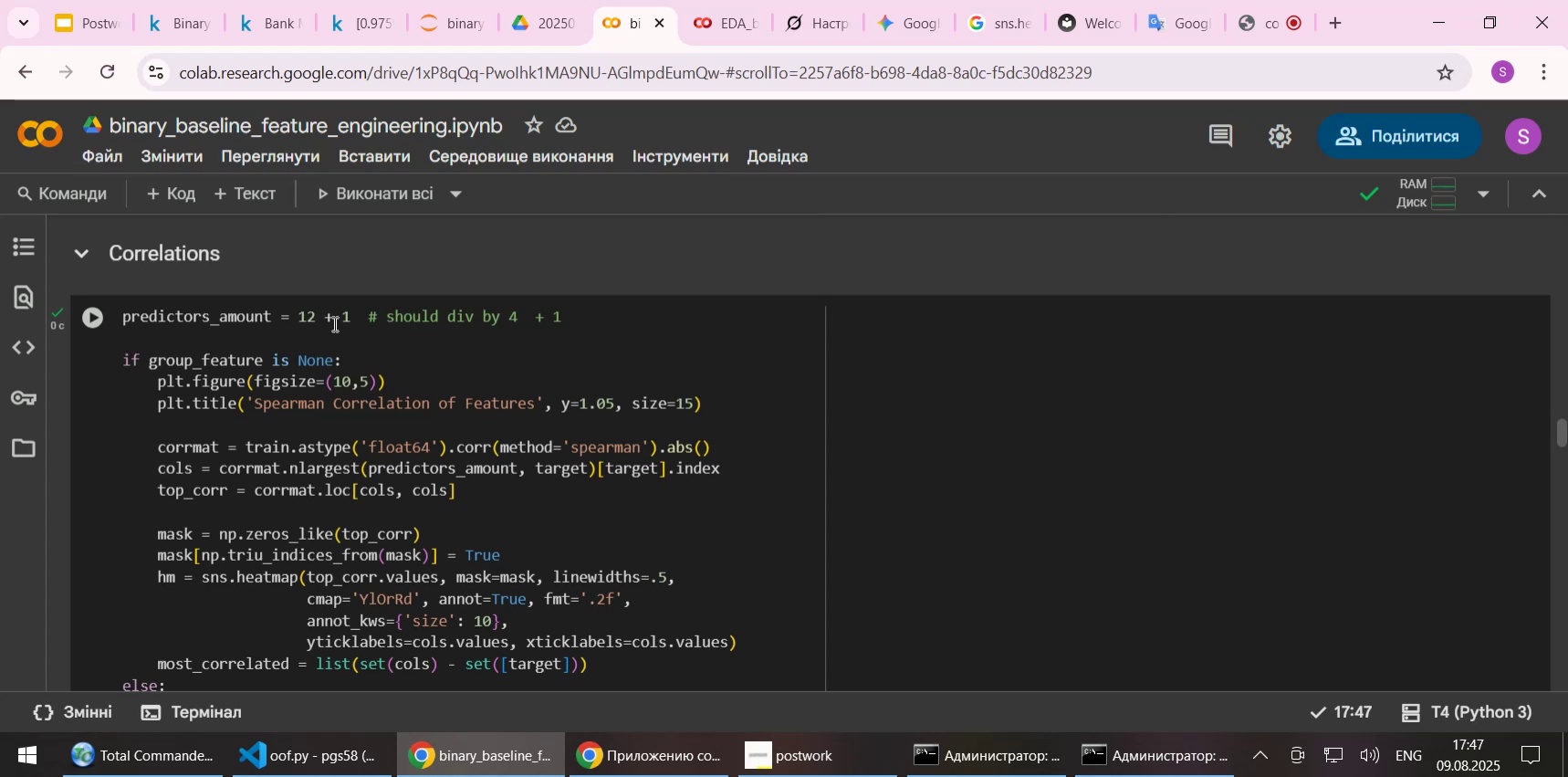 
left_click([308, 320])
 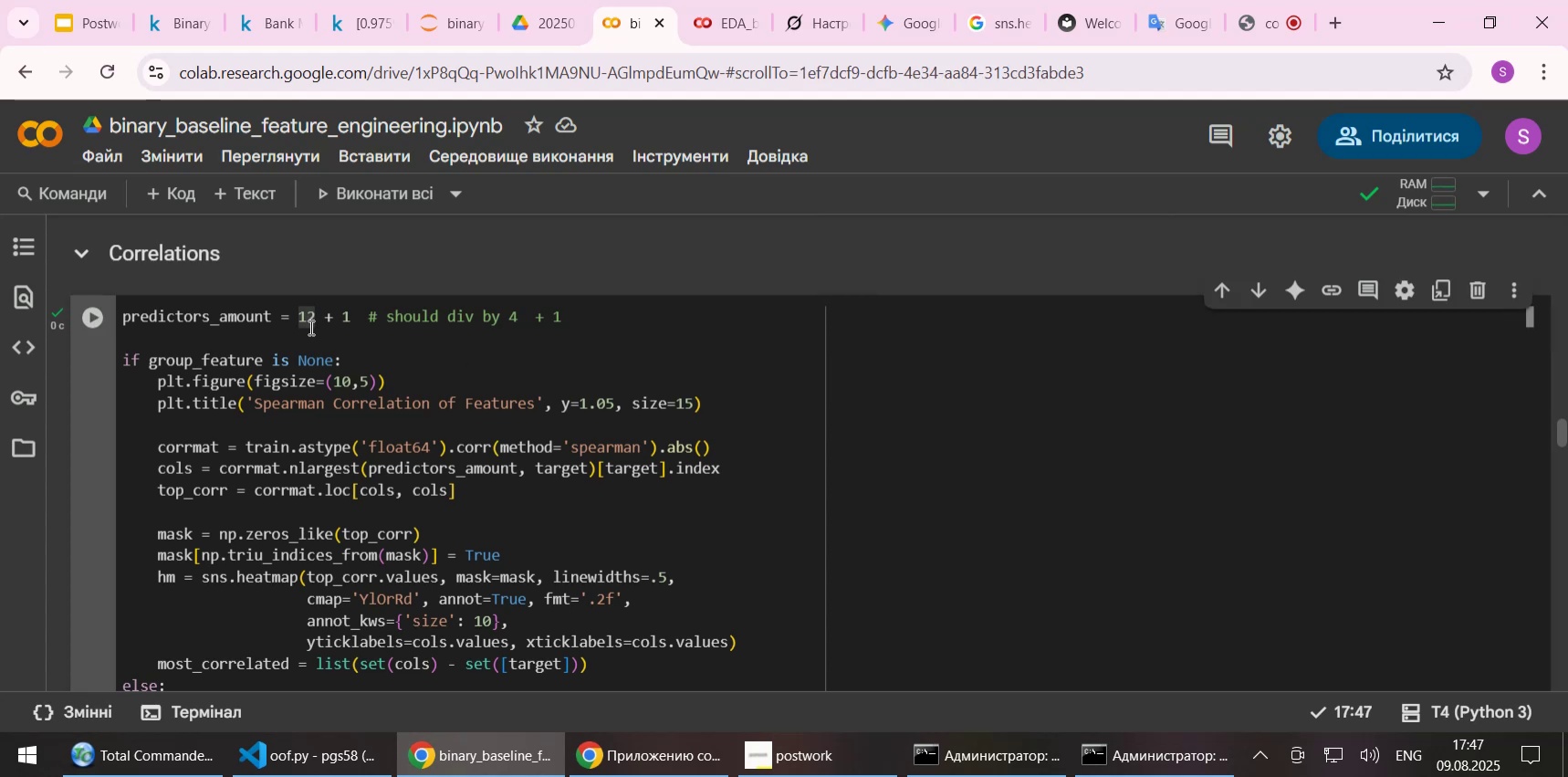 
key(Delete)
 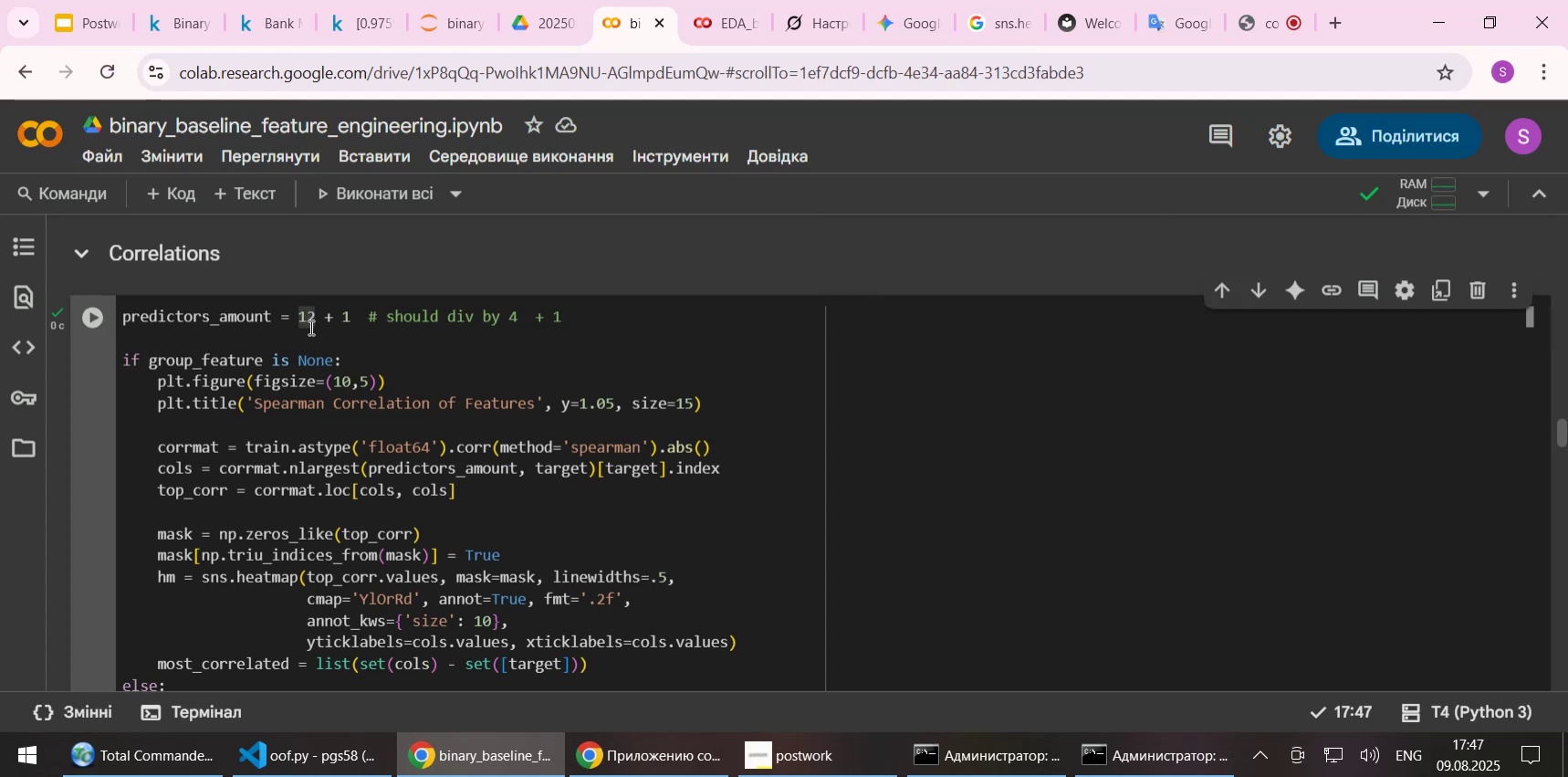 
key(6)
 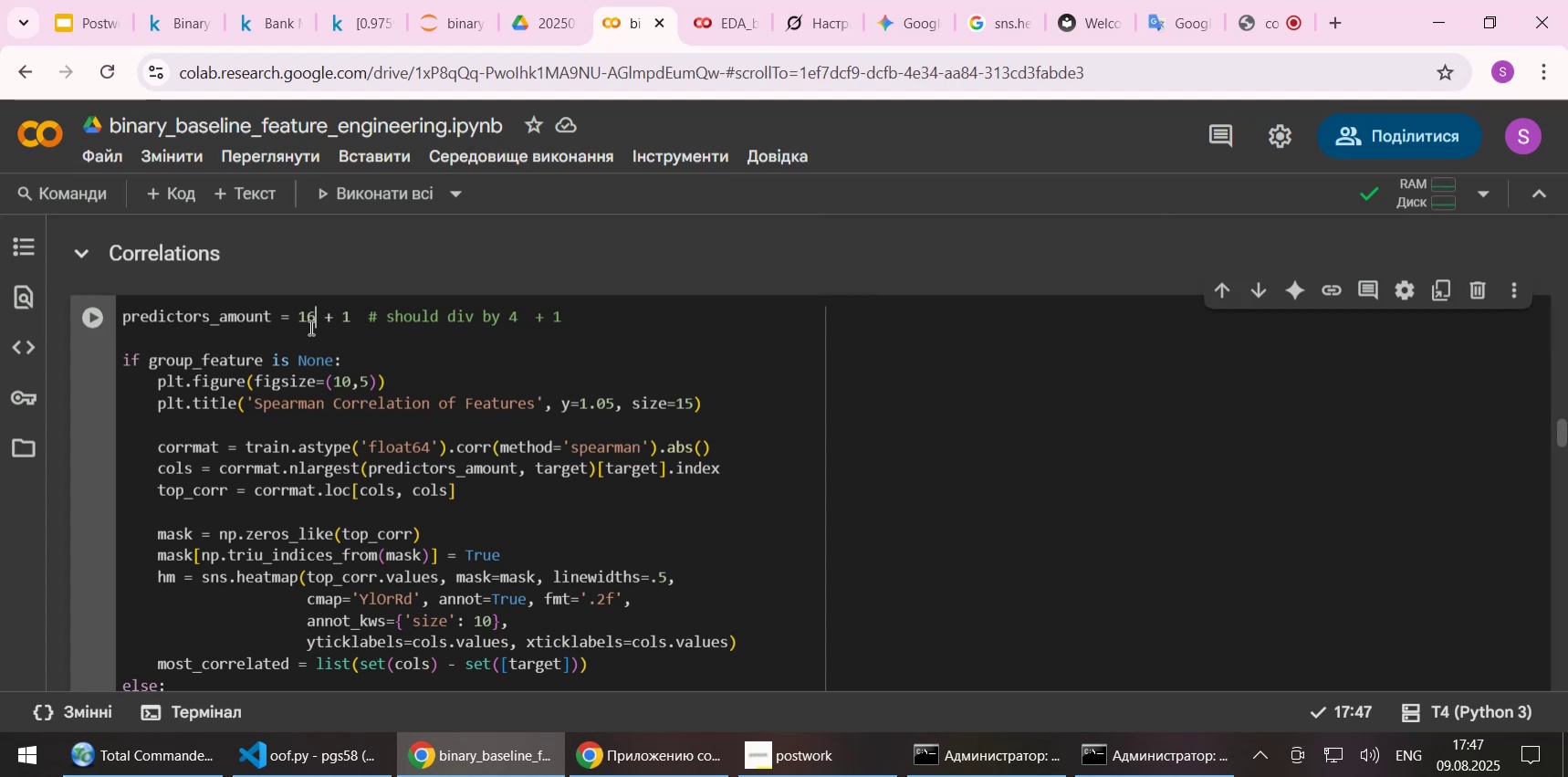 
key(Control+ControlLeft)
 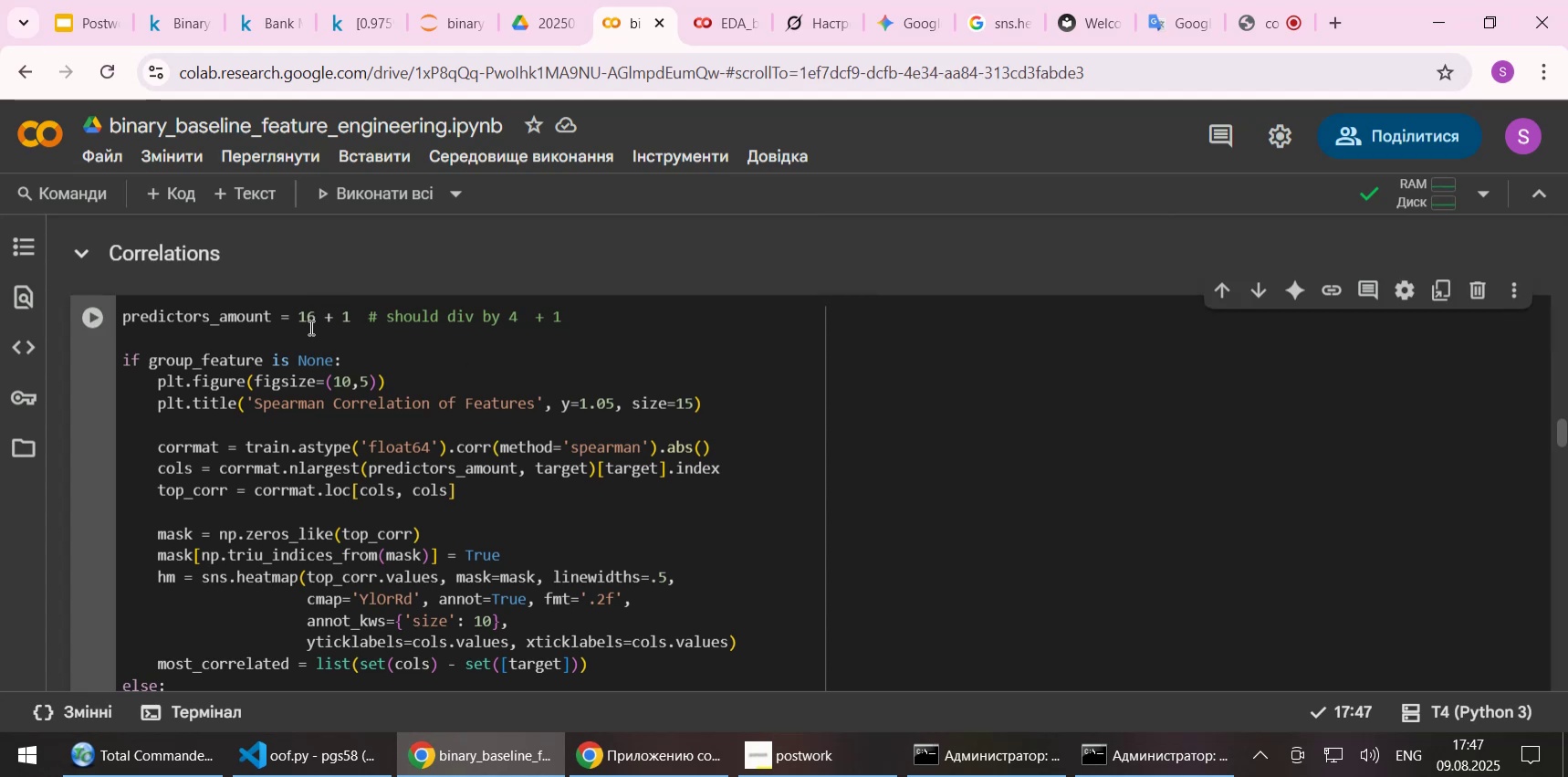 
key(Control+S)
 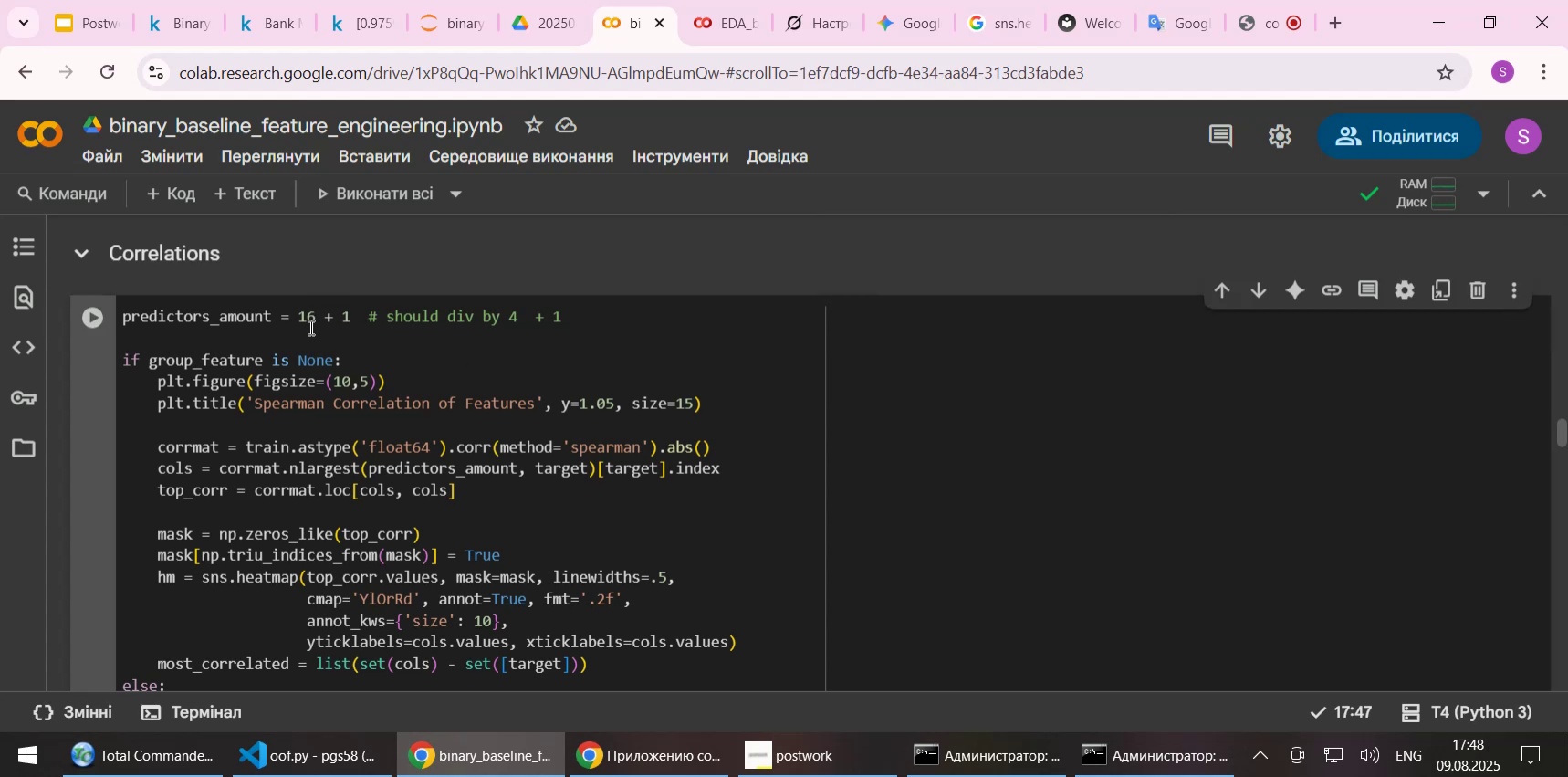 
key(Shift+ShiftLeft)
 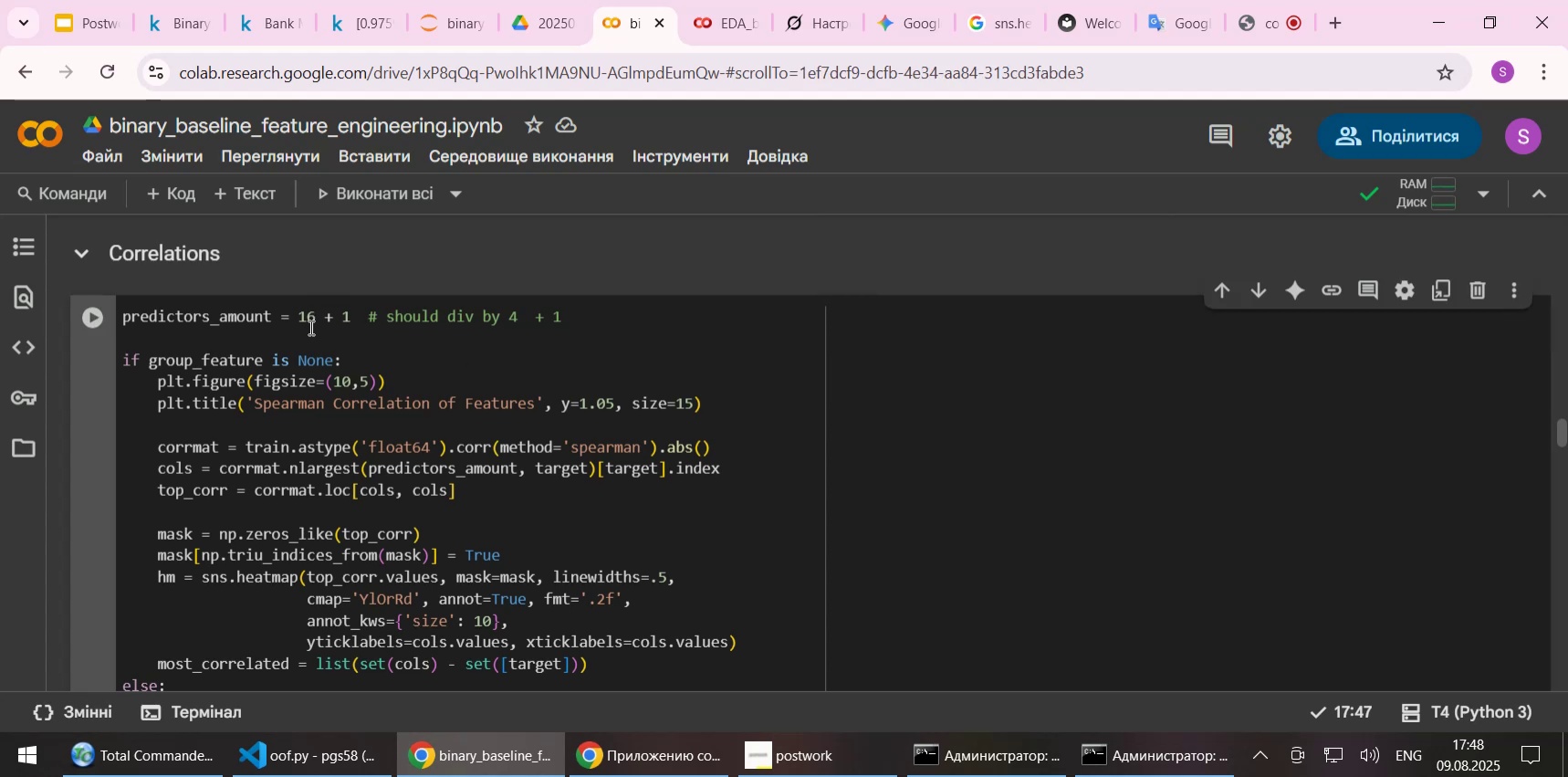 
key(Shift+Enter)
 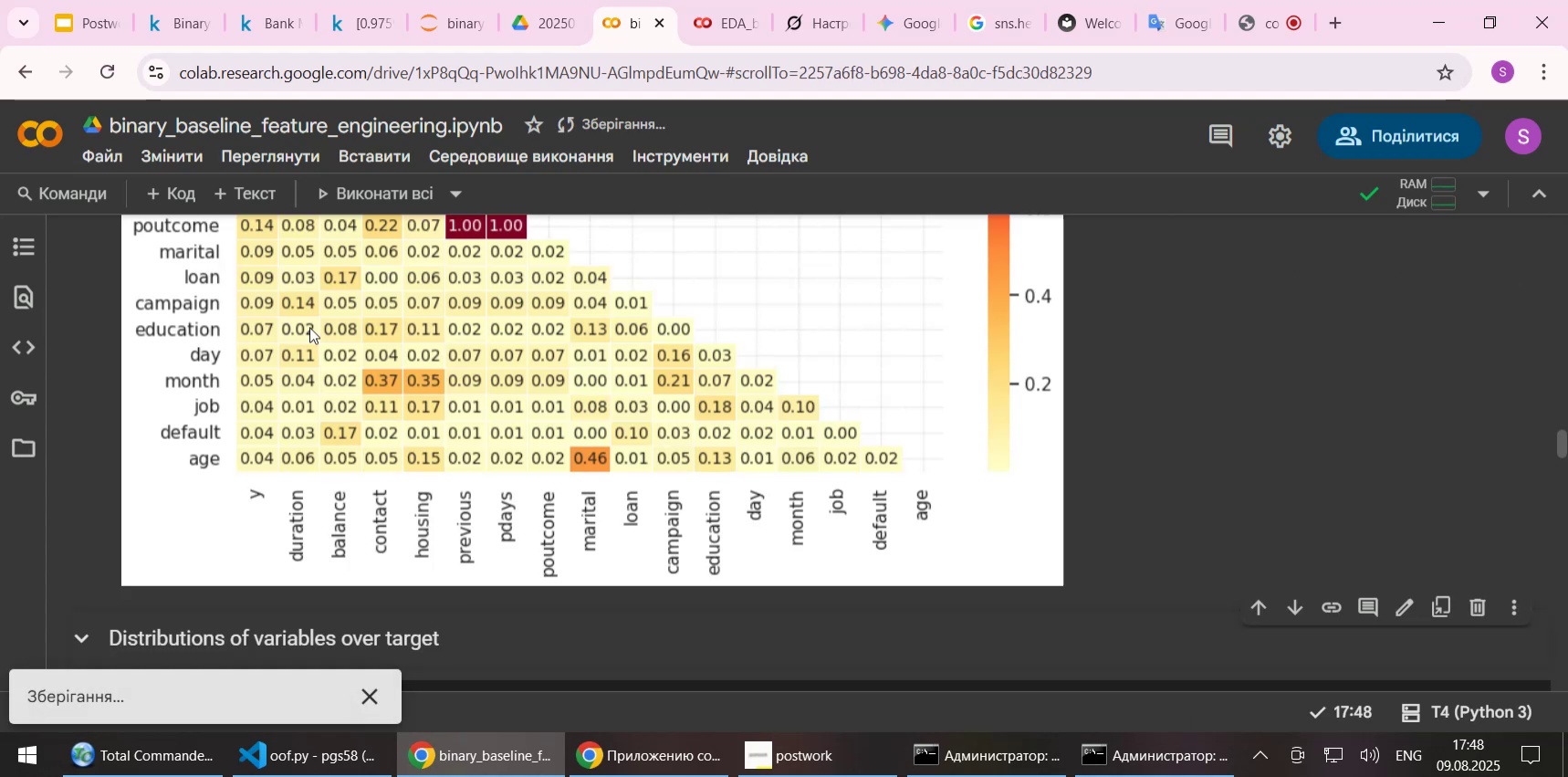 
scroll: coordinate [562, 411], scroll_direction: up, amount: 2.0
 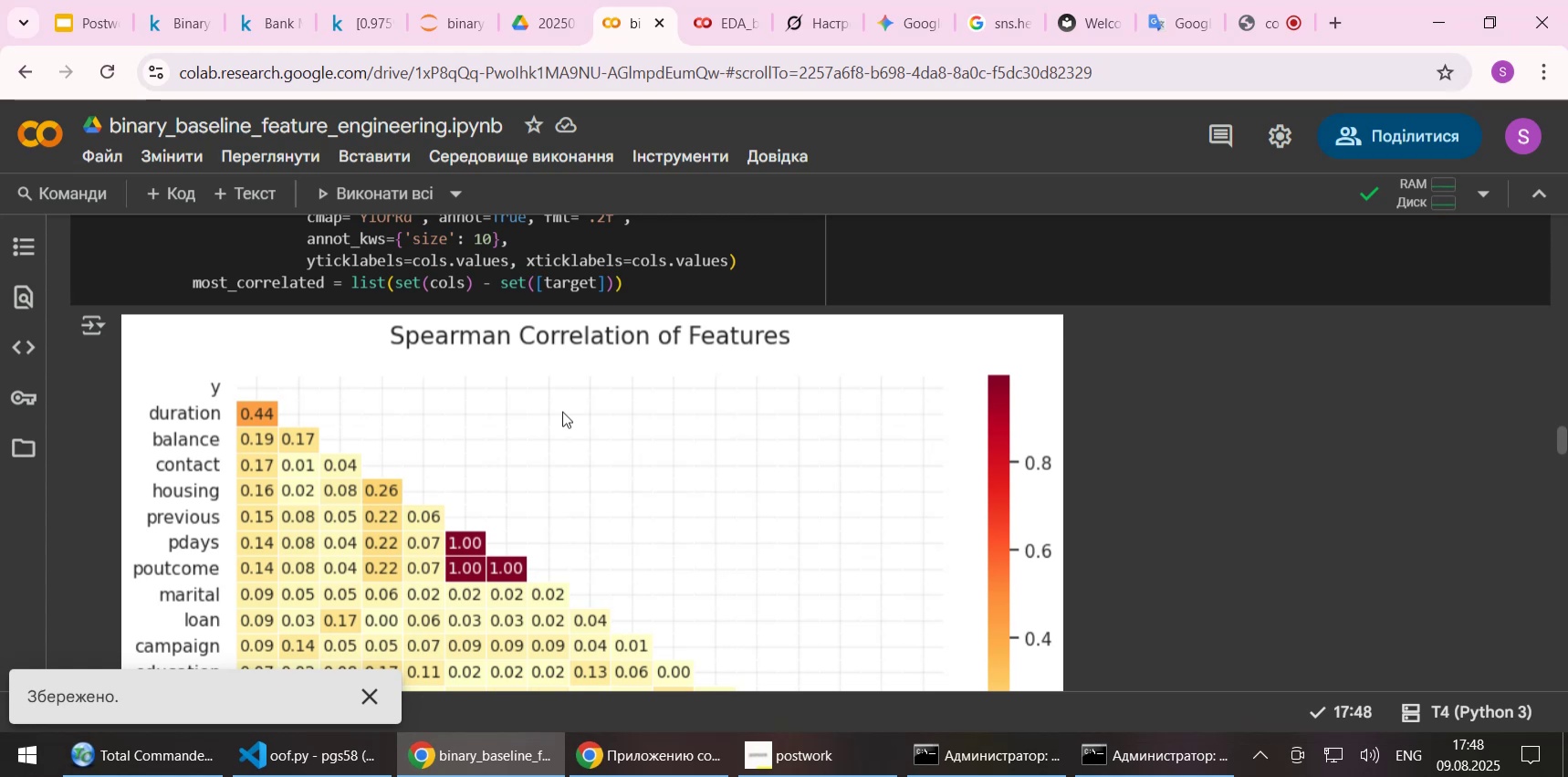 
wait(5.96)
 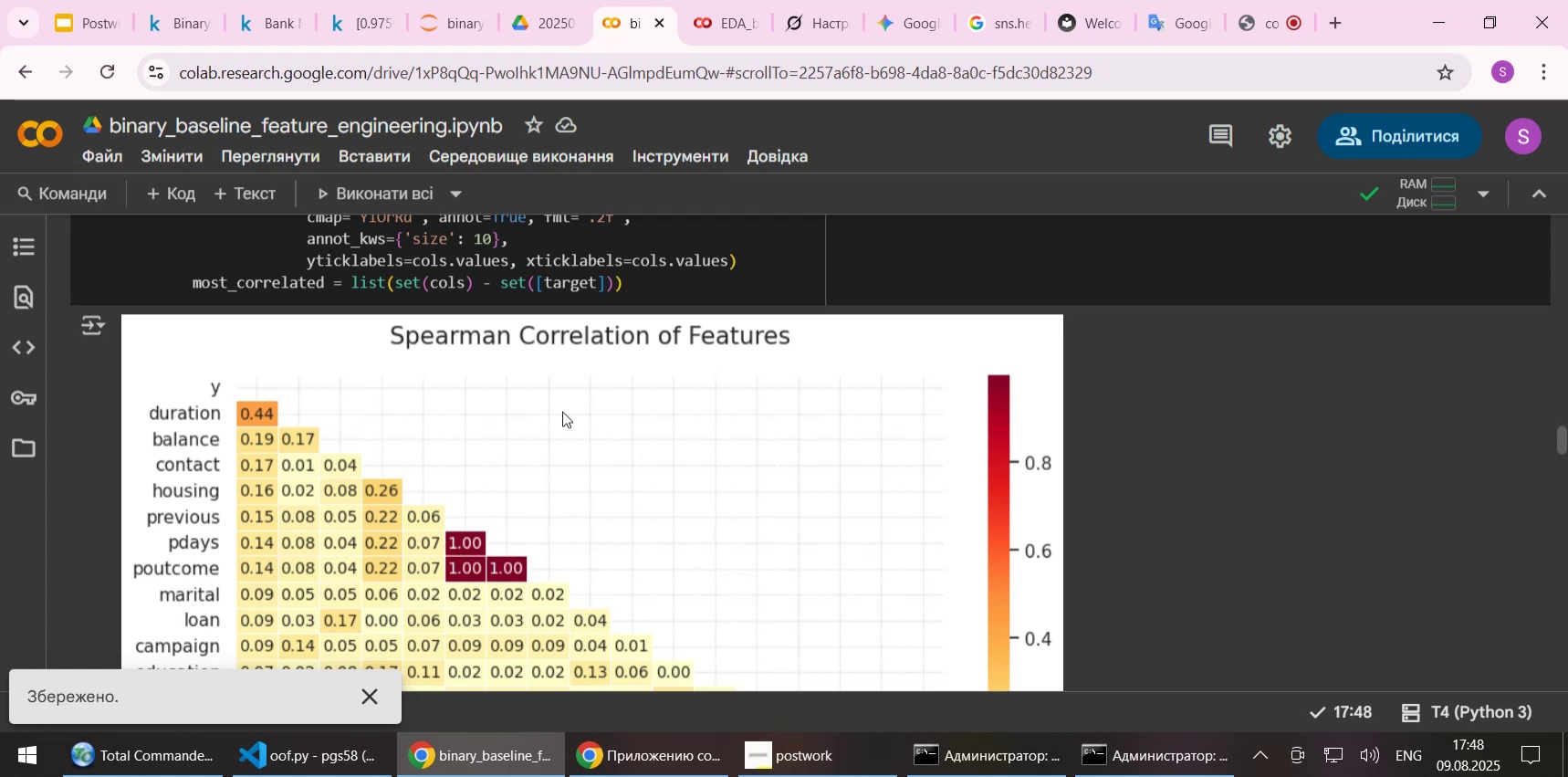 
scroll: coordinate [570, 412], scroll_direction: up, amount: 1.0
 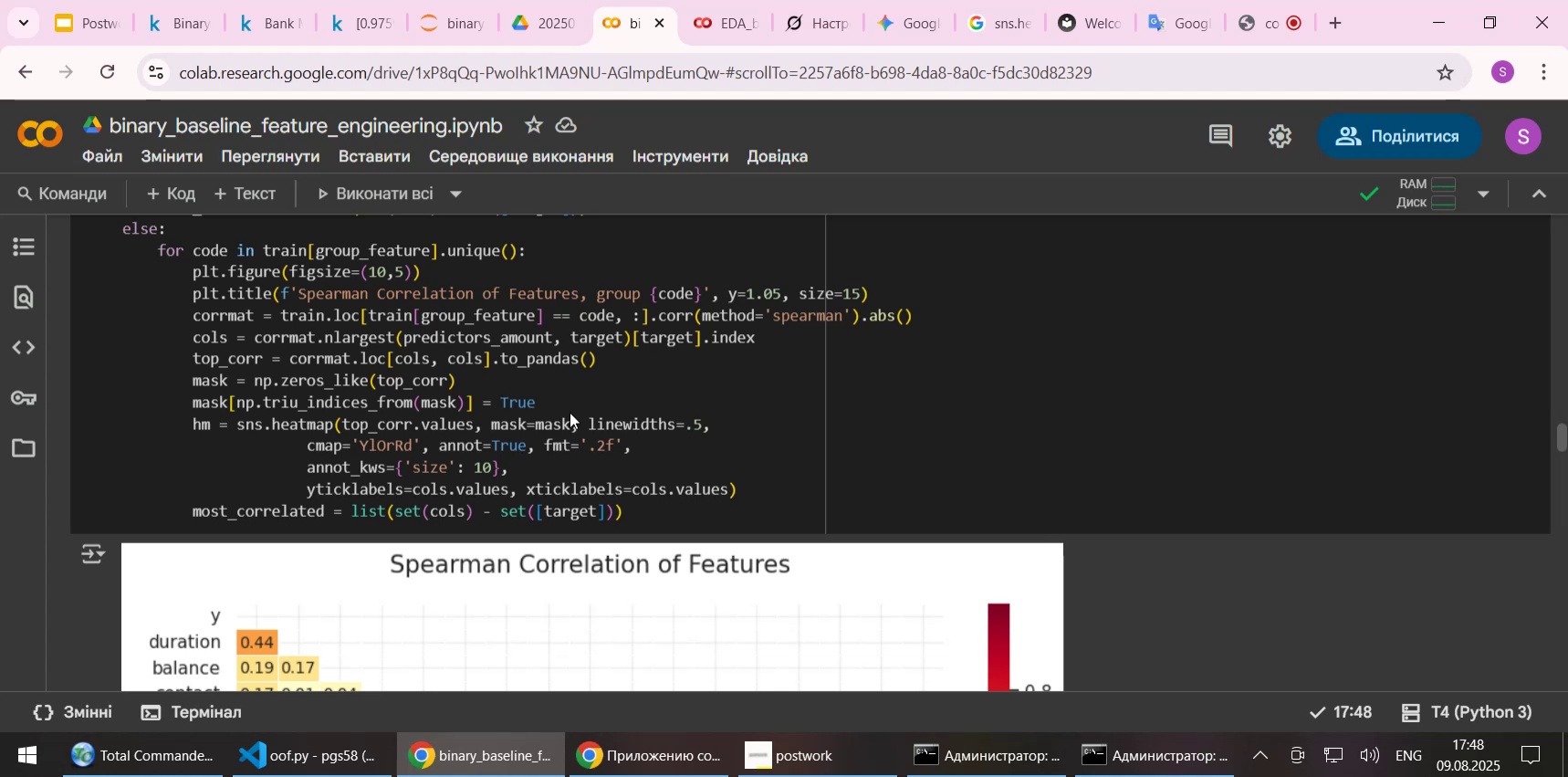 
wait(16.17)
 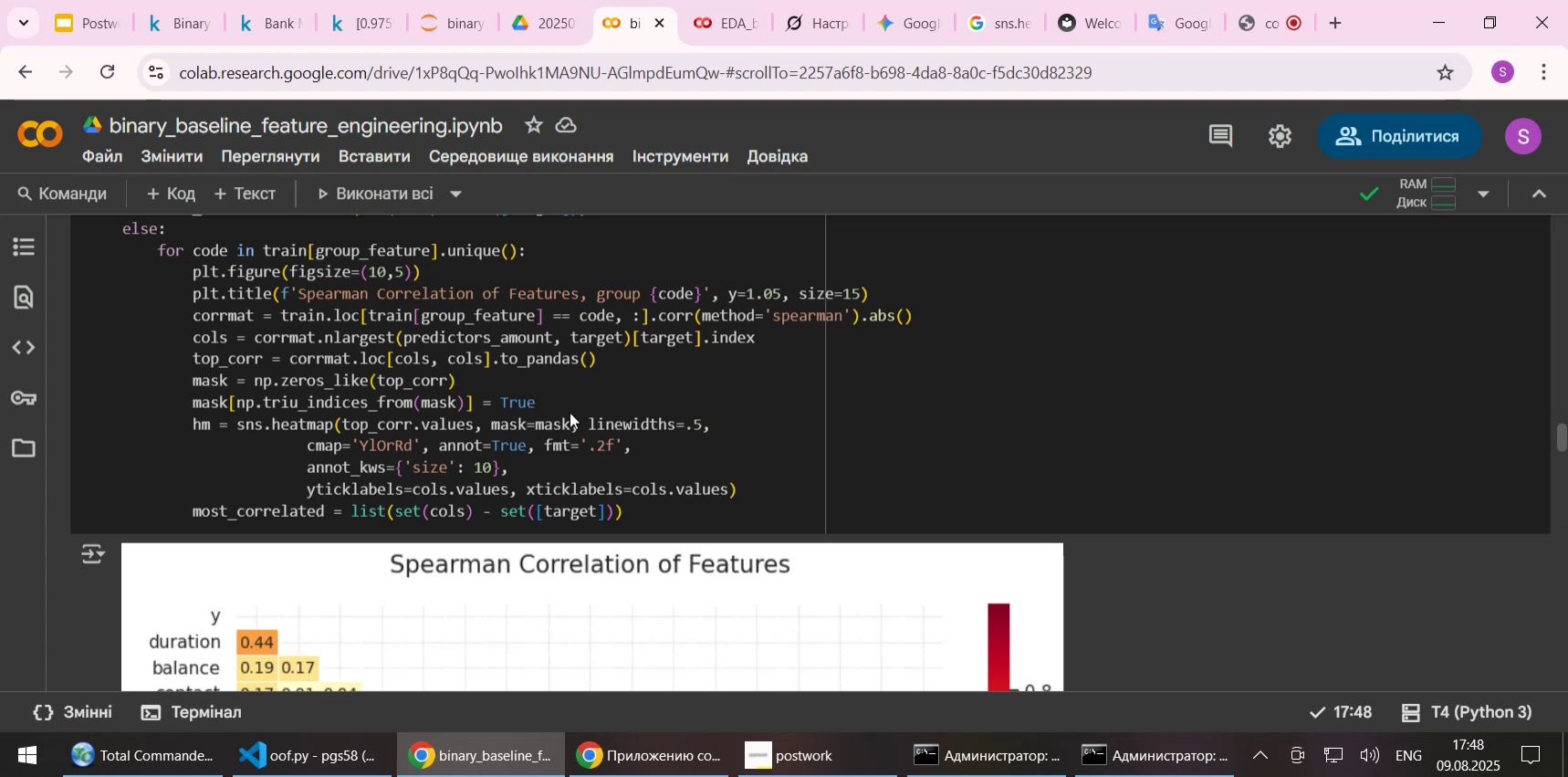 
scroll: coordinate [481, 423], scroll_direction: down, amount: 7.0
 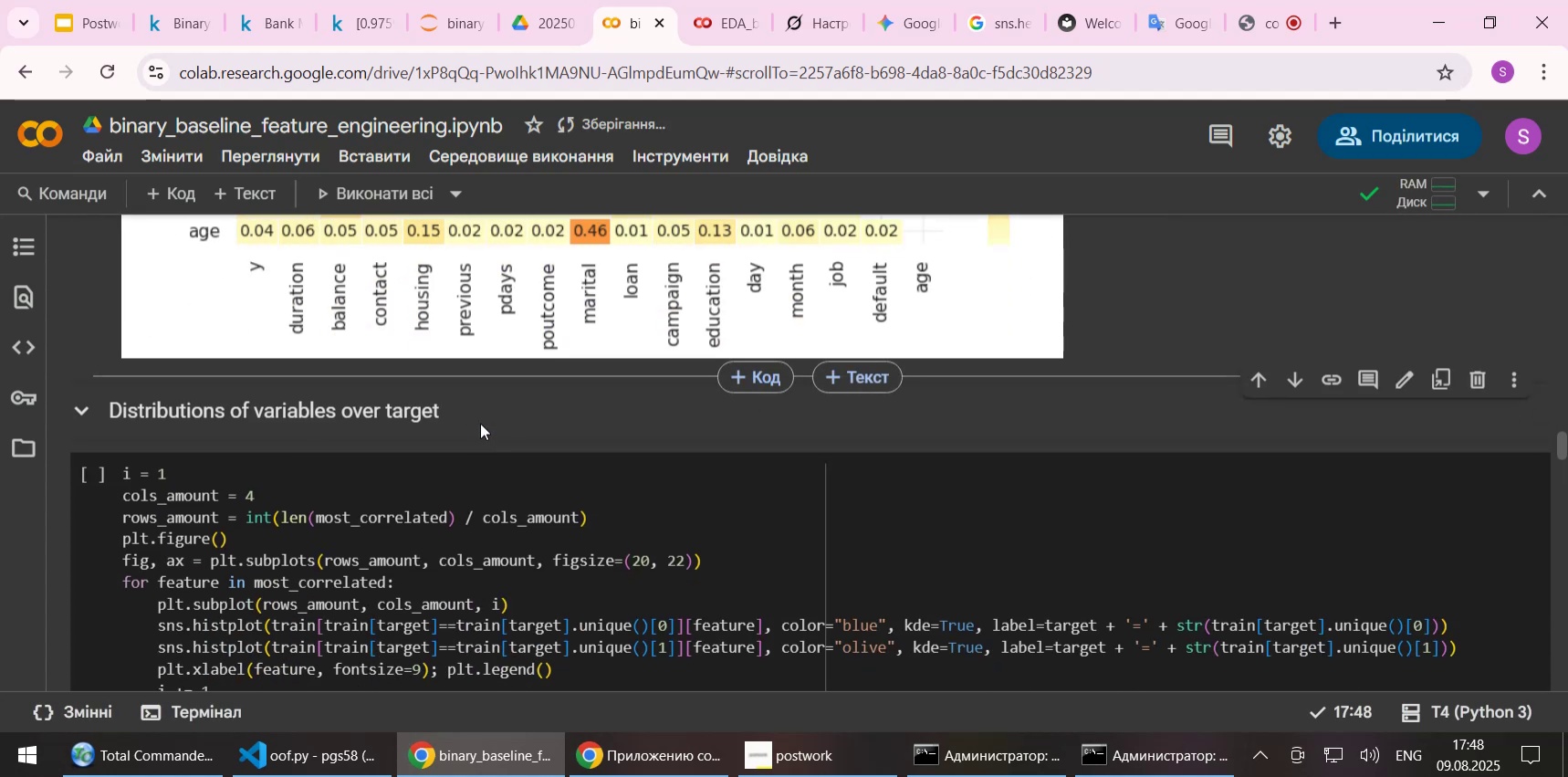 
left_click([405, 409])
 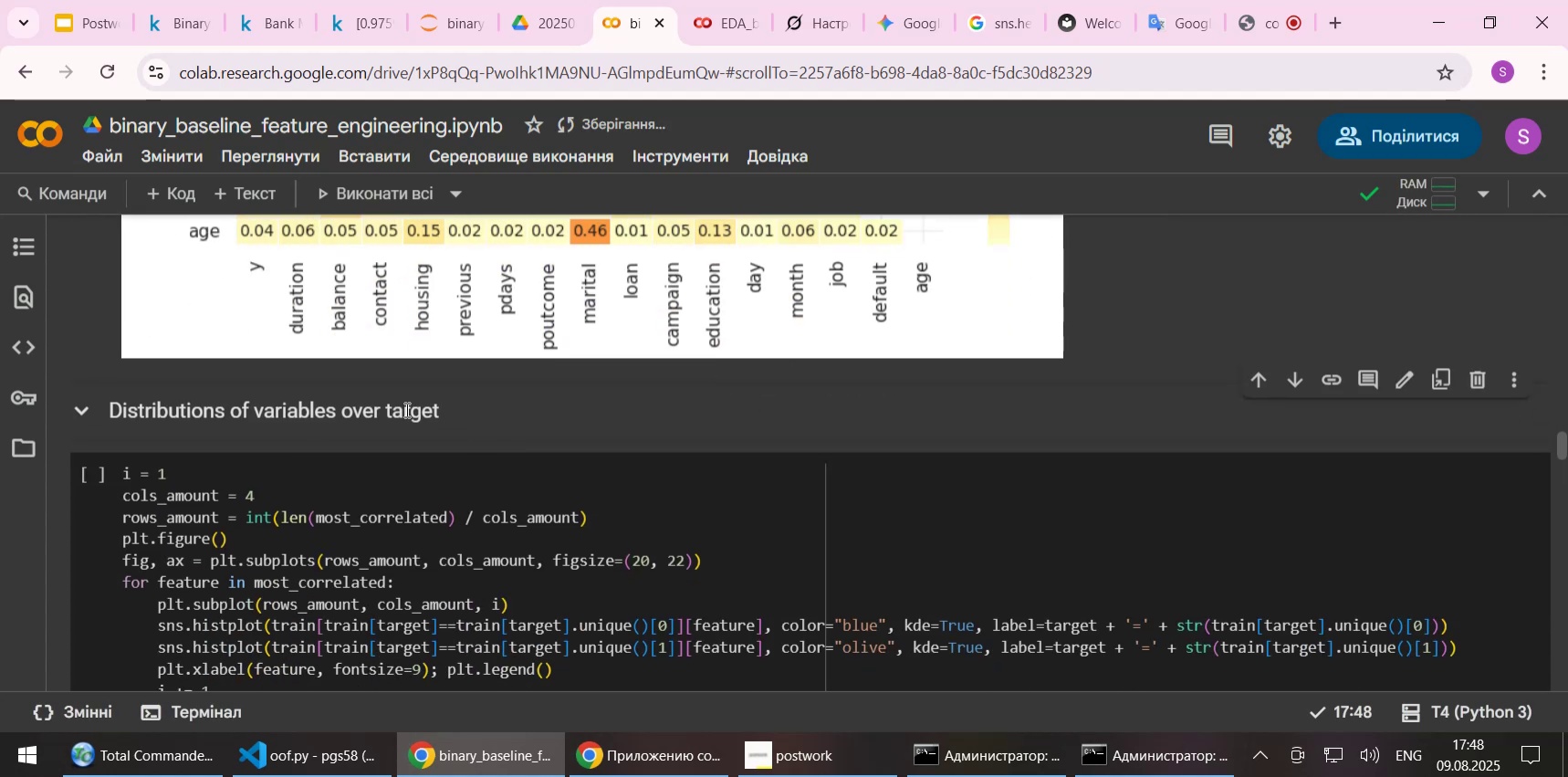 
scroll: coordinate [405, 409], scroll_direction: none, amount: 0.0
 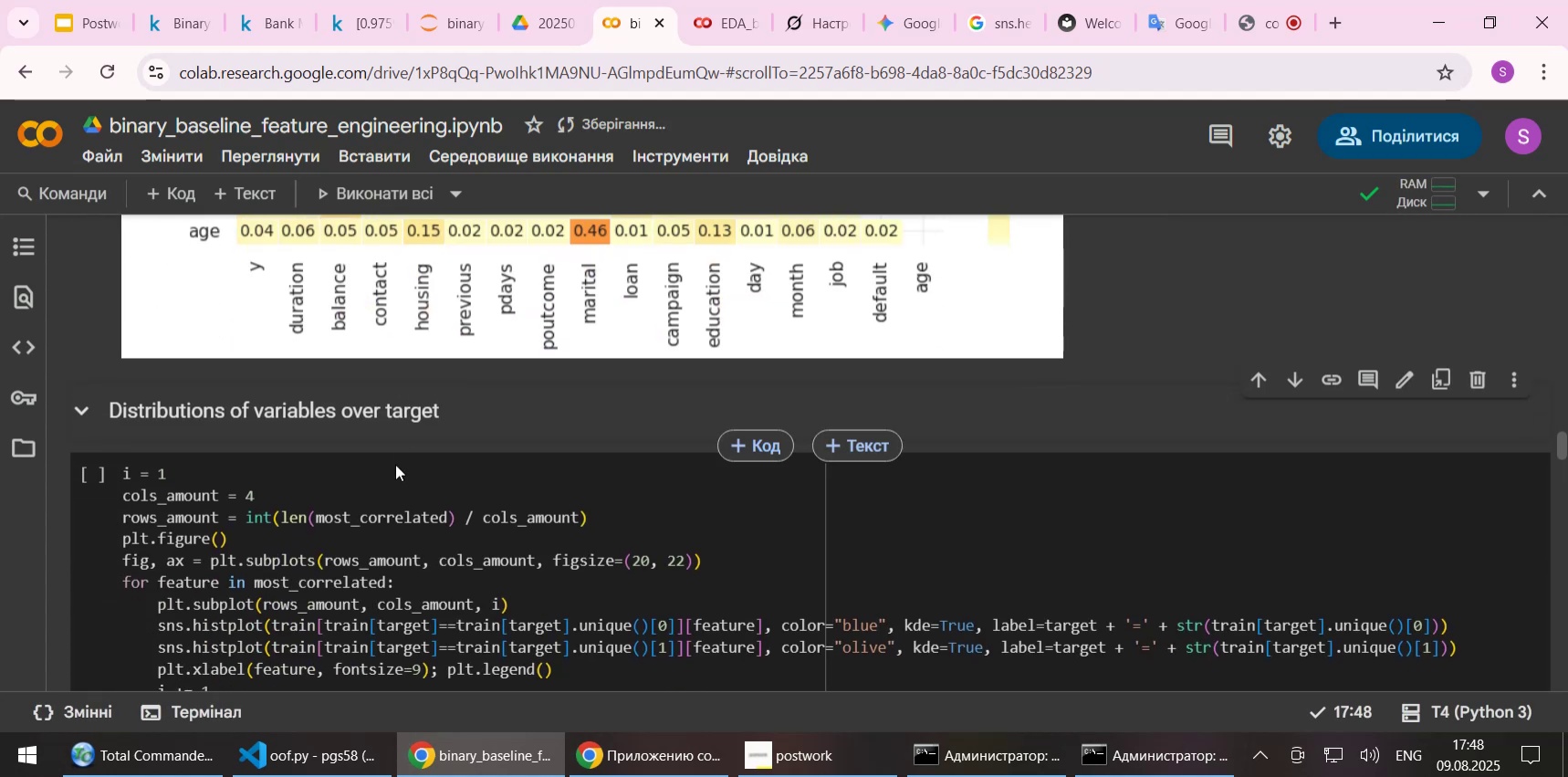 
left_click([390, 477])
 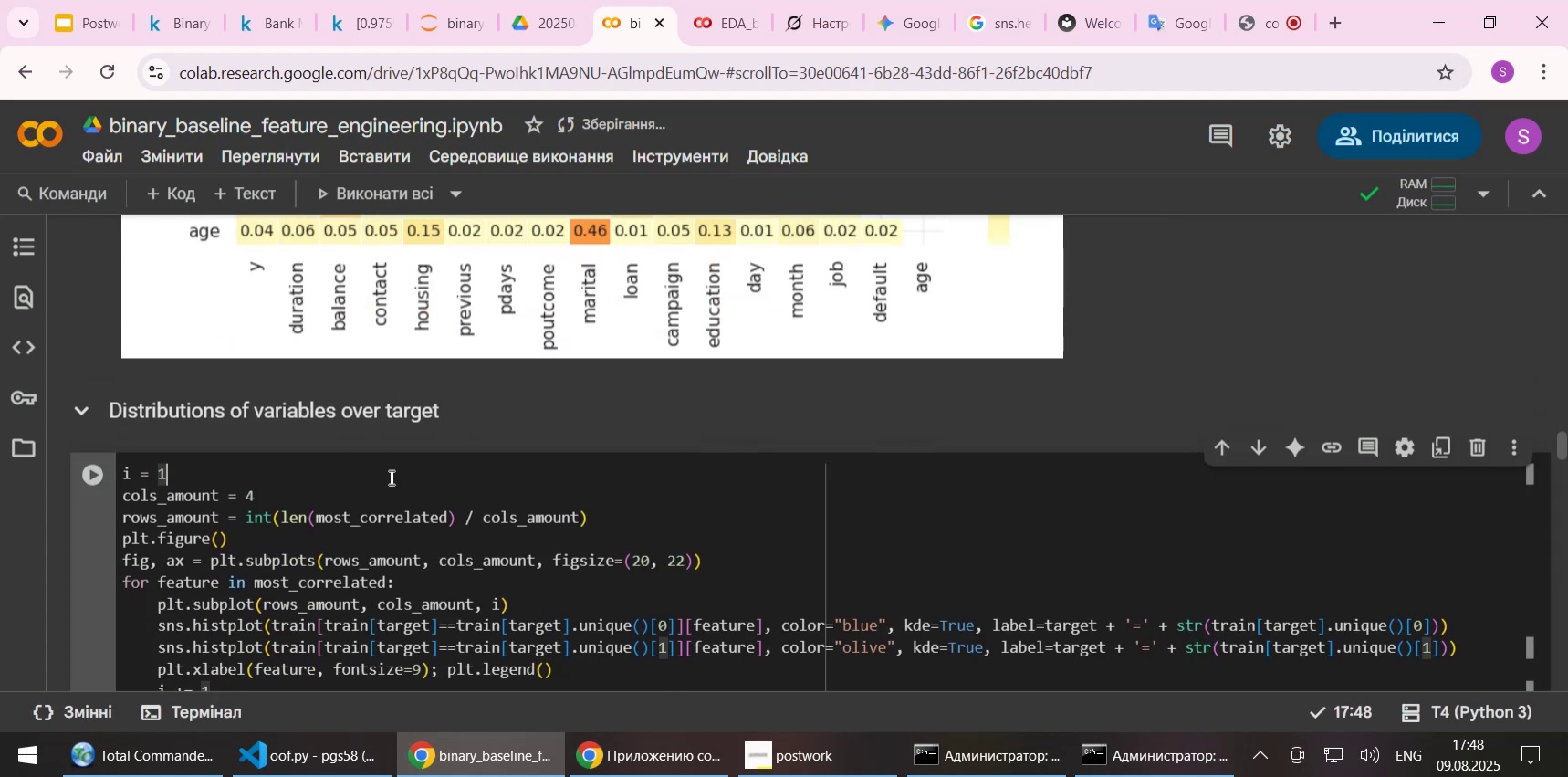 
key(Shift+Enter)
 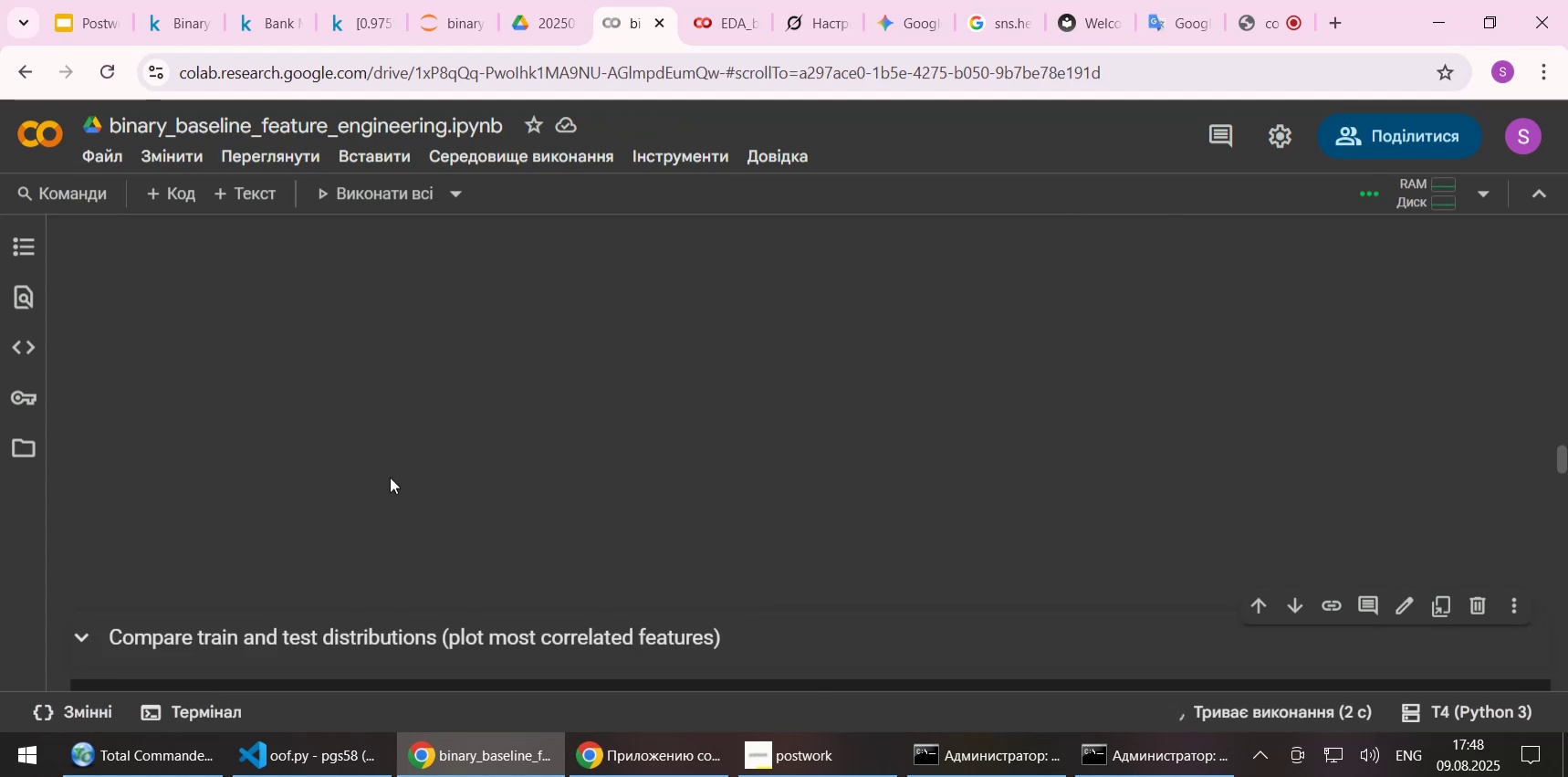 
scroll: coordinate [390, 477], scroll_direction: up, amount: 7.0
 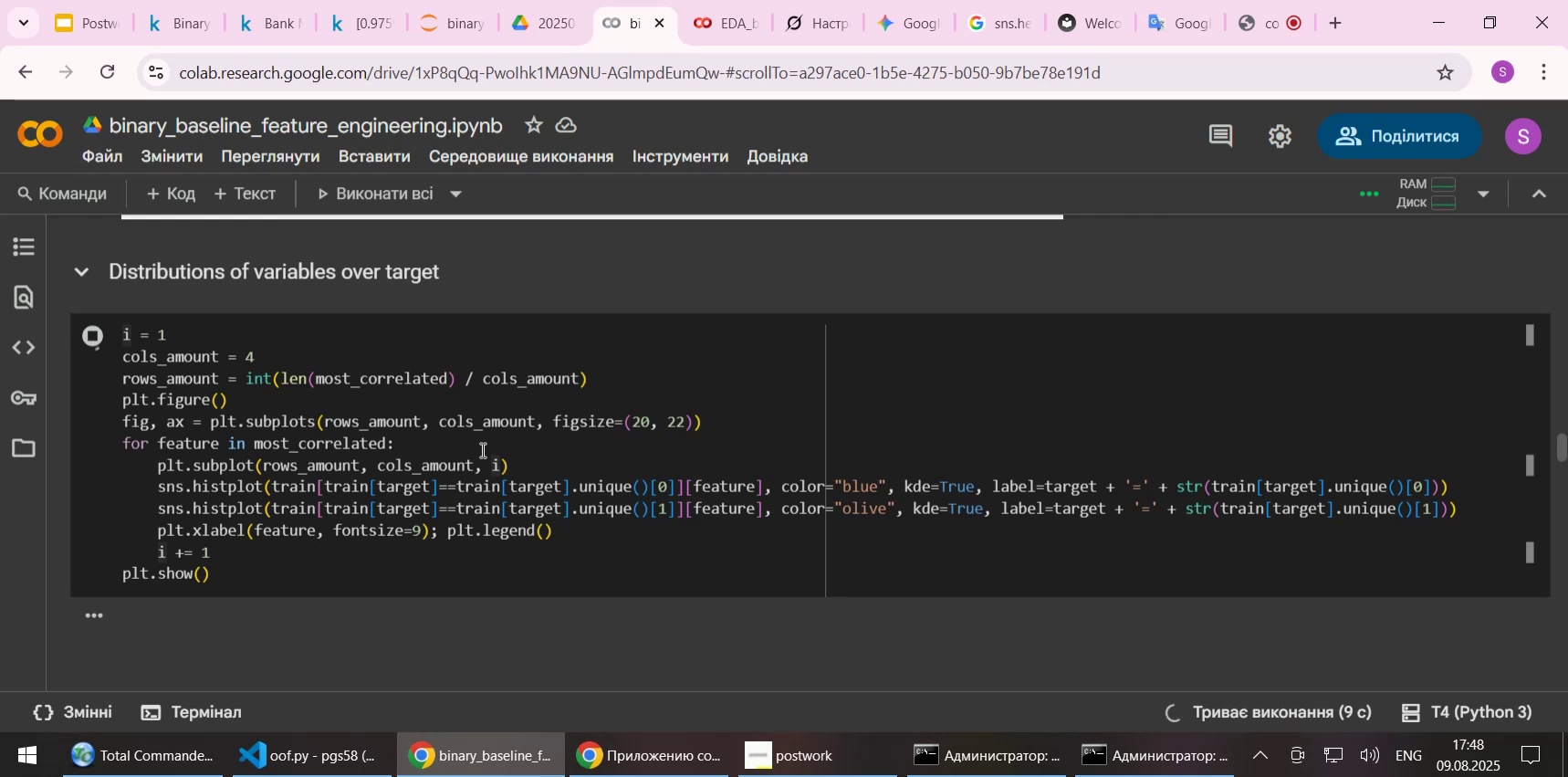 
wait(5.01)
 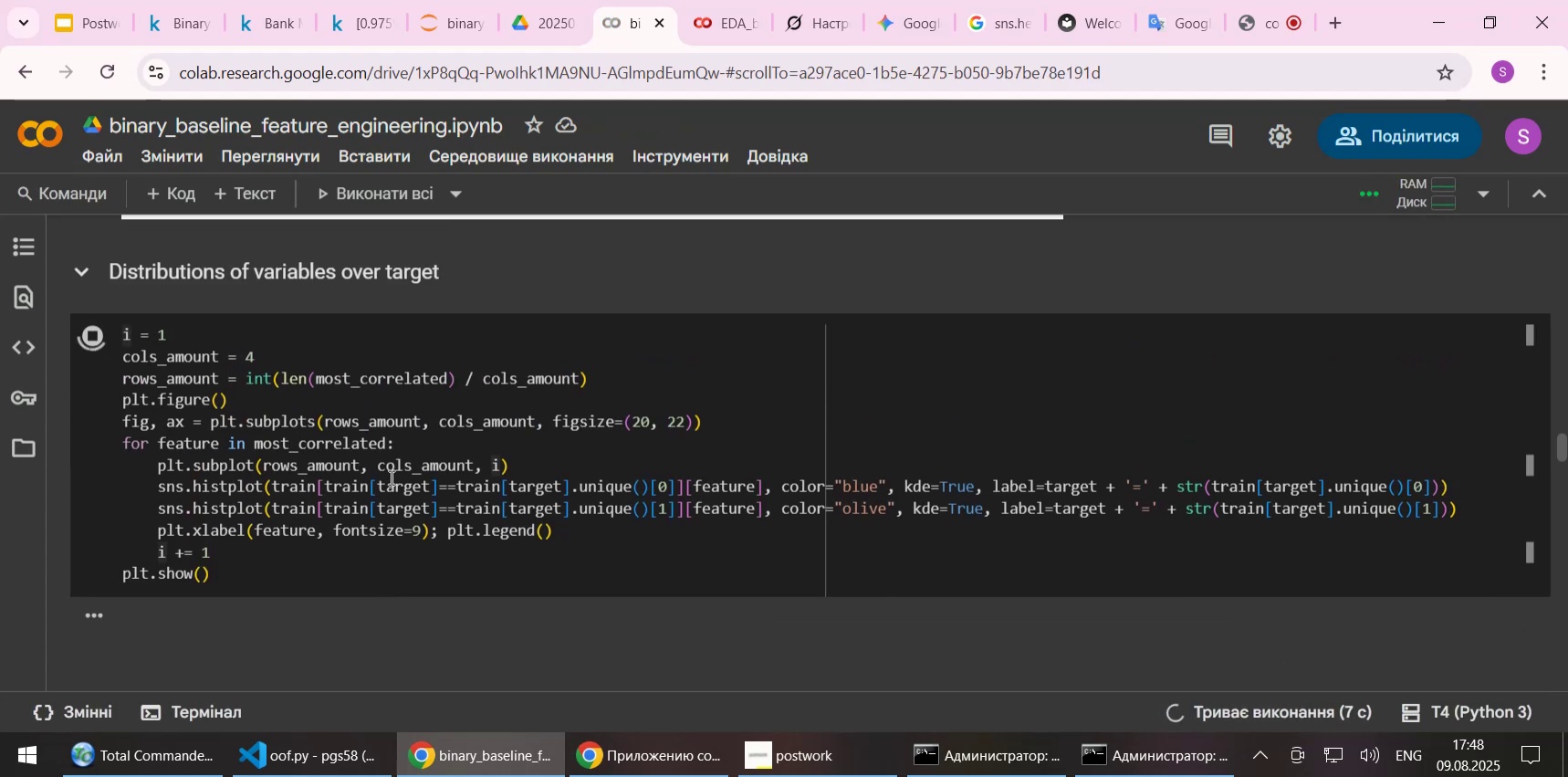 
scroll: coordinate [644, 334], scroll_direction: down, amount: 12.0
 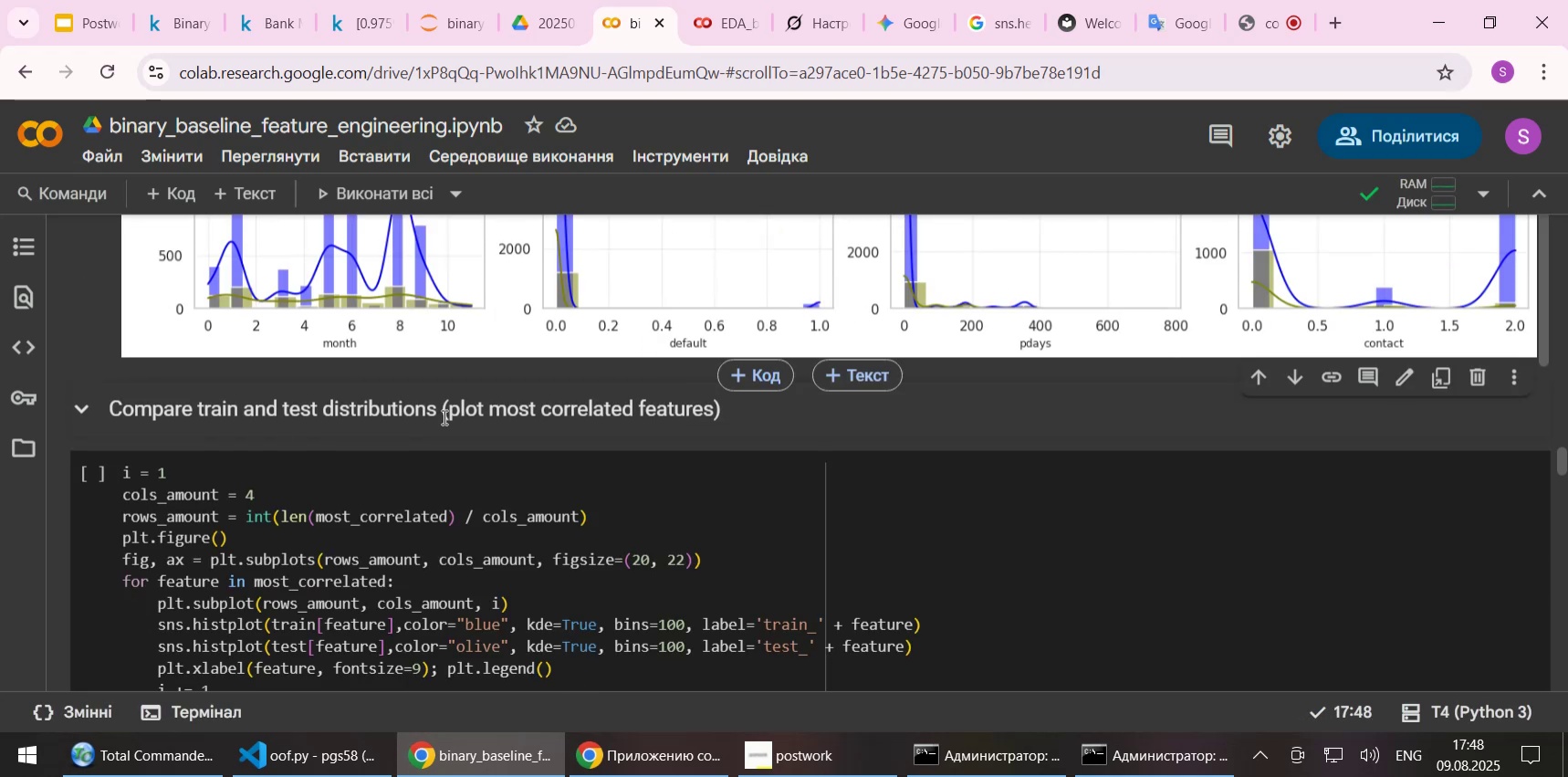 
left_click([363, 487])
 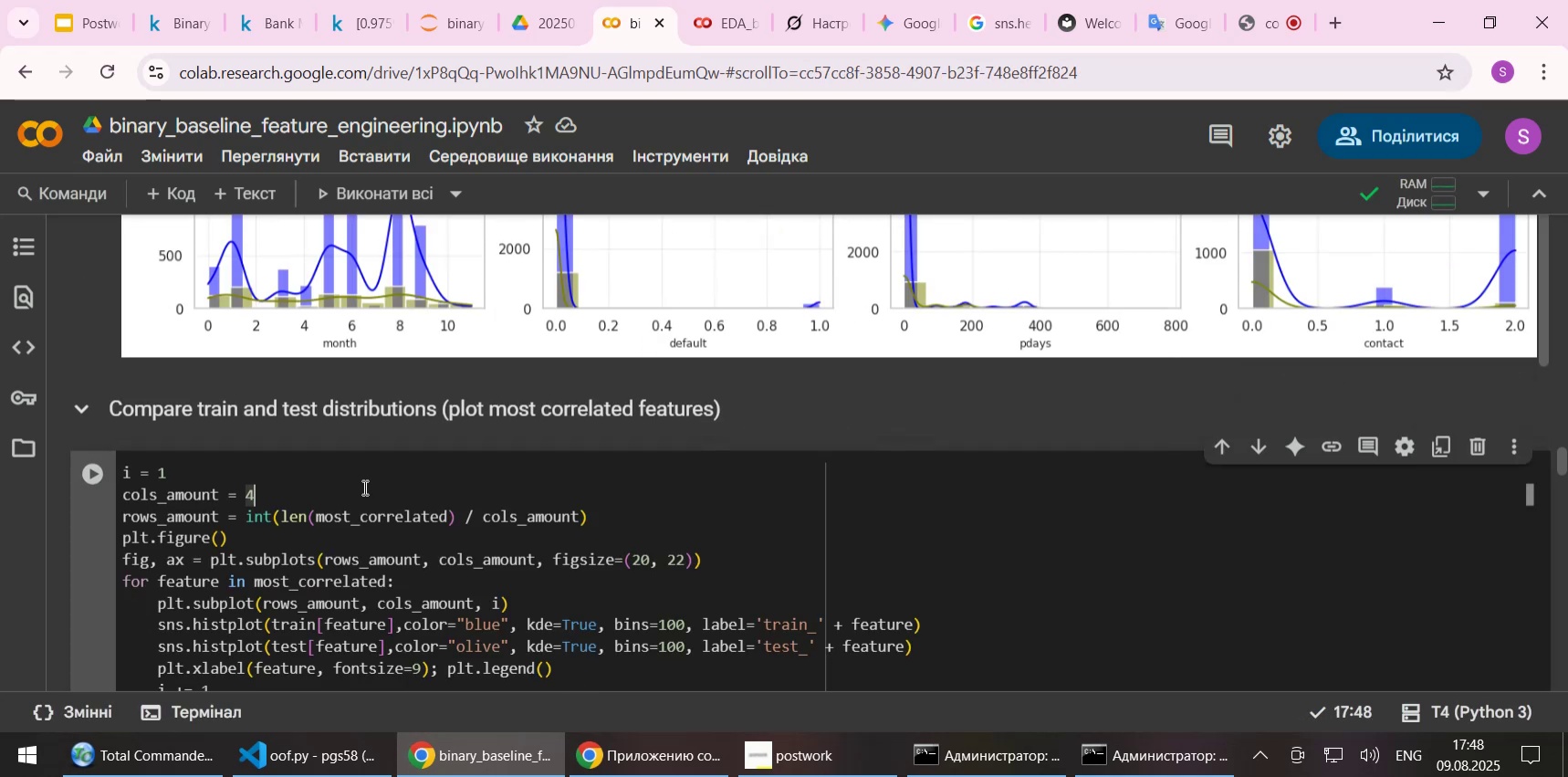 
key(Shift+ShiftLeft)
 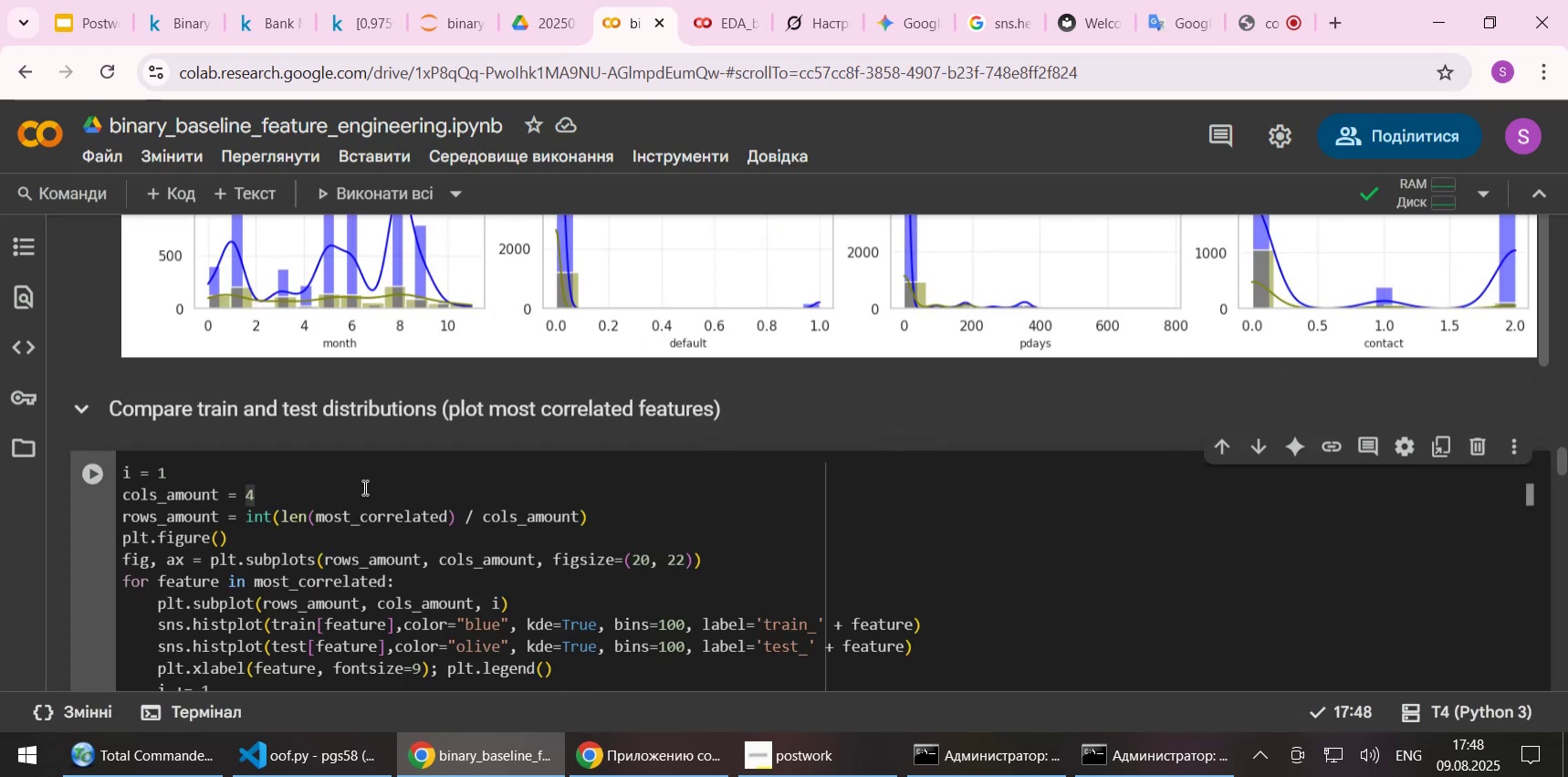 
key(Shift+Enter)
 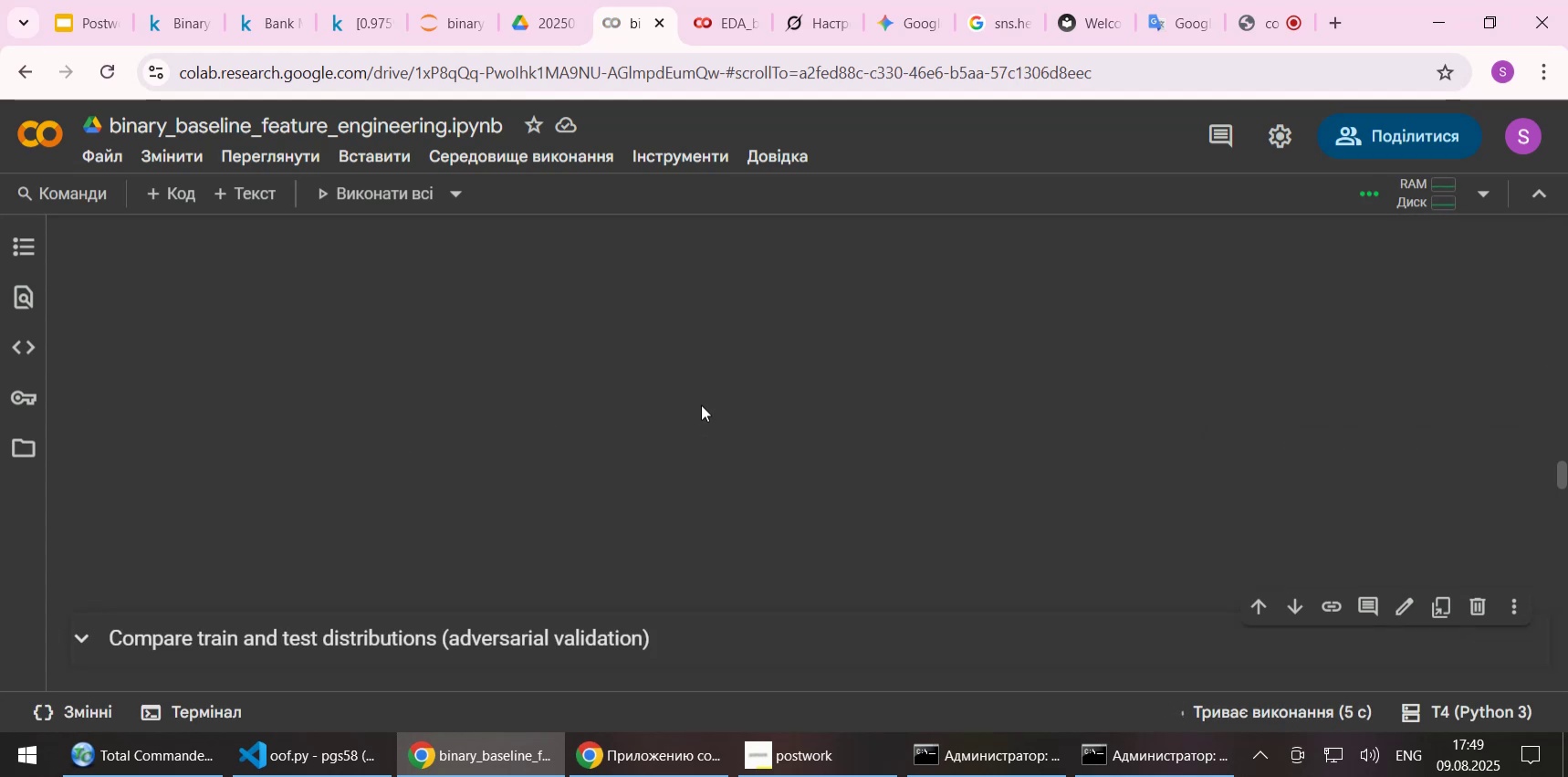 
wait(10.61)
 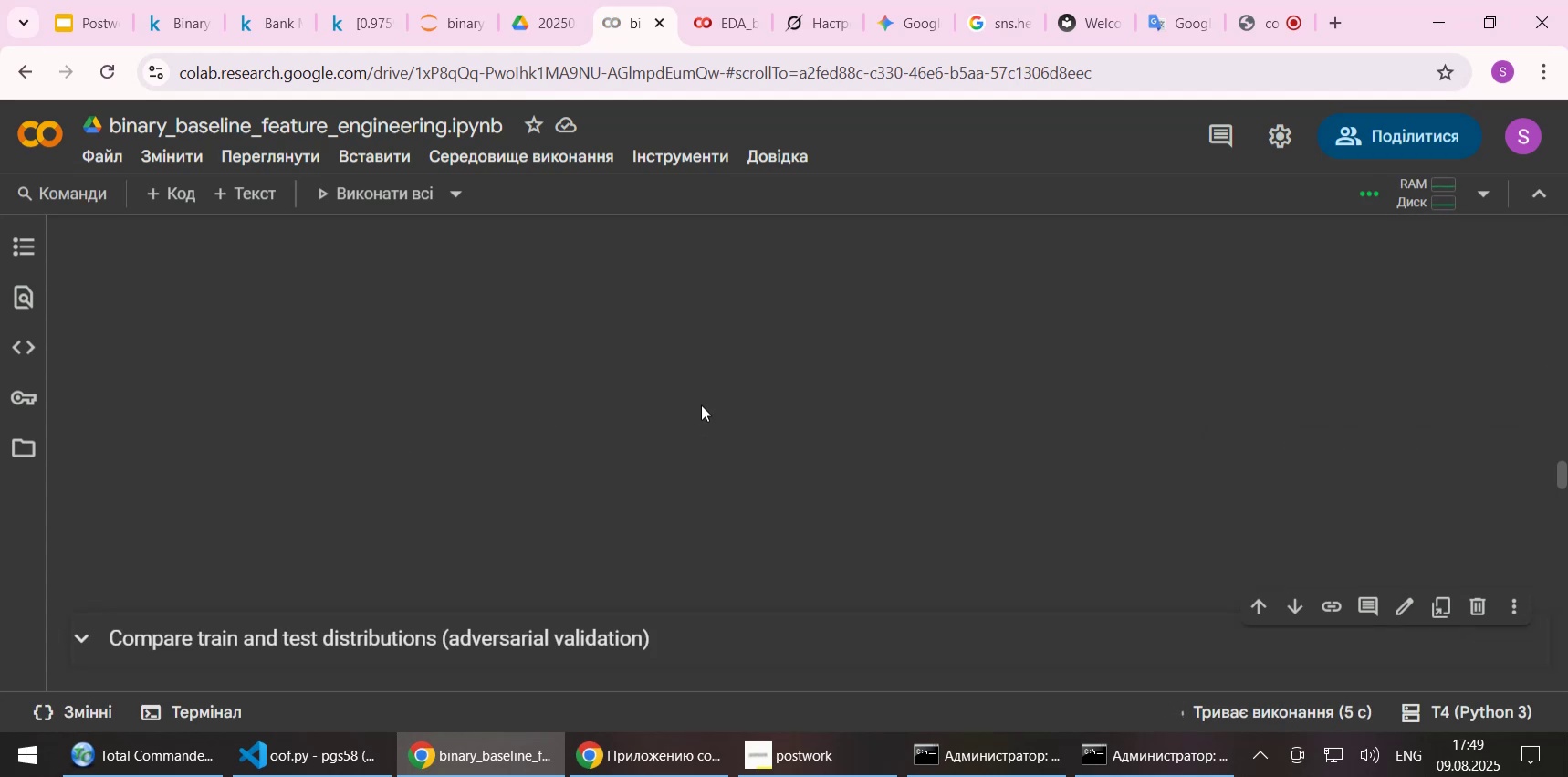 
scroll: coordinate [701, 404], scroll_direction: up, amount: 4.0
 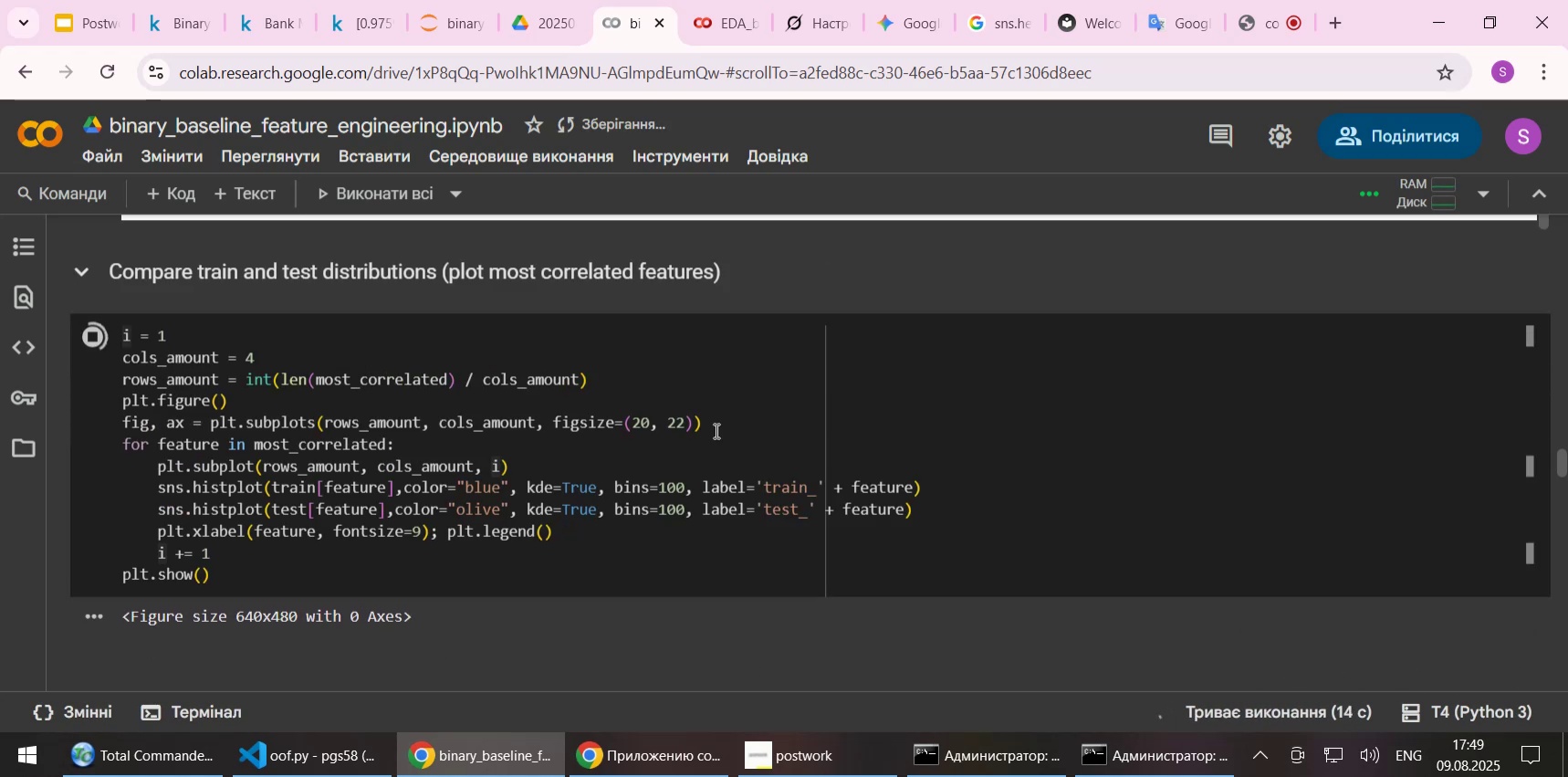 
scroll: coordinate [719, 453], scroll_direction: down, amount: 10.0
 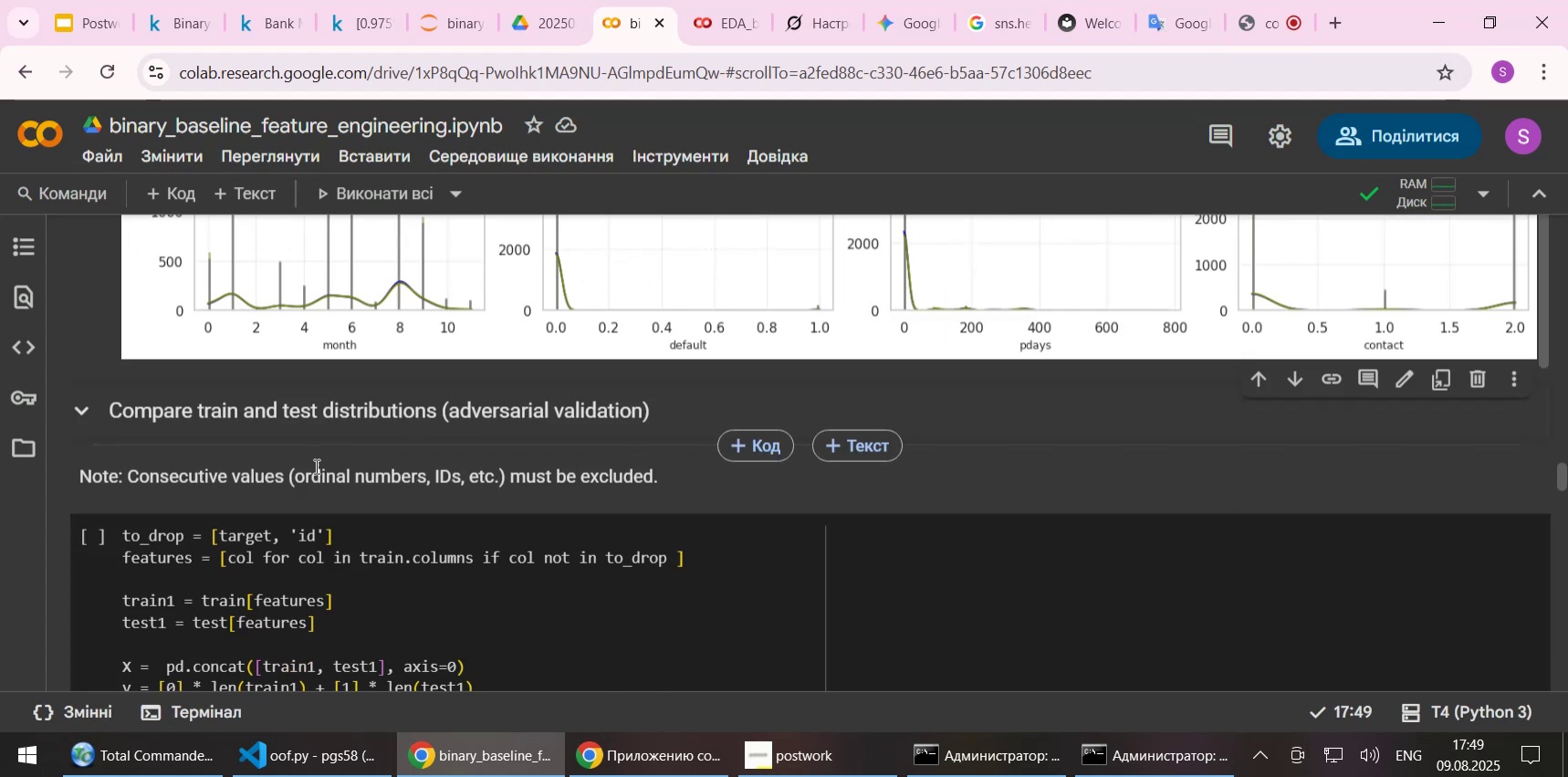 
left_click([80, 414])
 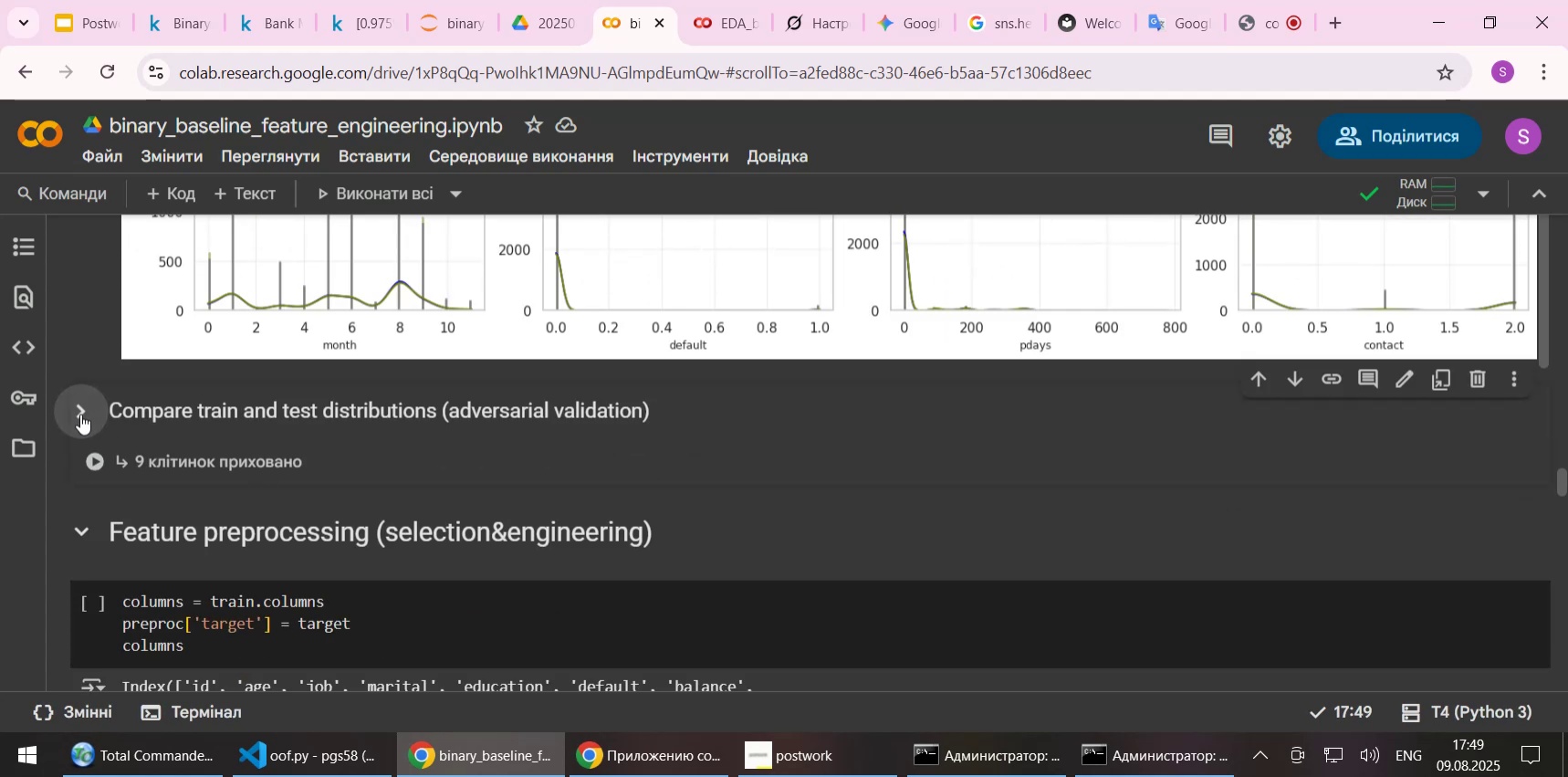 
left_click([80, 414])
 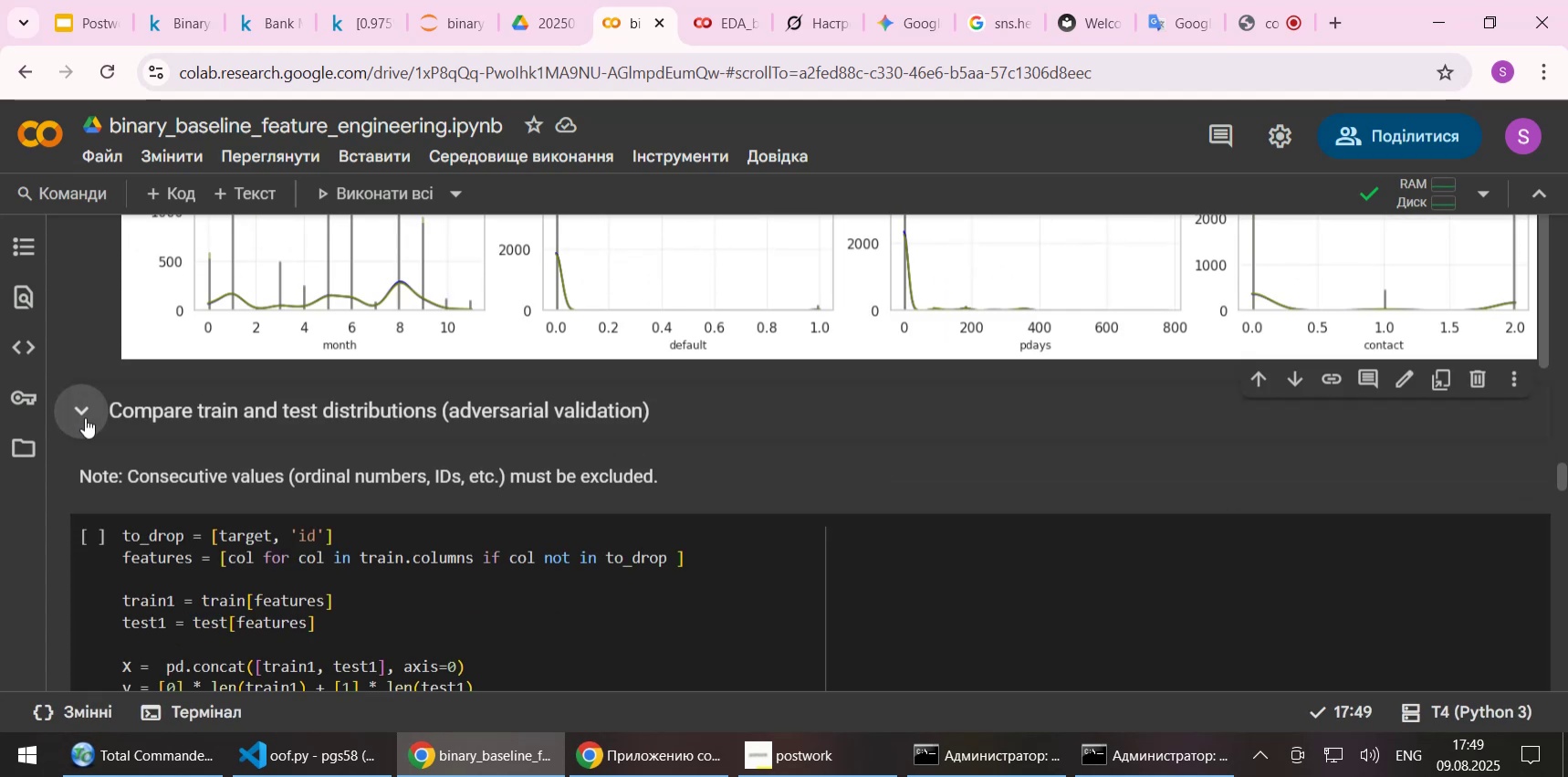 
scroll: coordinate [193, 492], scroll_direction: down, amount: 1.0
 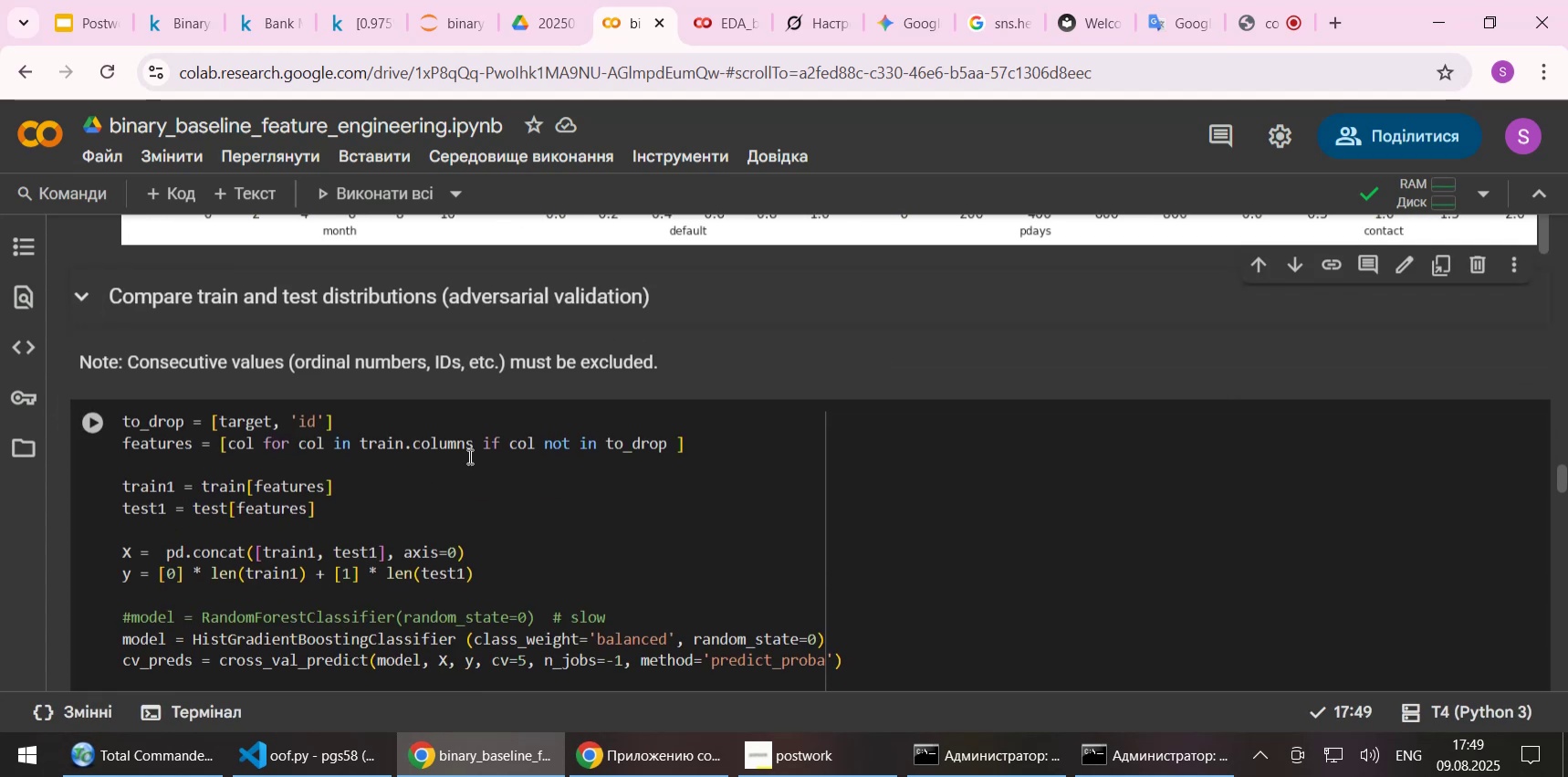 
left_click([481, 453])
 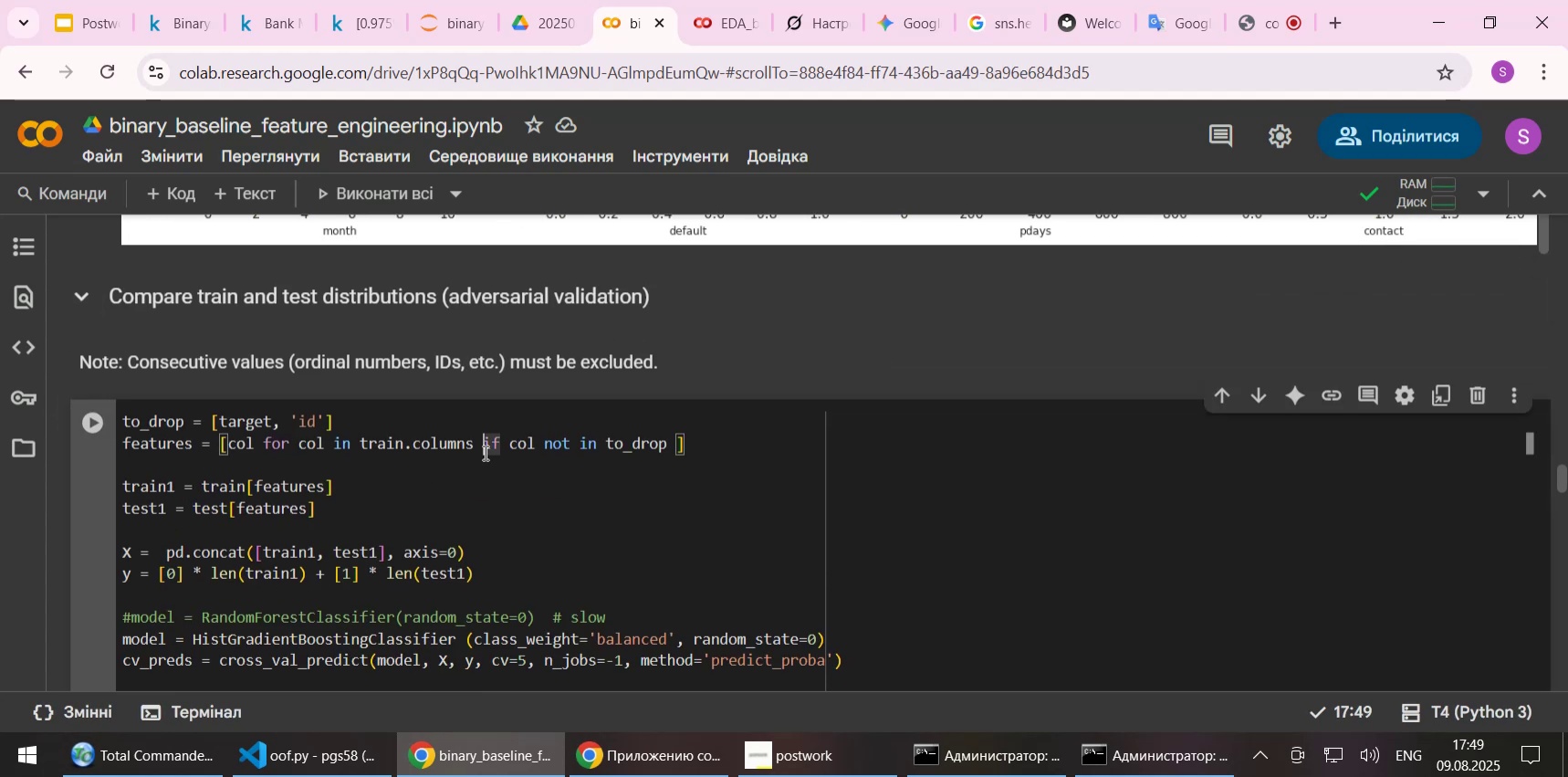 
key(Shift+Enter)
 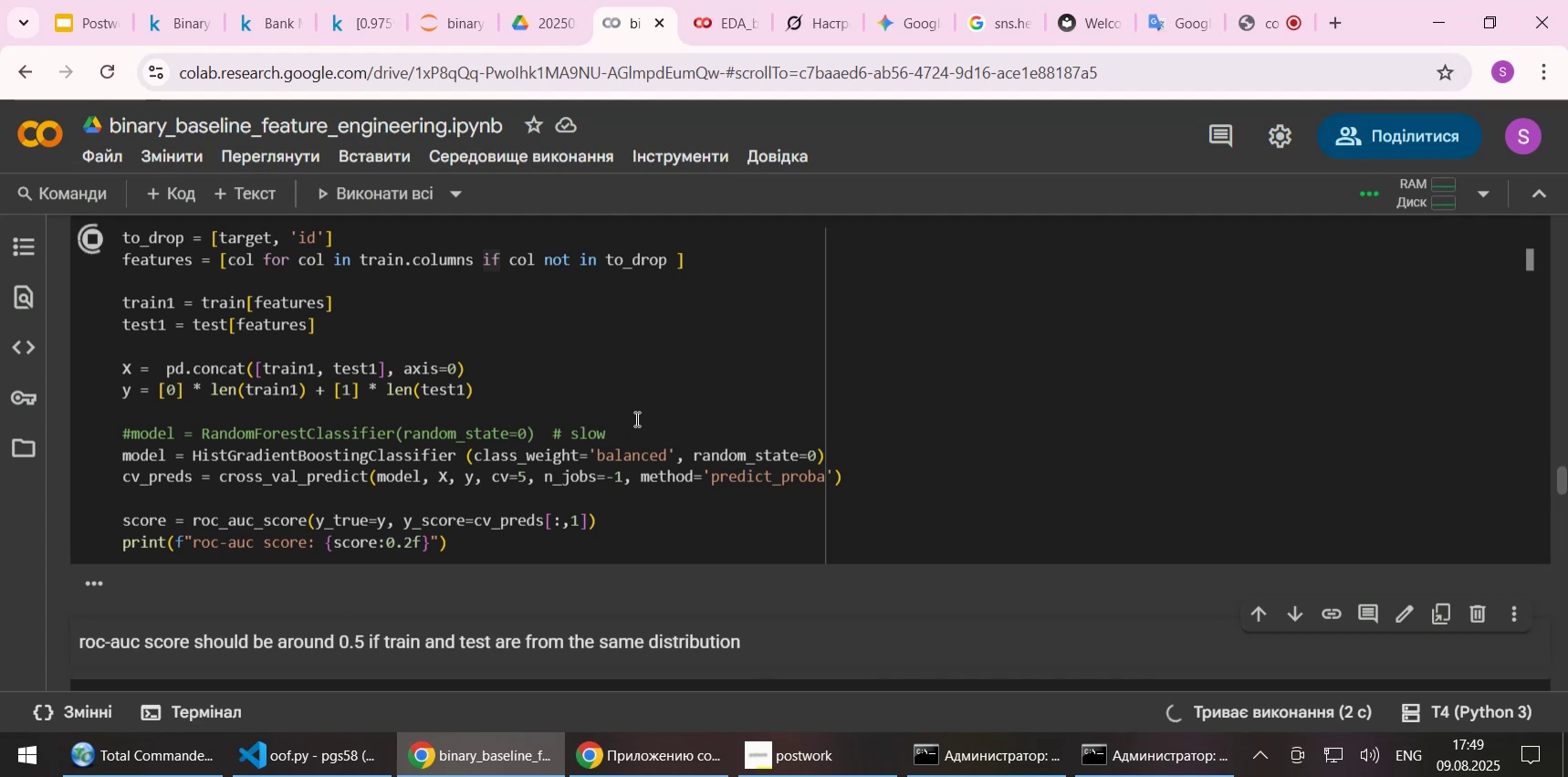 
wait(8.44)
 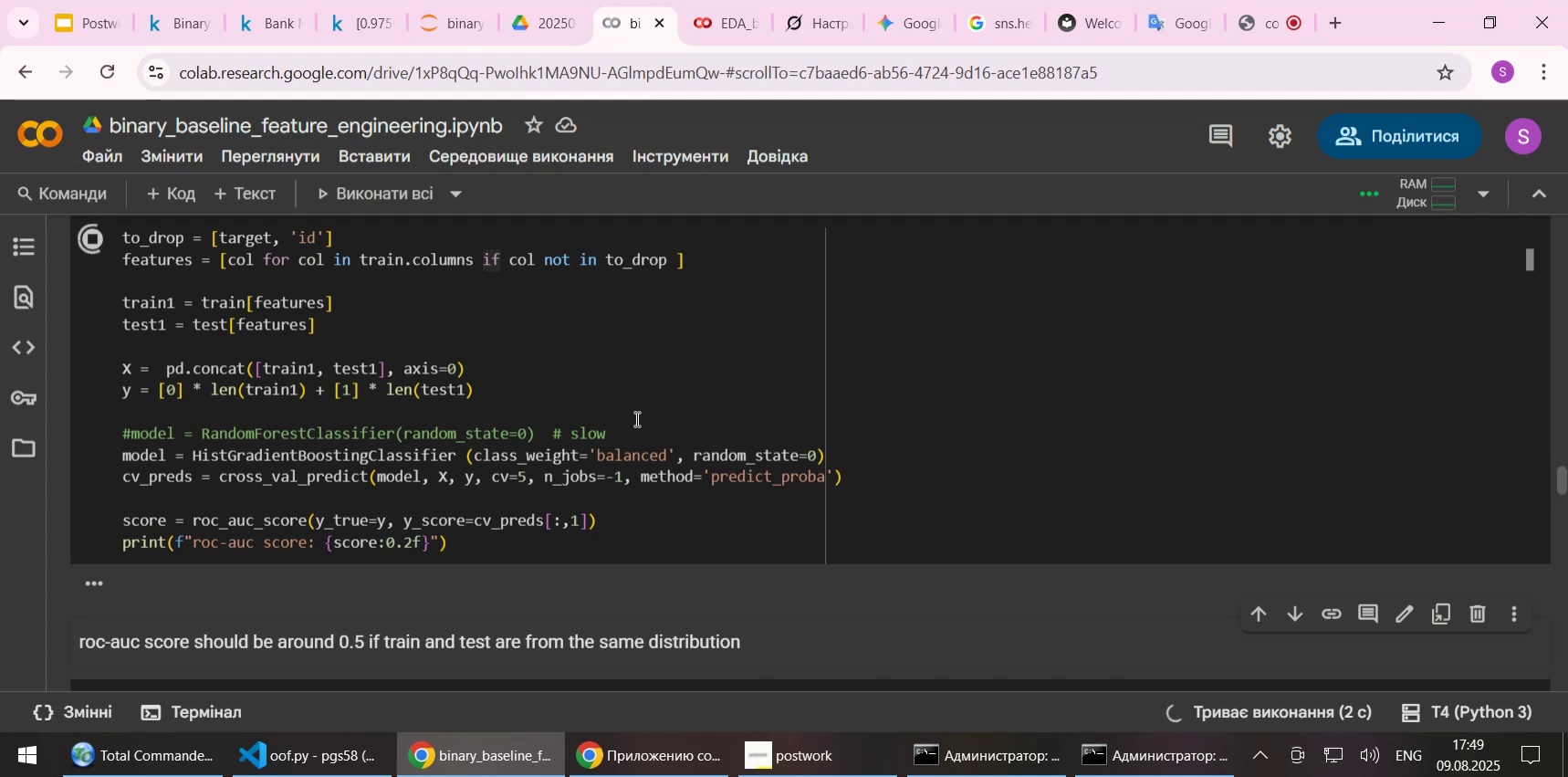 
scroll: coordinate [936, 524], scroll_direction: up, amount: 3.0
 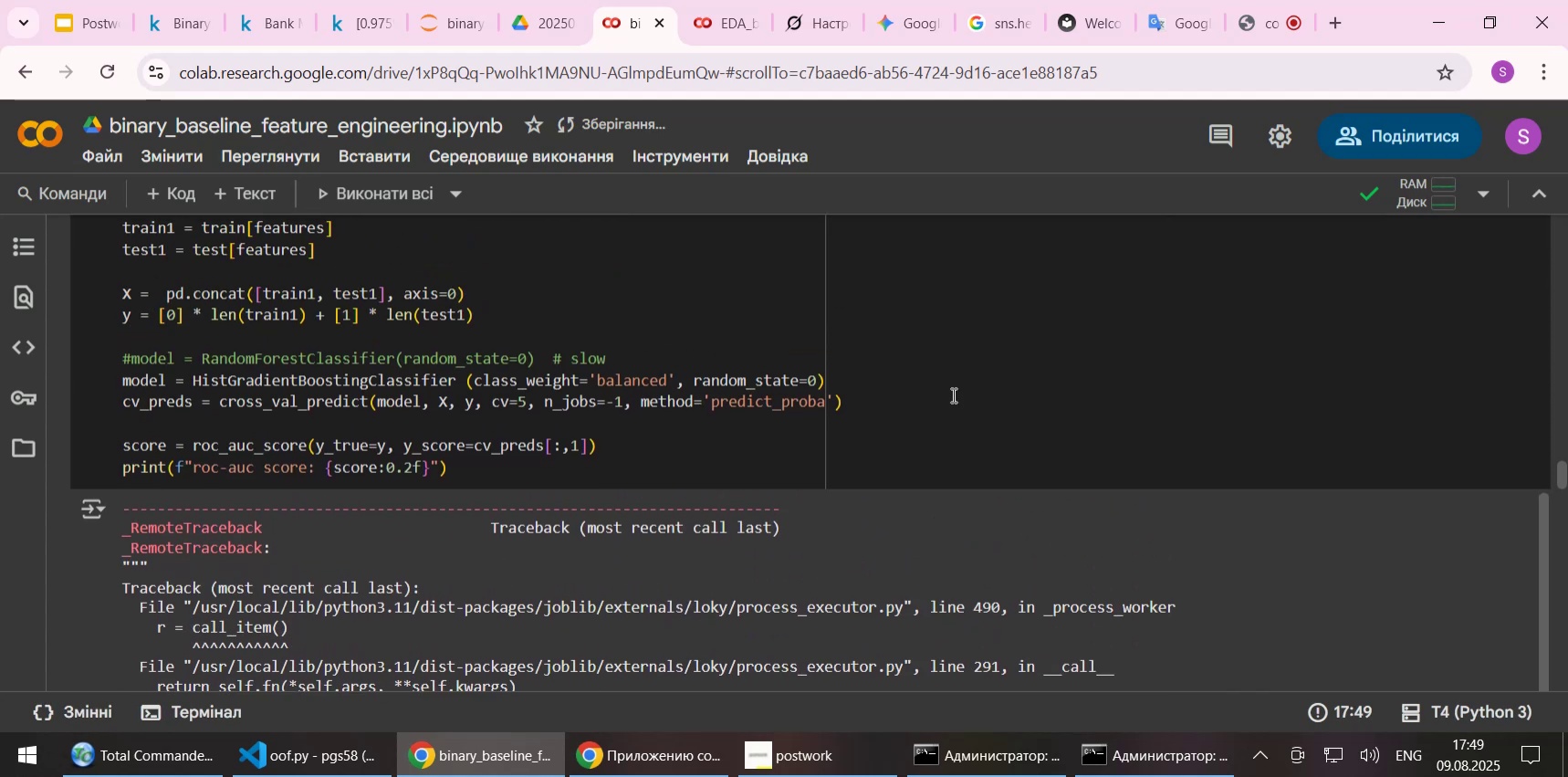 
left_click([961, 347])
 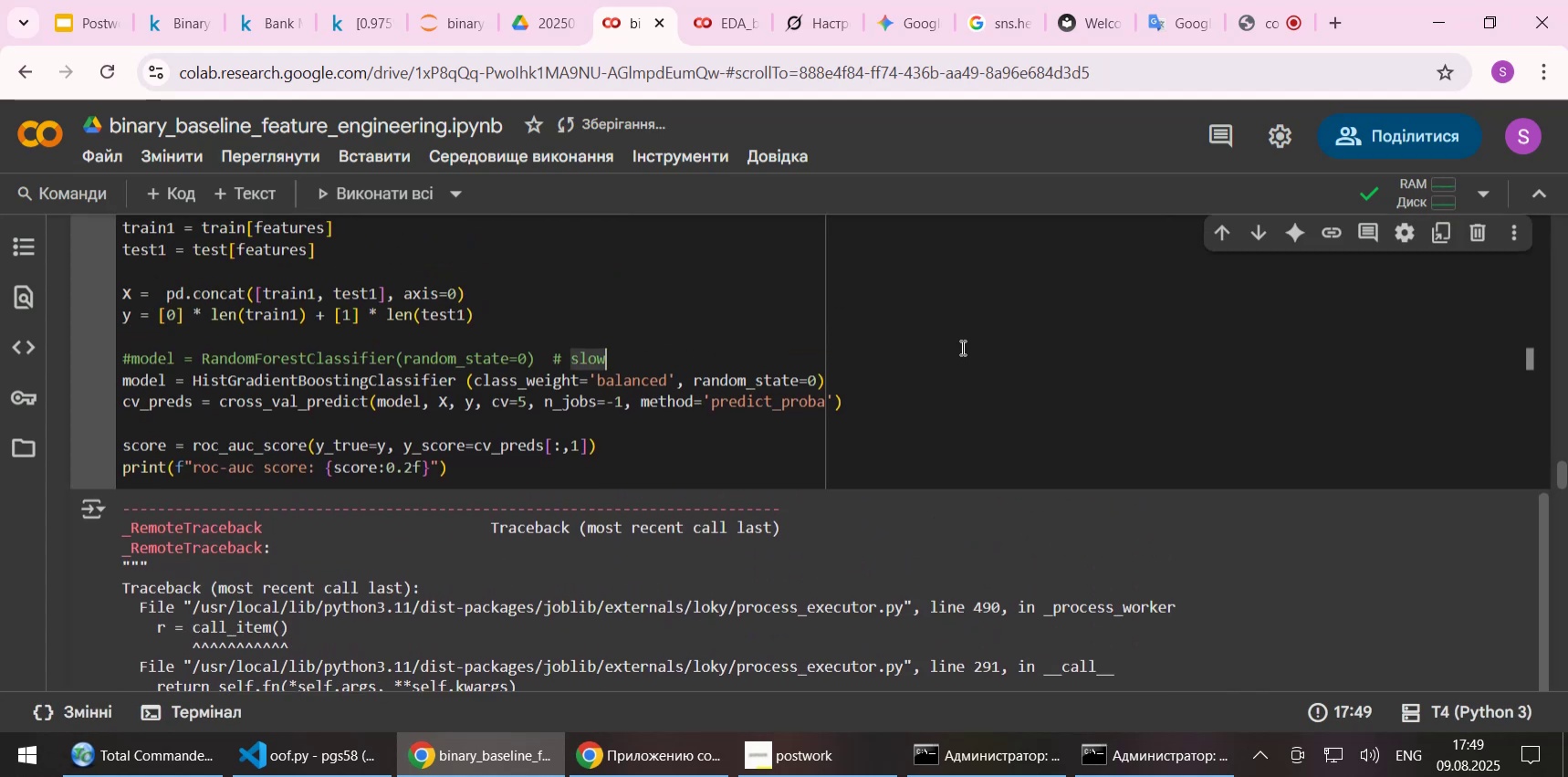 
key(Shift+Enter)
 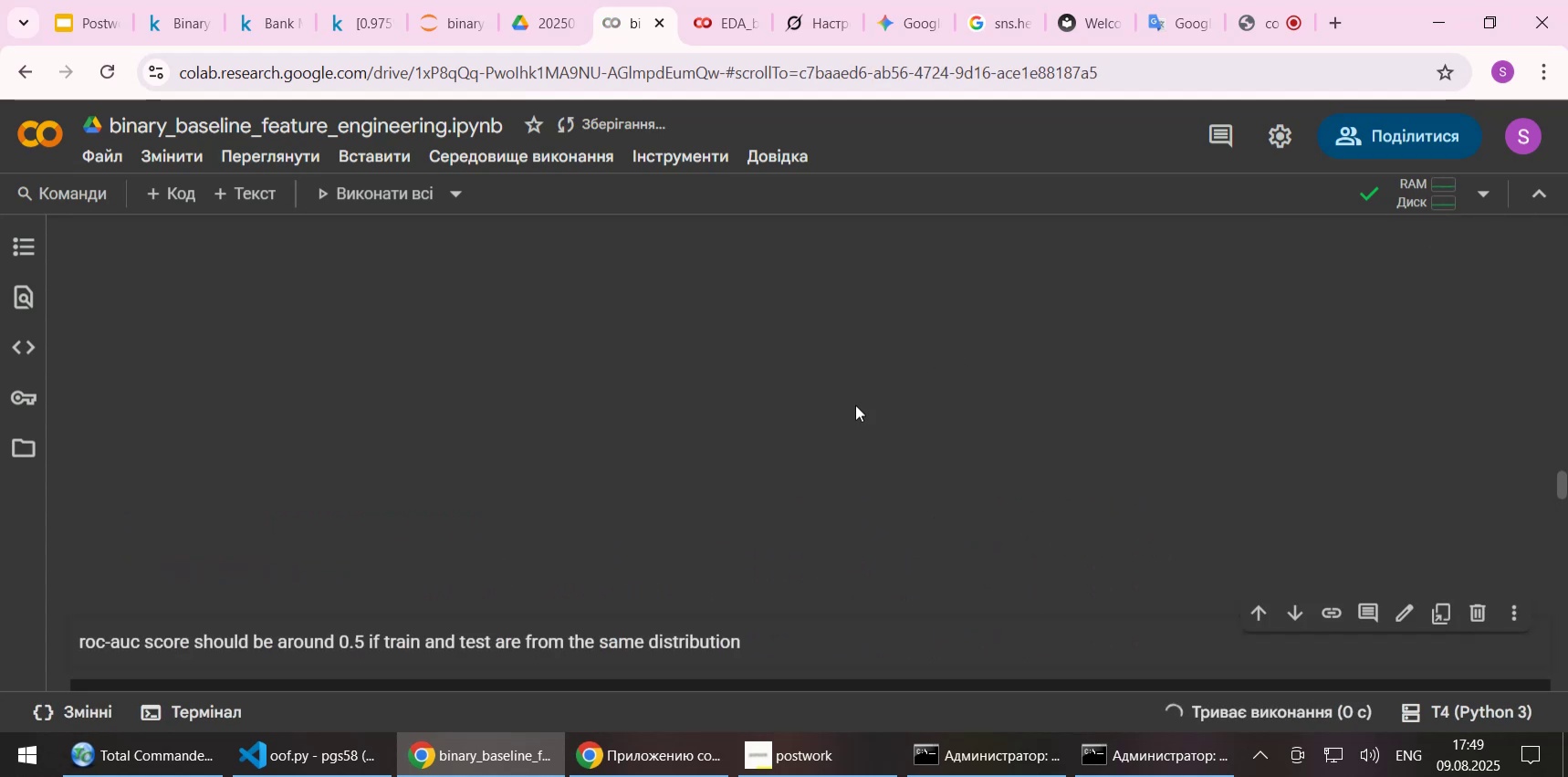 
scroll: coordinate [823, 509], scroll_direction: up, amount: 8.0
 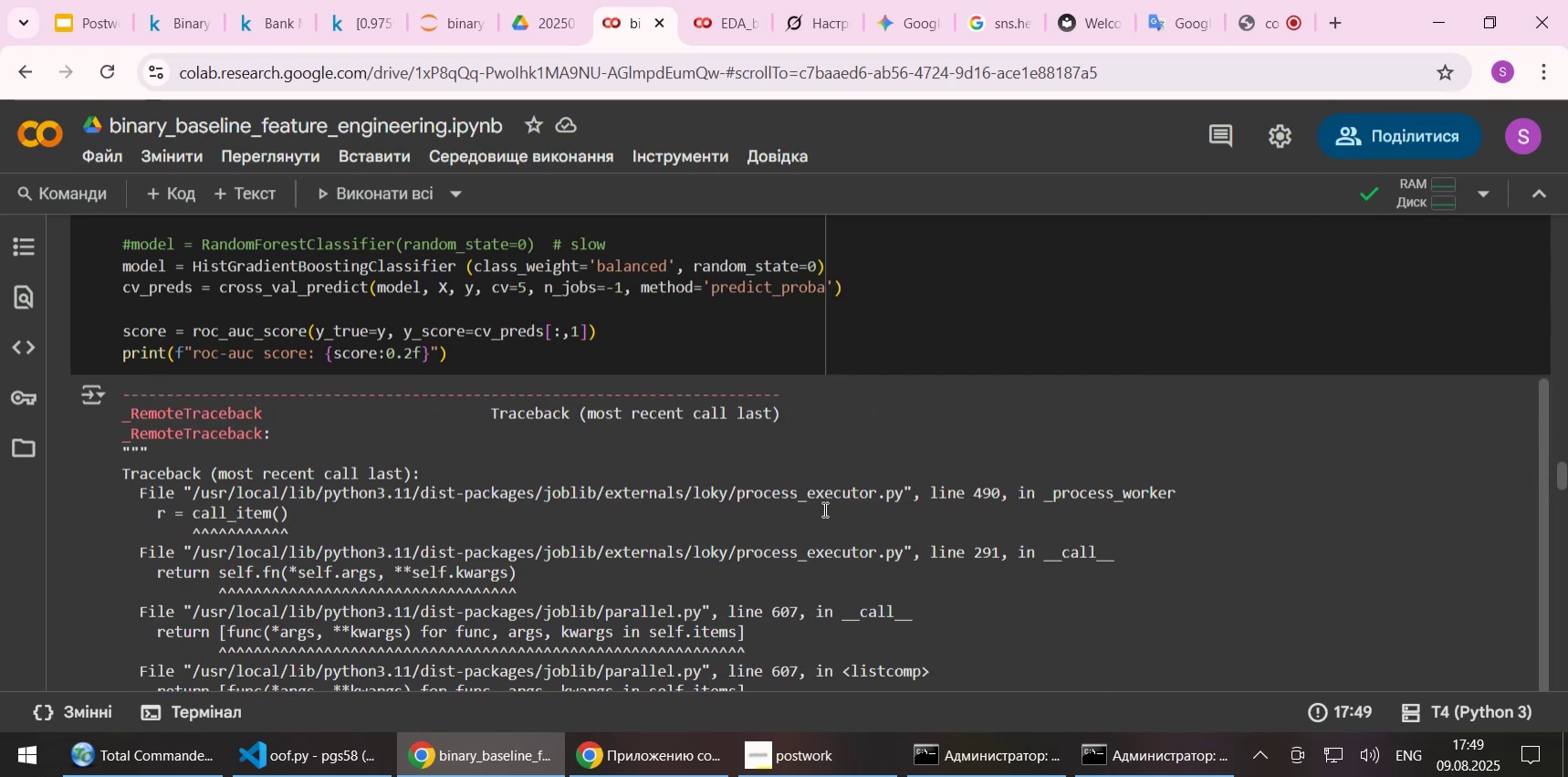 
scroll: coordinate [1139, 558], scroll_direction: down, amount: 9.0
 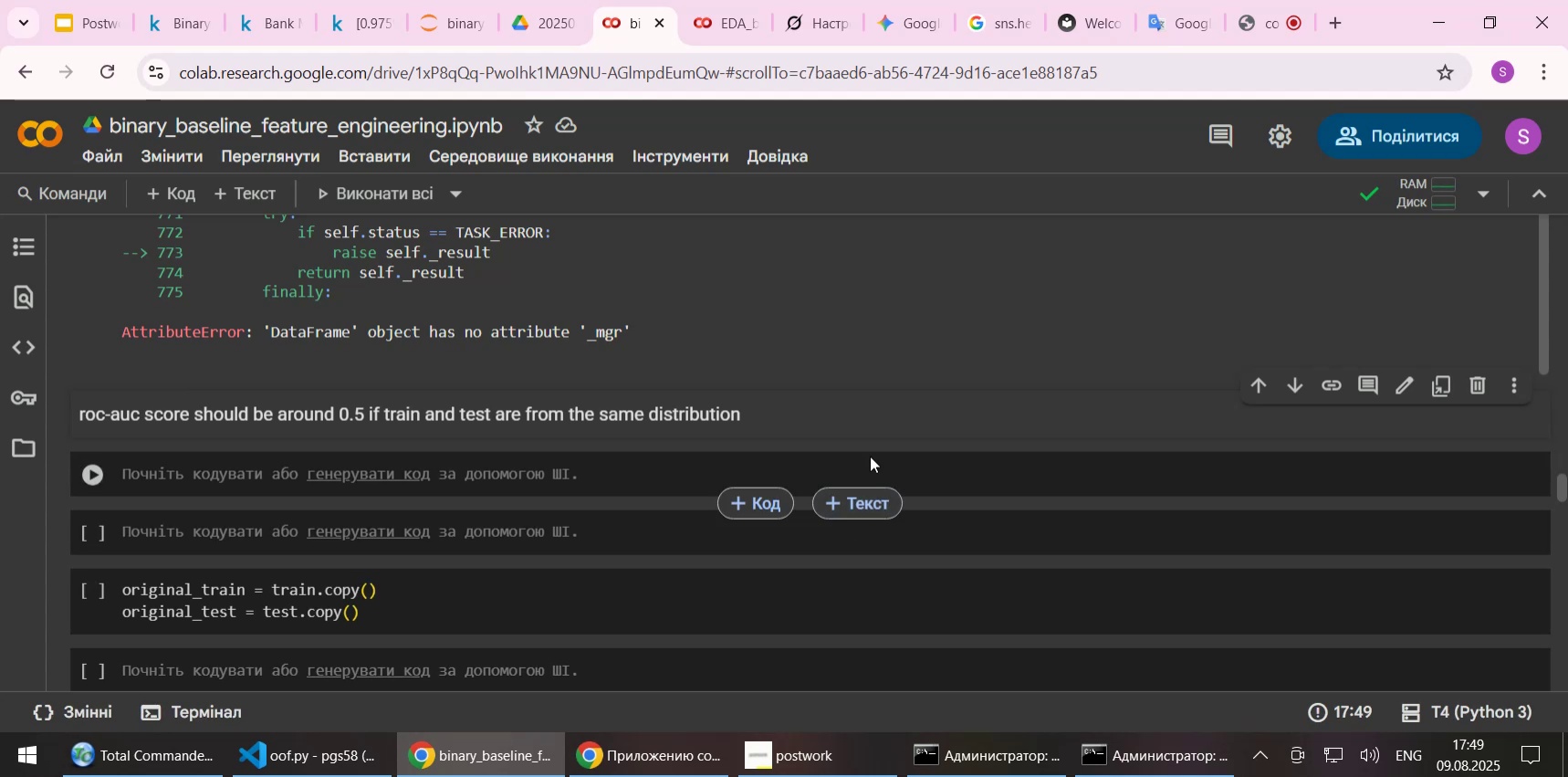 
scroll: coordinate [946, 321], scroll_direction: up, amount: 10.0
 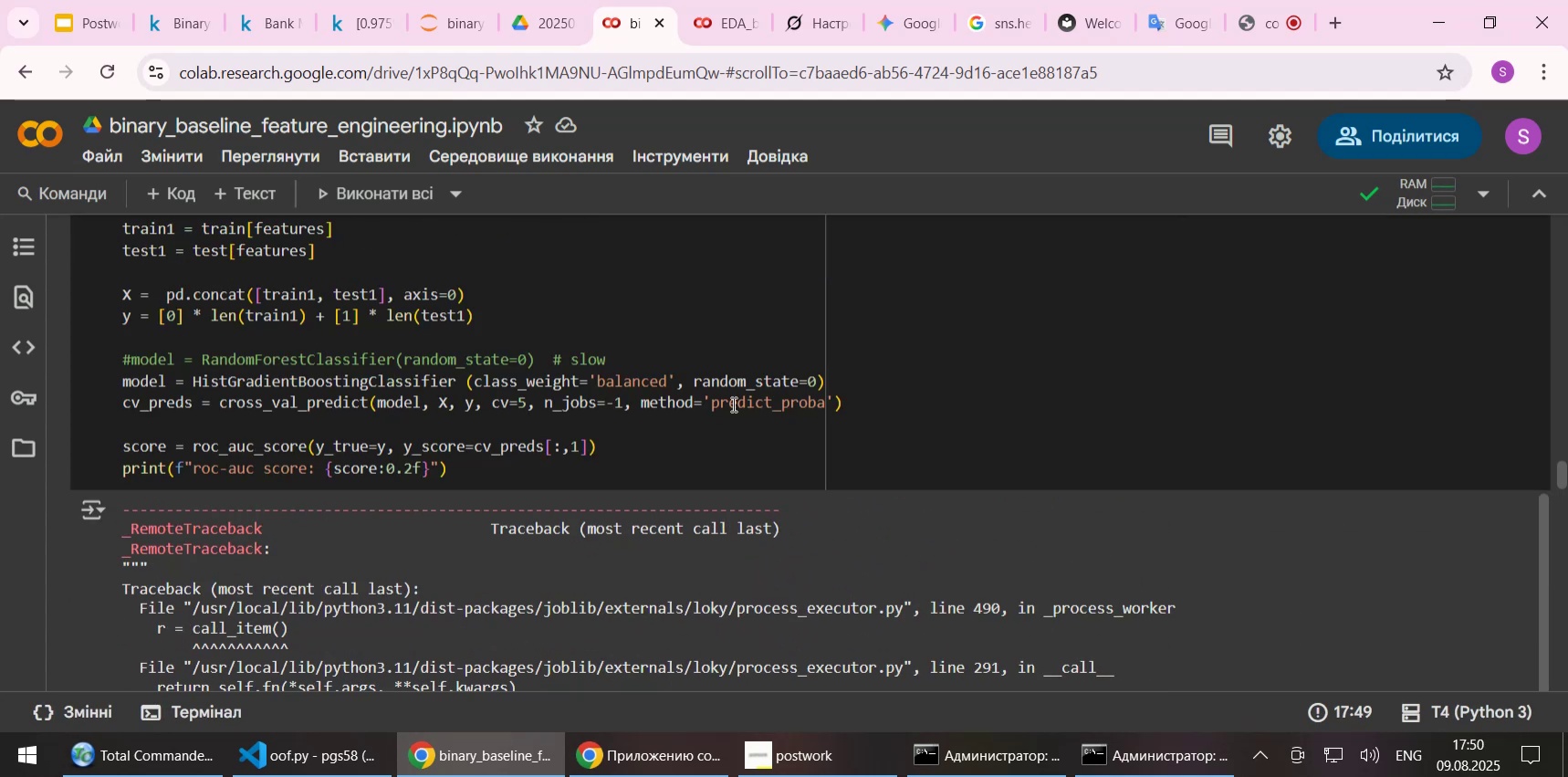 
left_click([516, 399])
 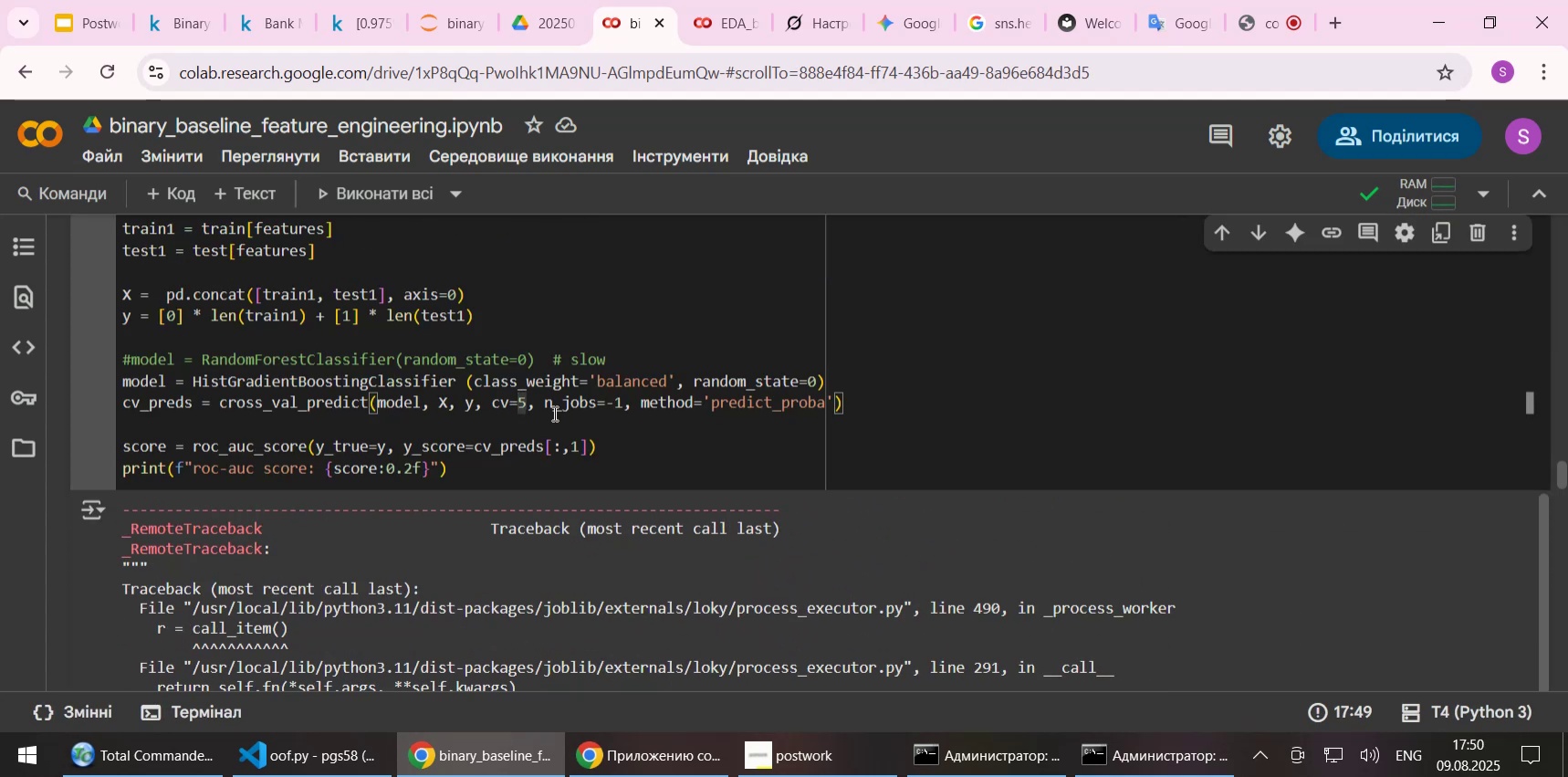 
key(Home)
 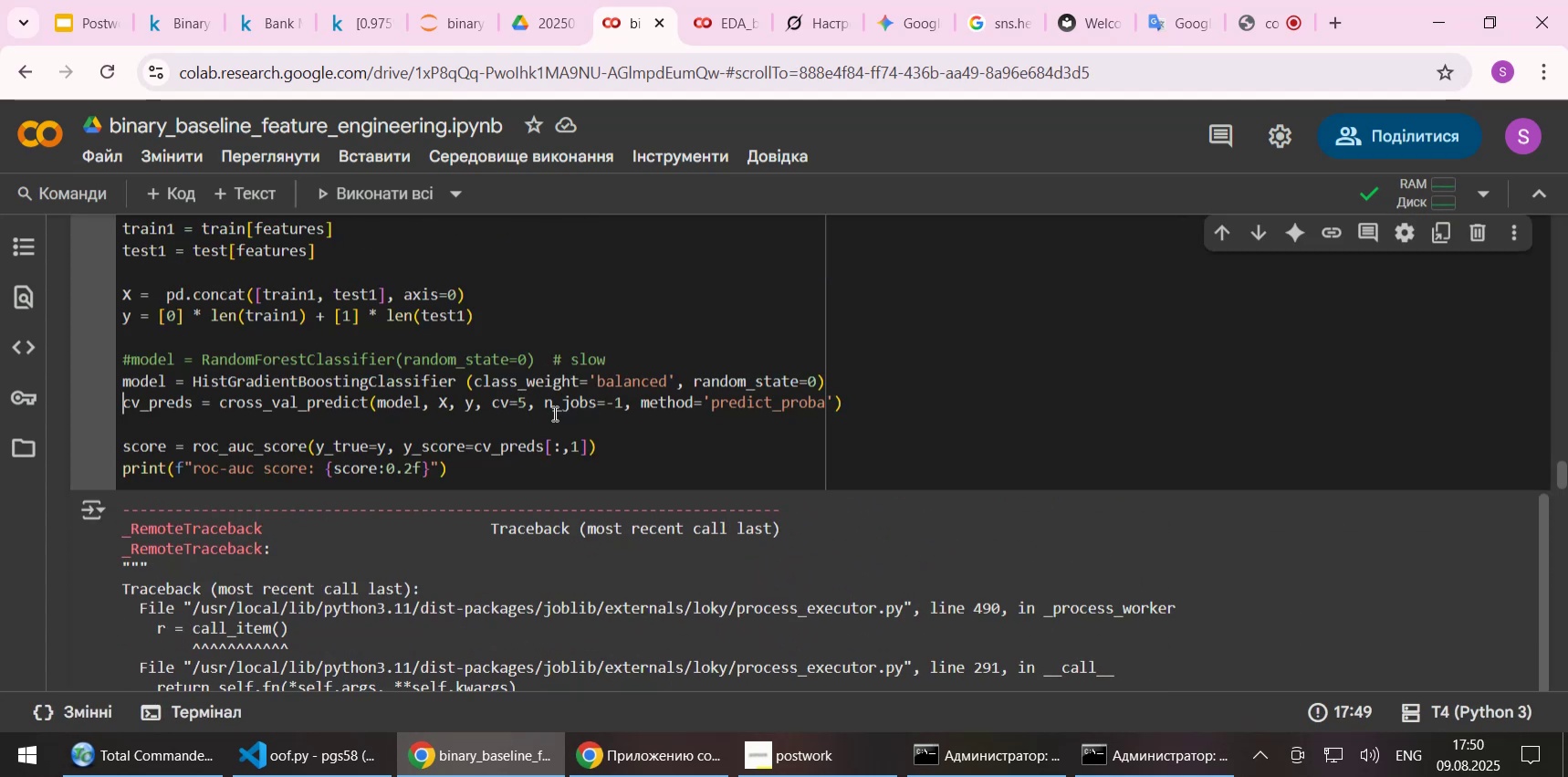 
key(Shift+3)
 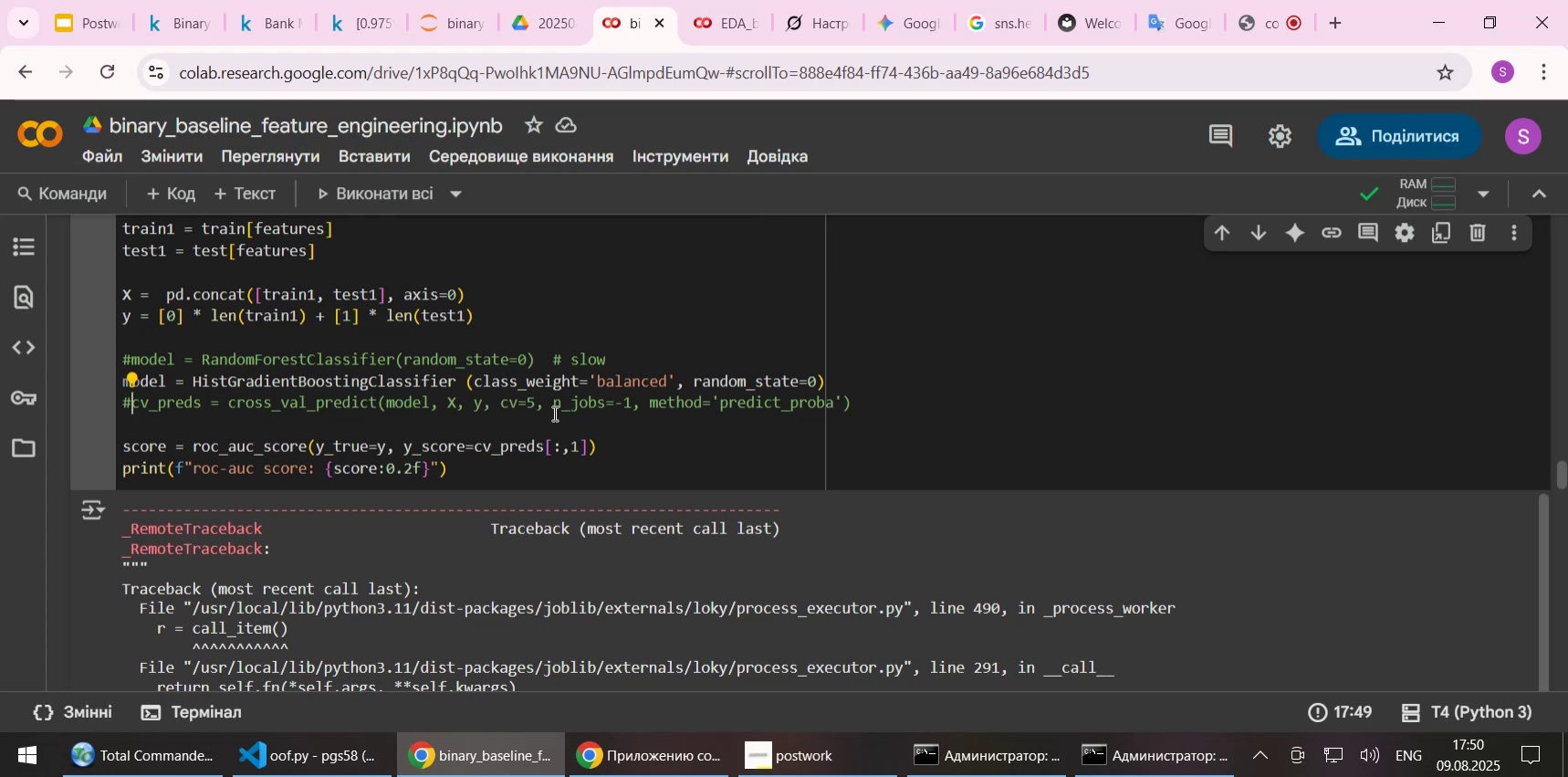 
key(ArrowDown)
 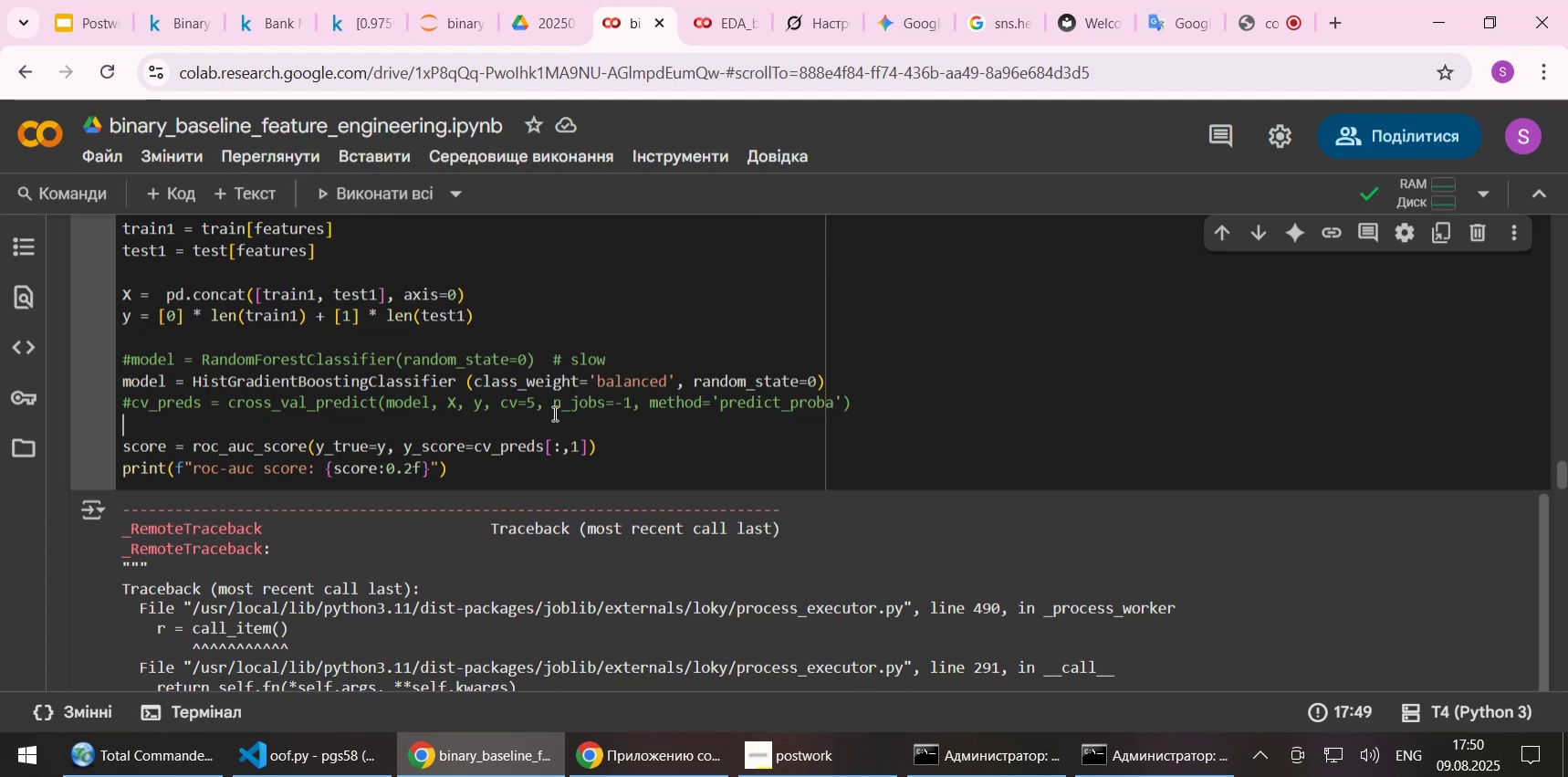 
key(ArrowDown)
 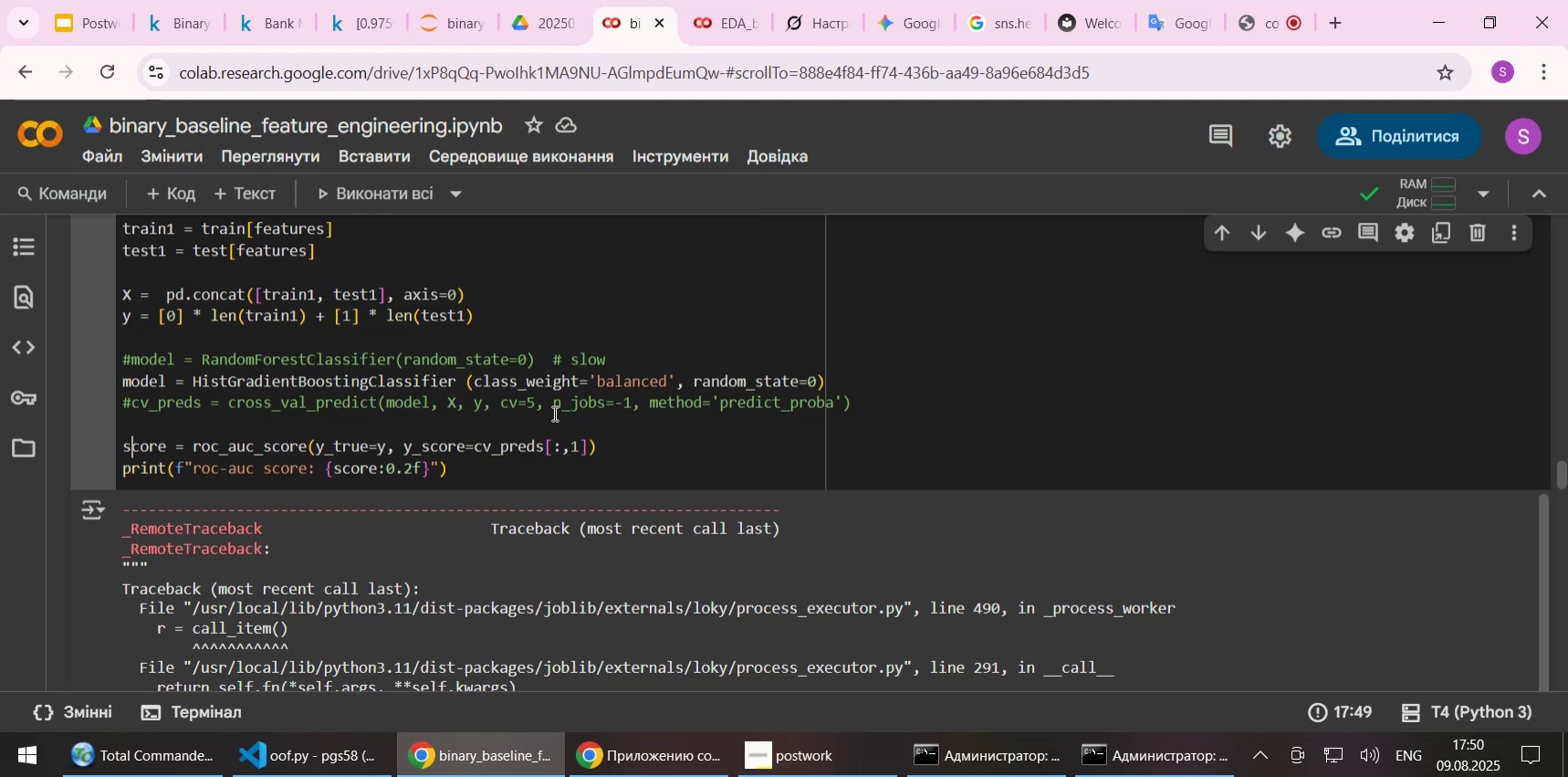 
key(ArrowLeft)
 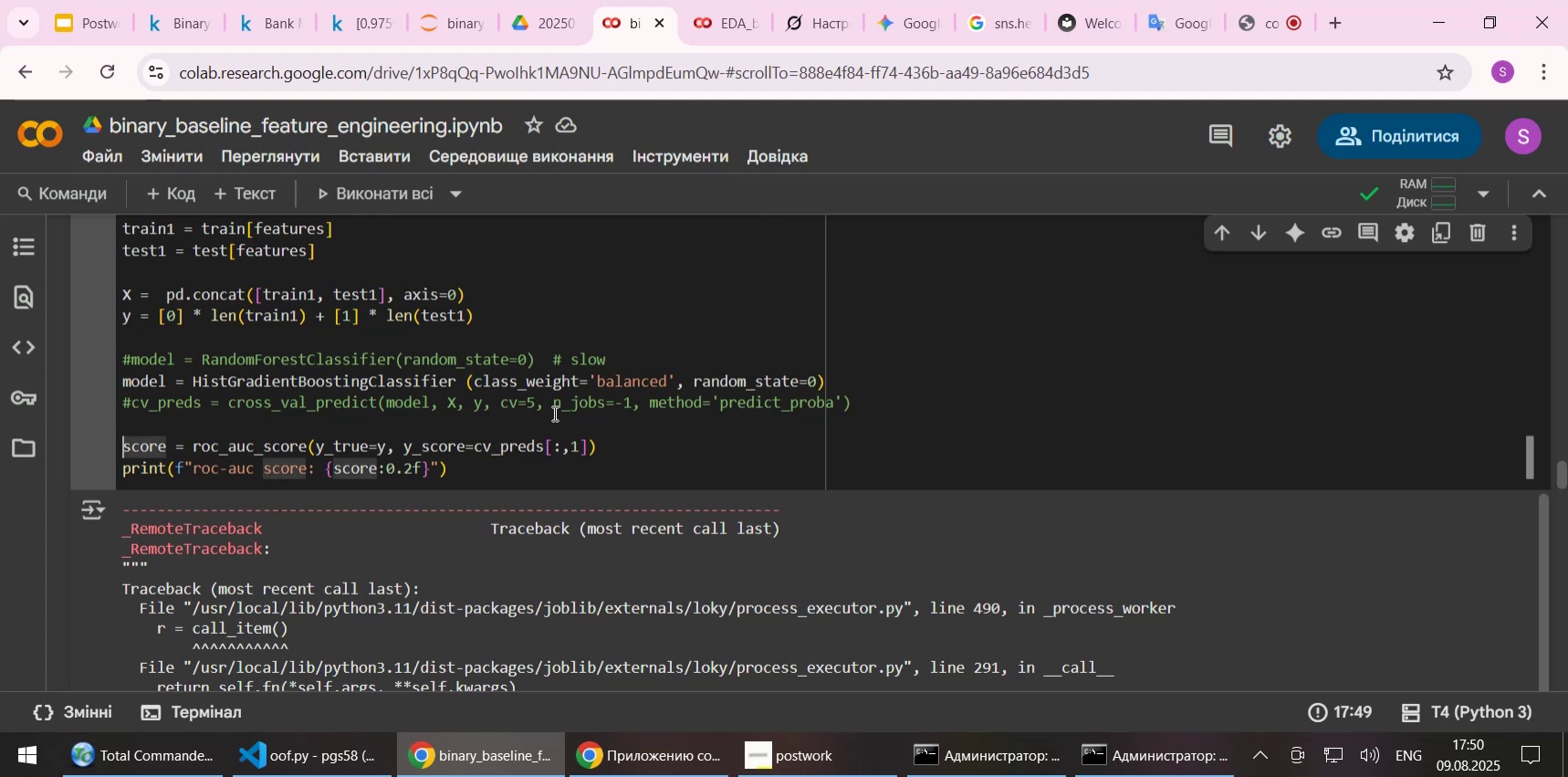 
key(Shift+3)
 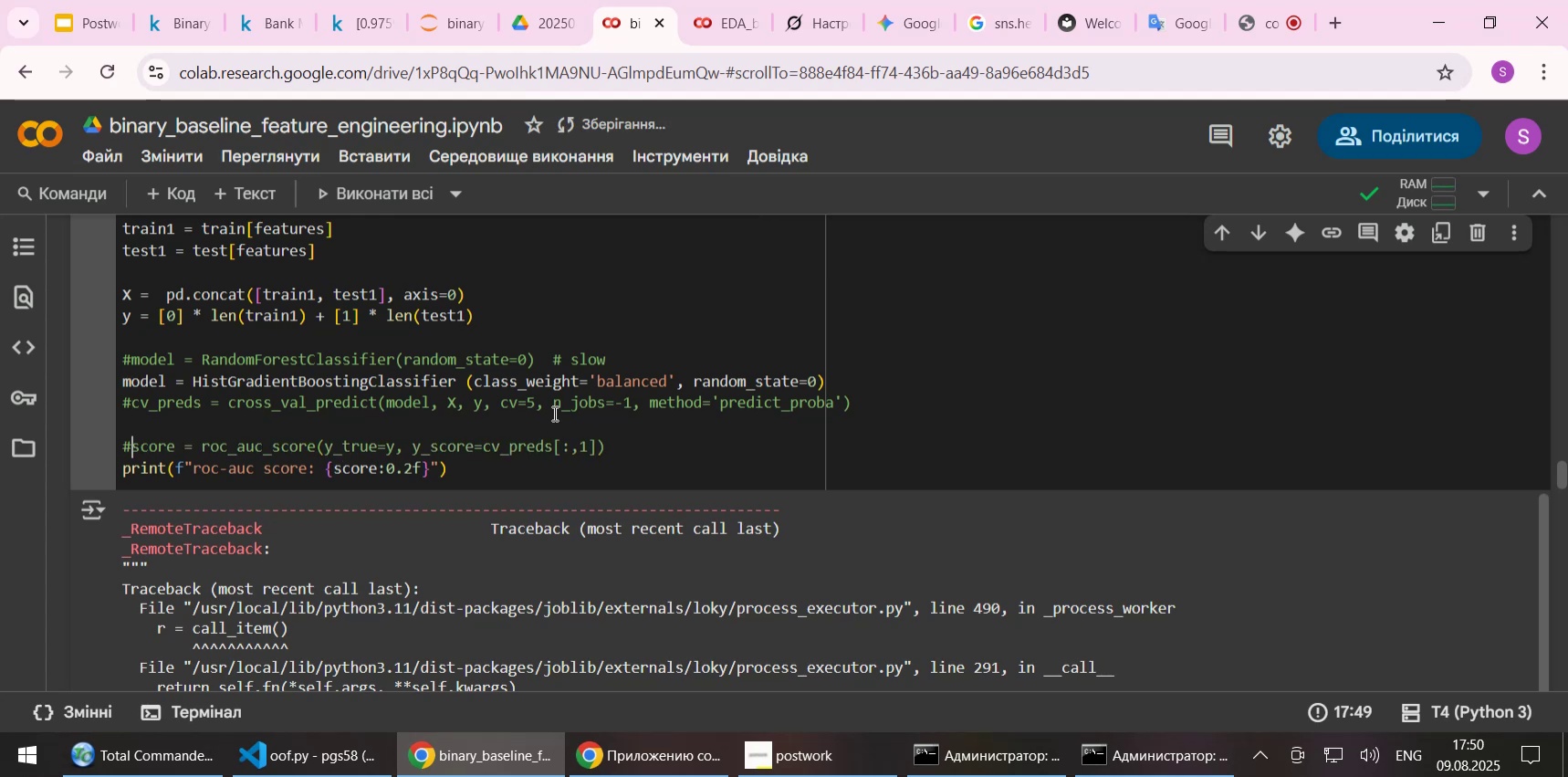 
key(ArrowDown)
 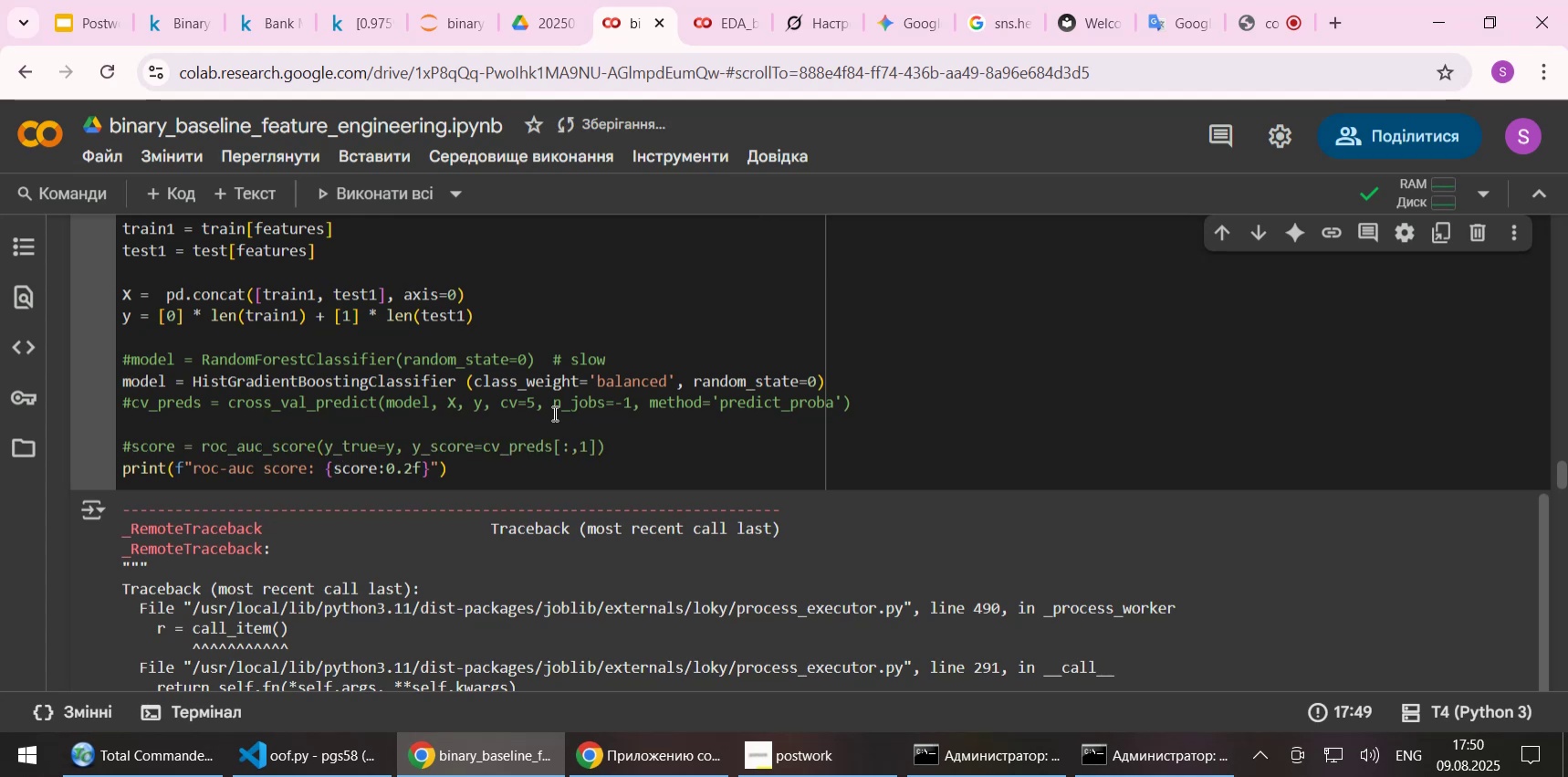 
key(ArrowLeft)
 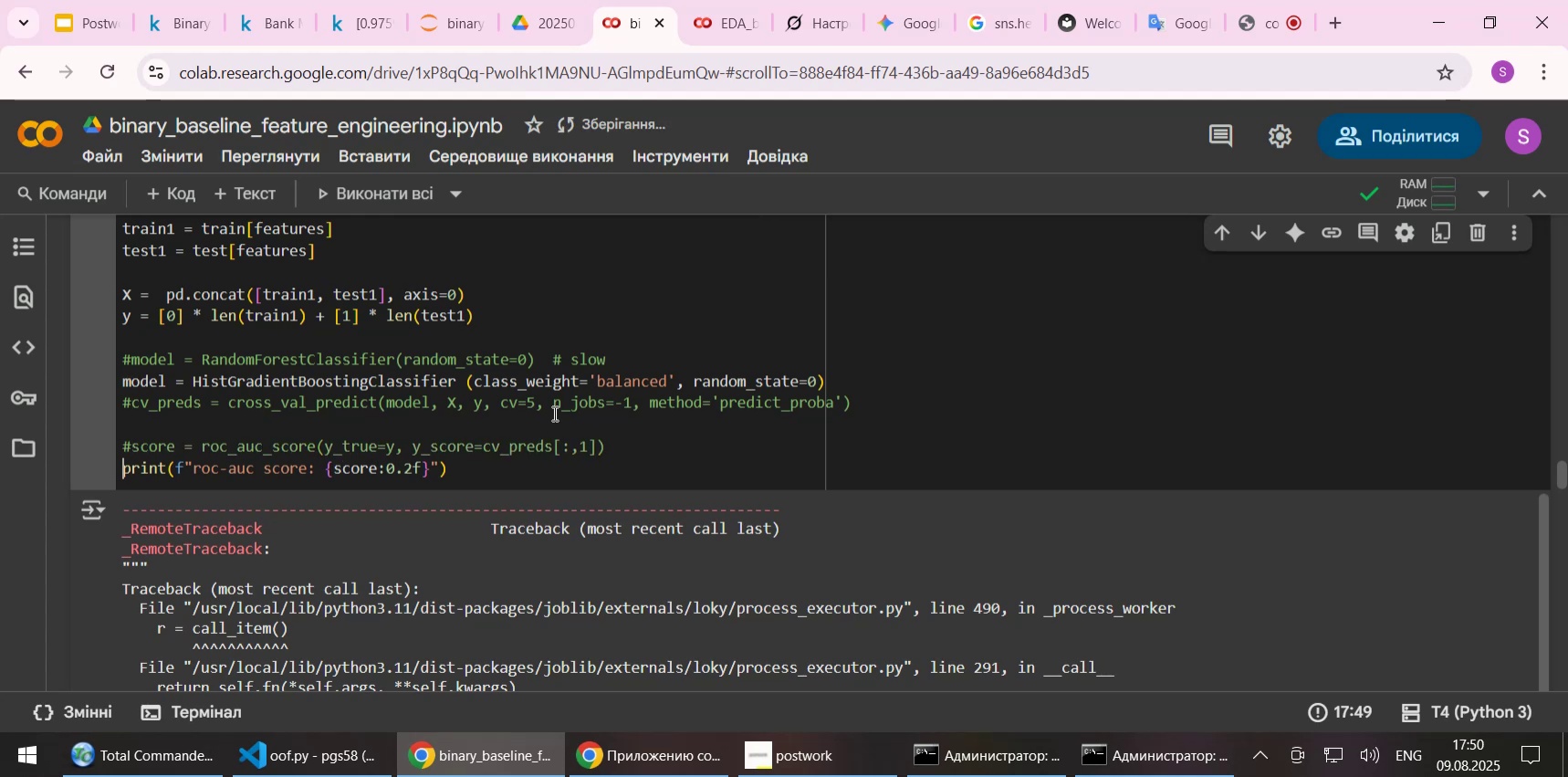 
key(Shift+3)
 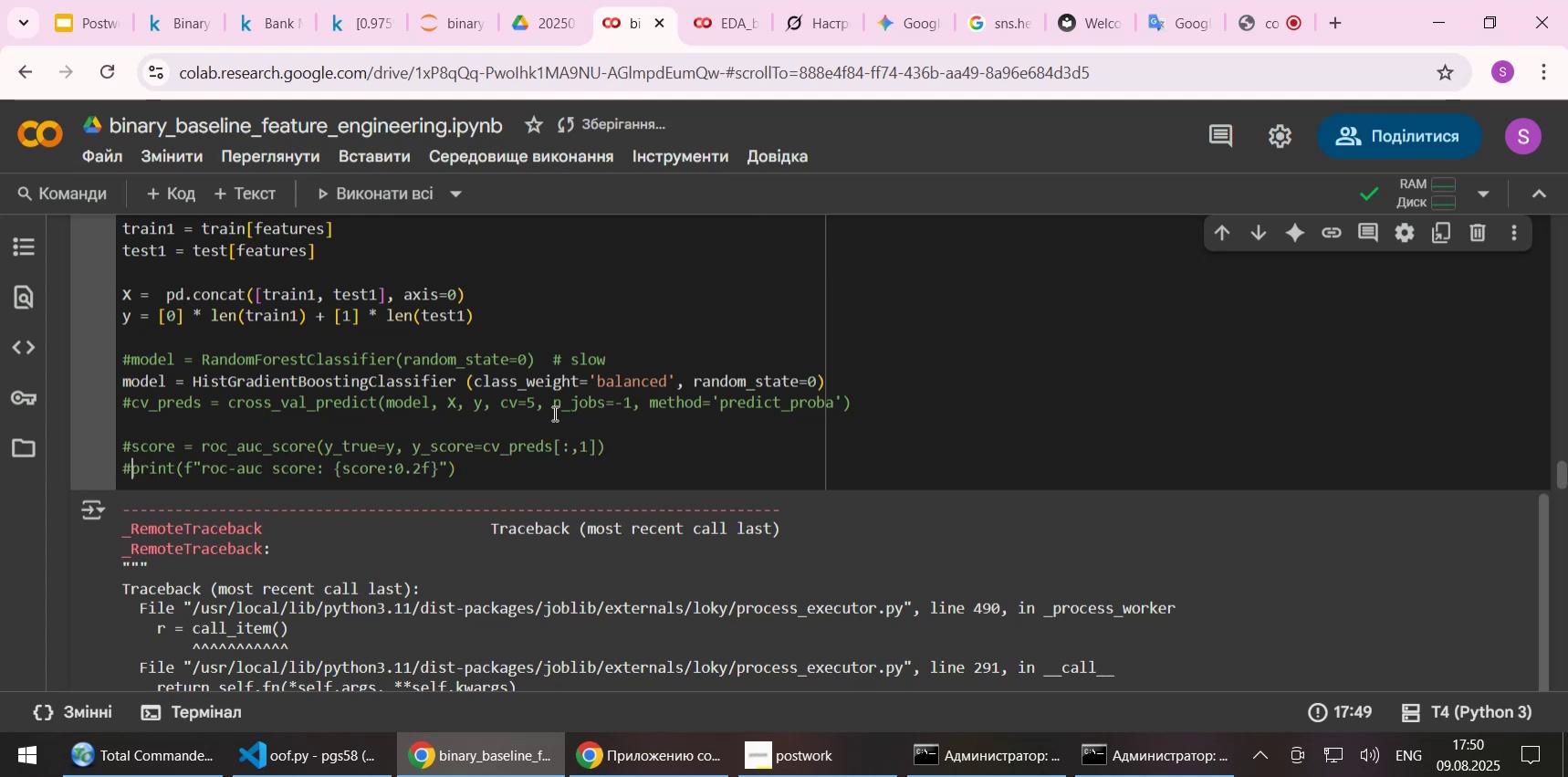 
key(Shift+Enter)
 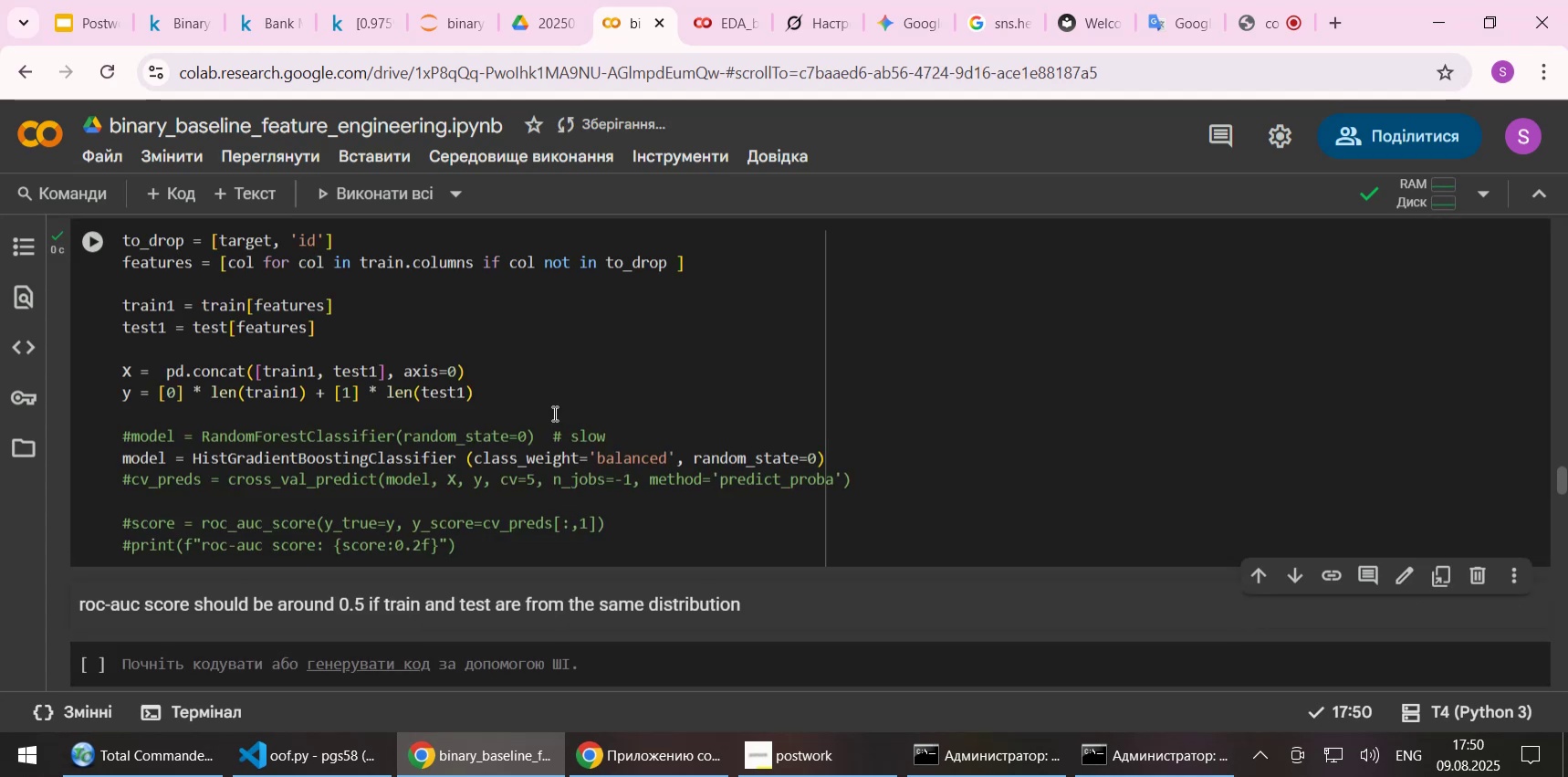 
left_click([391, 523])
 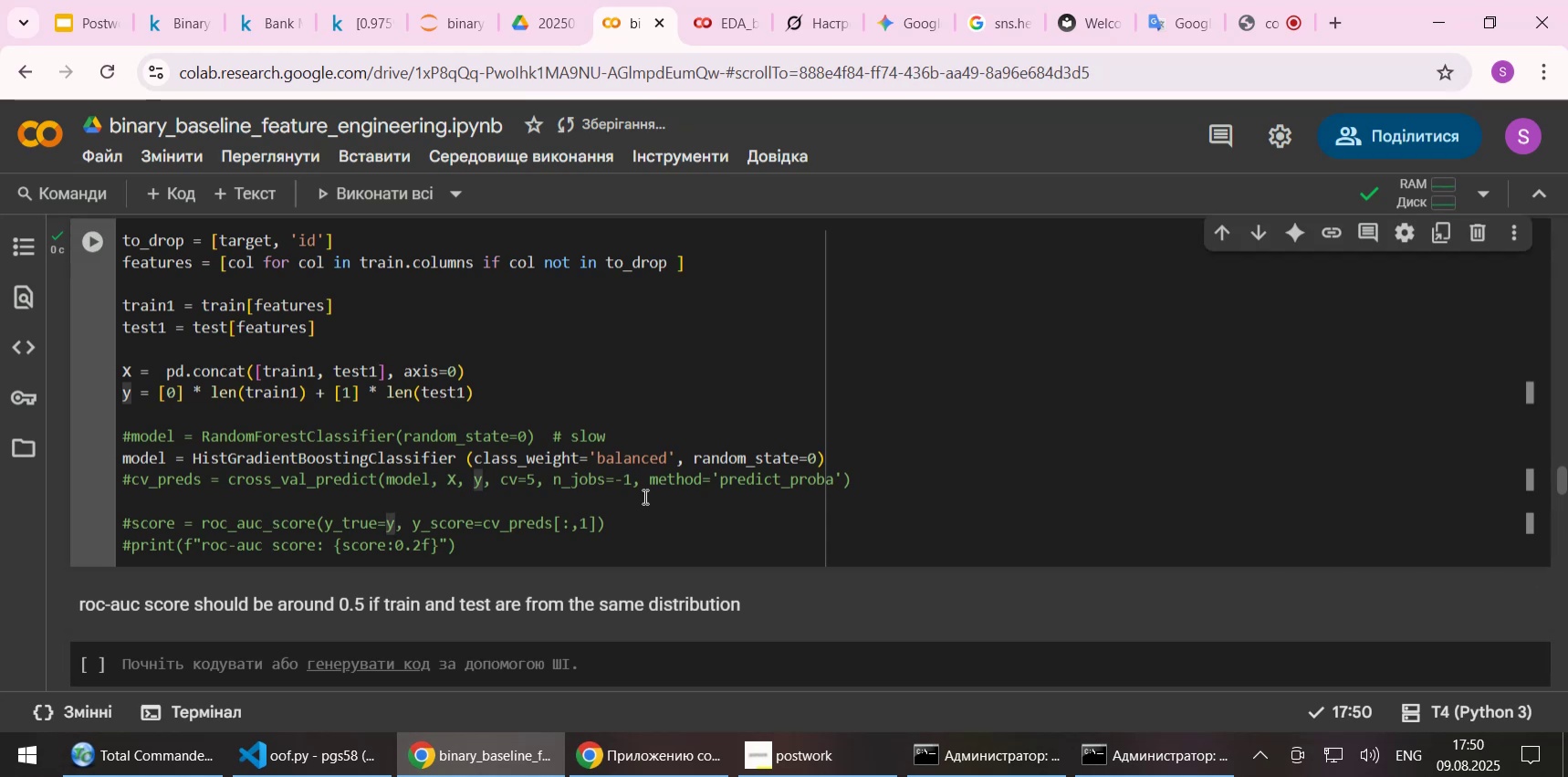 
key(ArrowUp)
 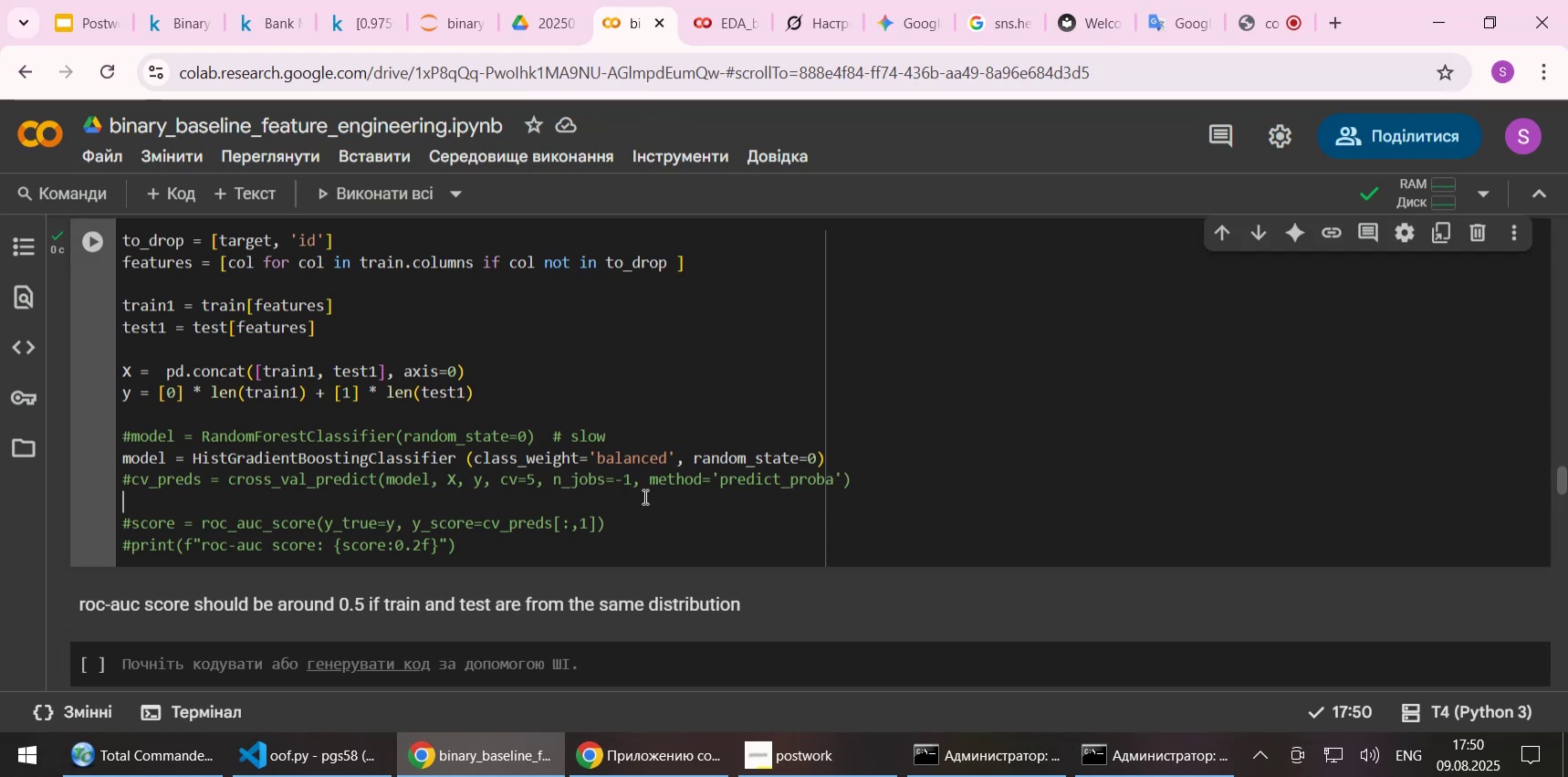 
key(ArrowUp)
 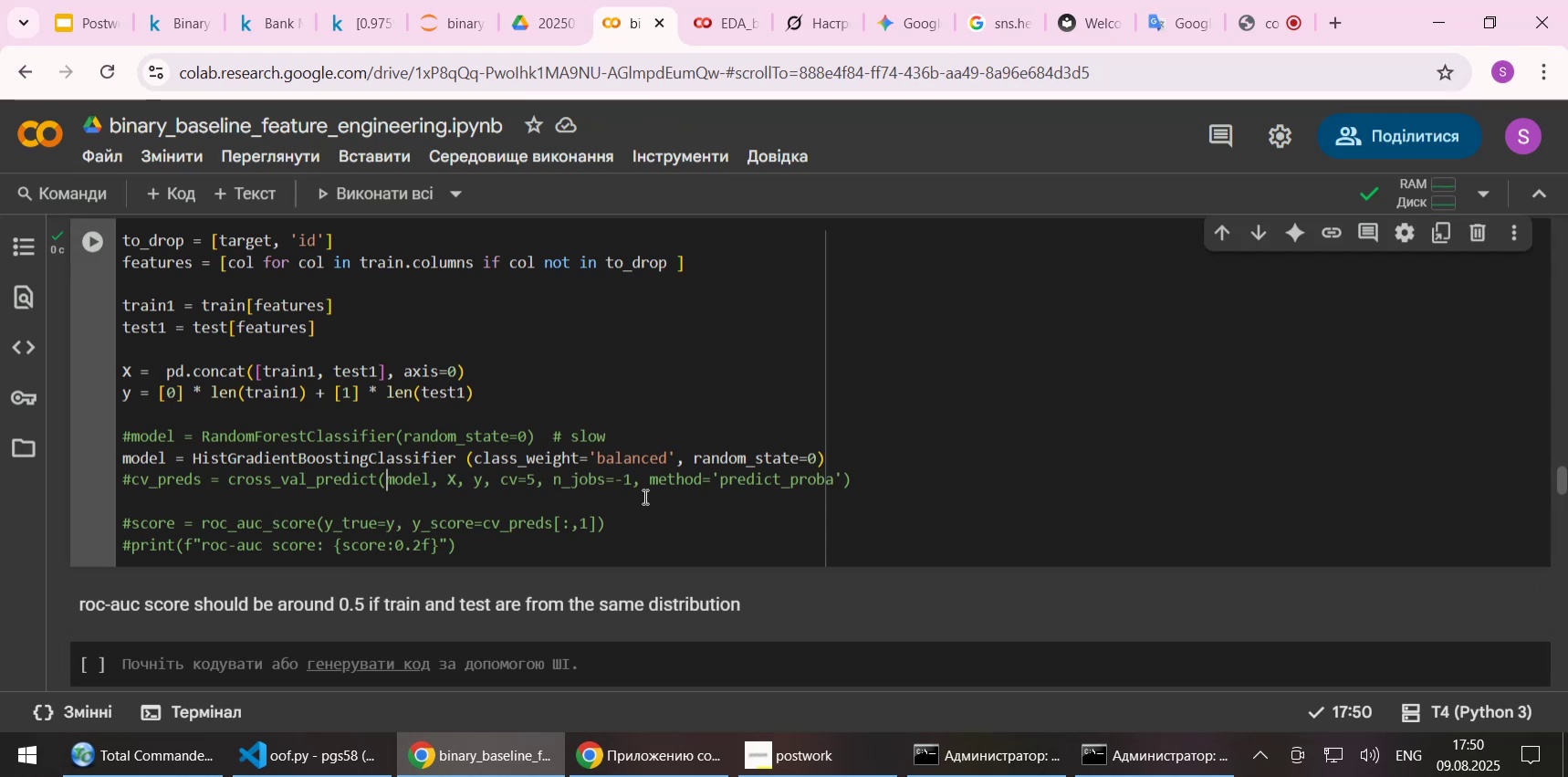 
key(Home)
 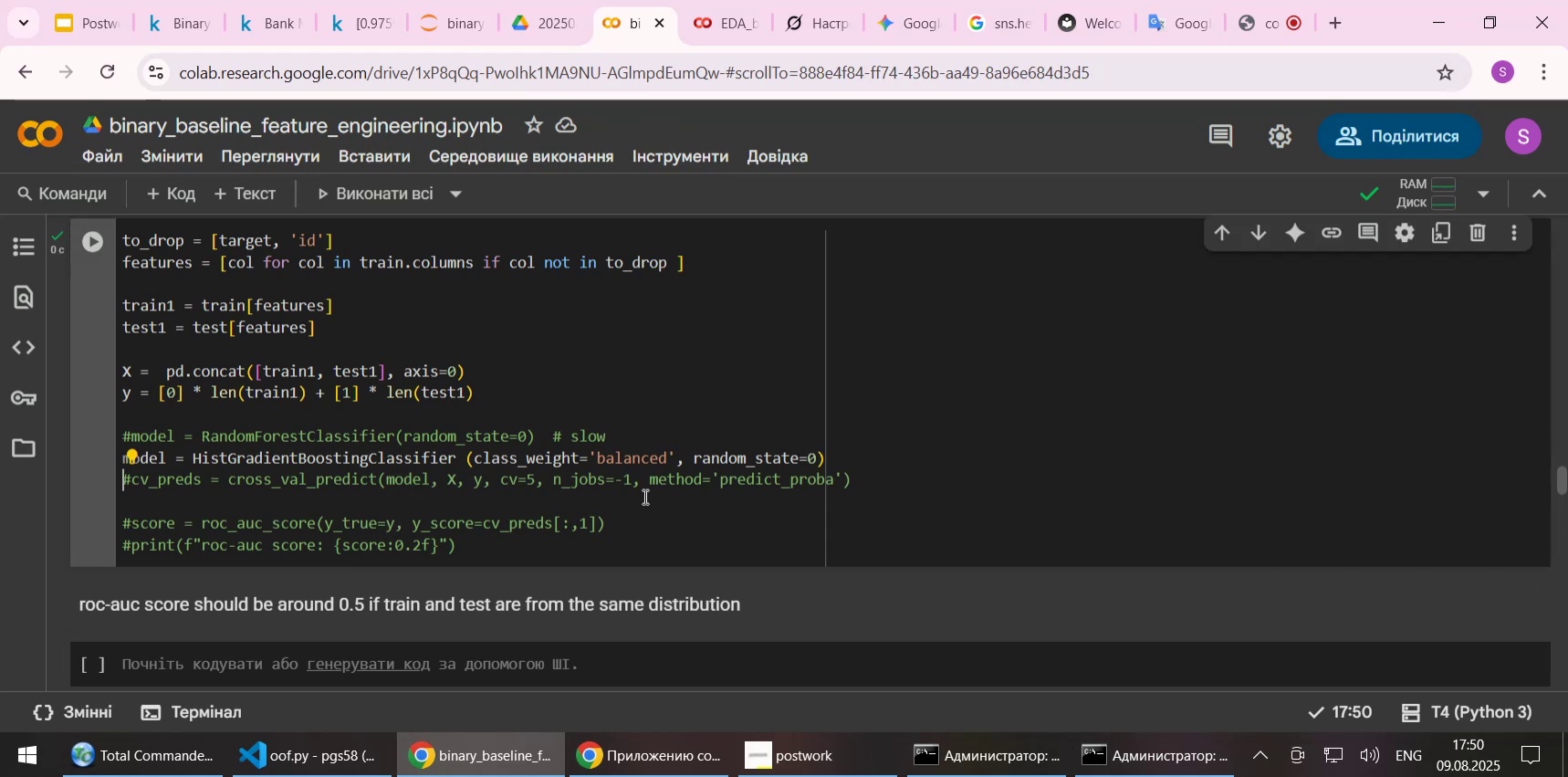 
key(Delete)
 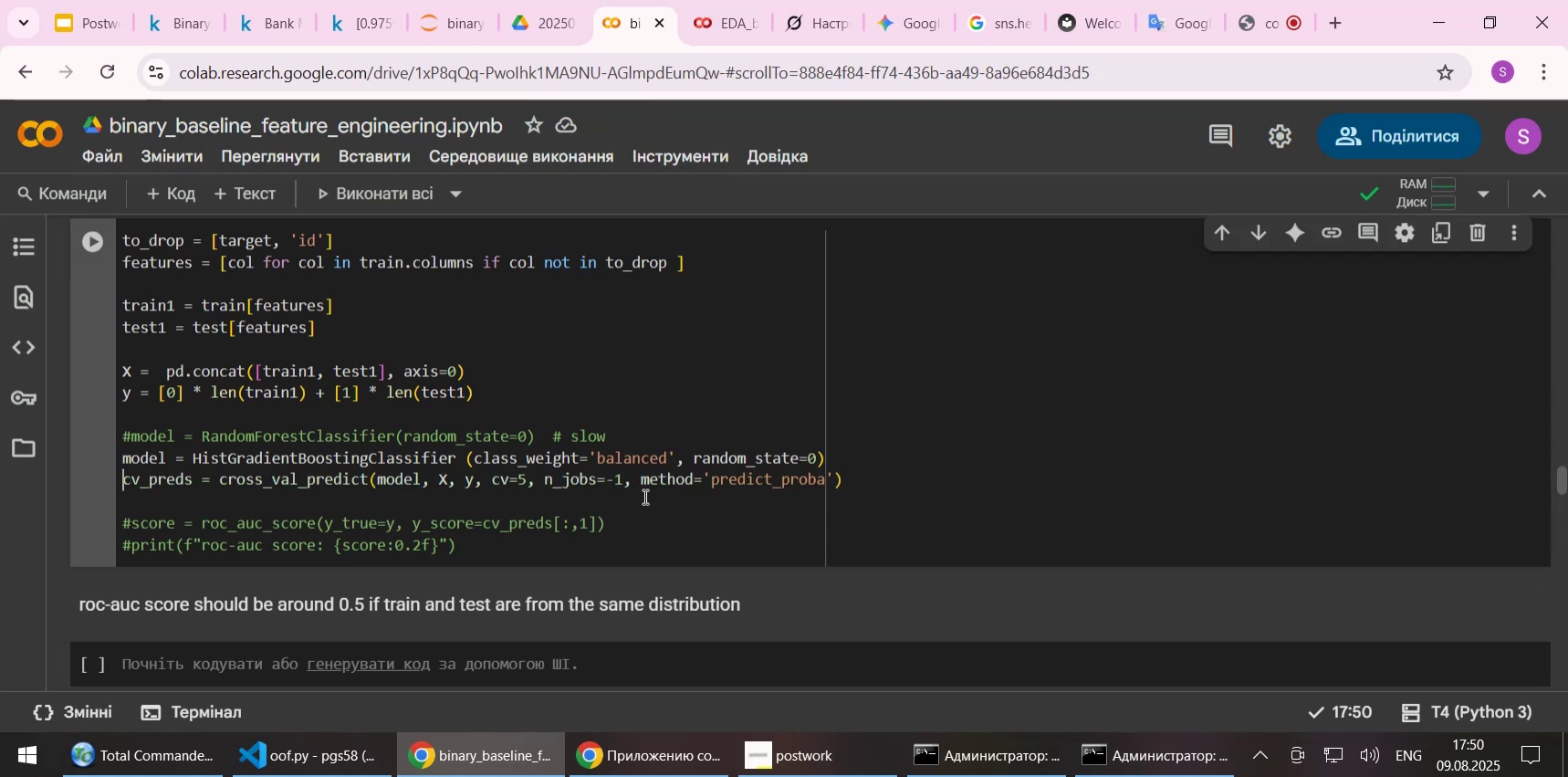 
key(ArrowDown)
 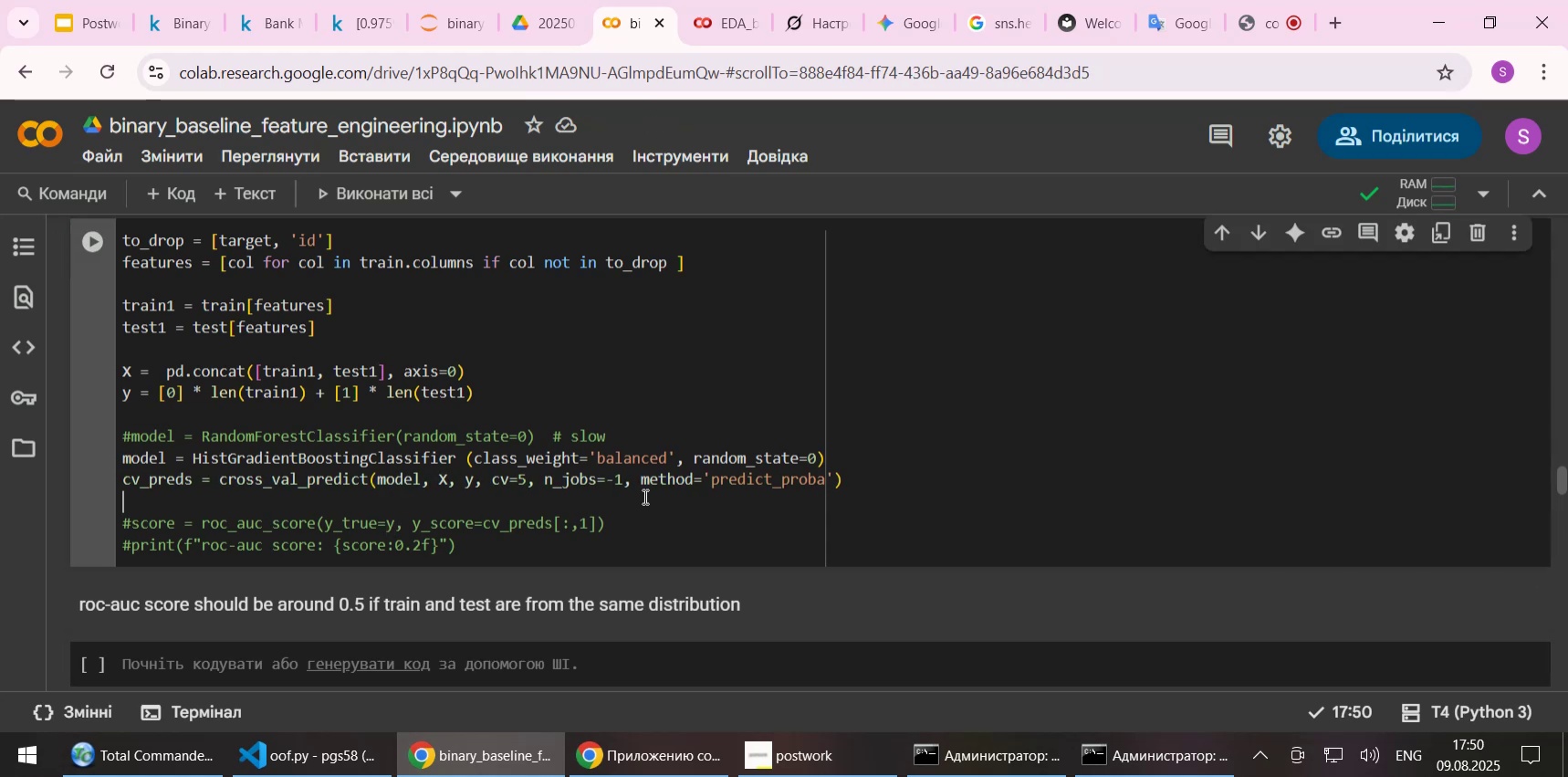 
key(ArrowDown)
 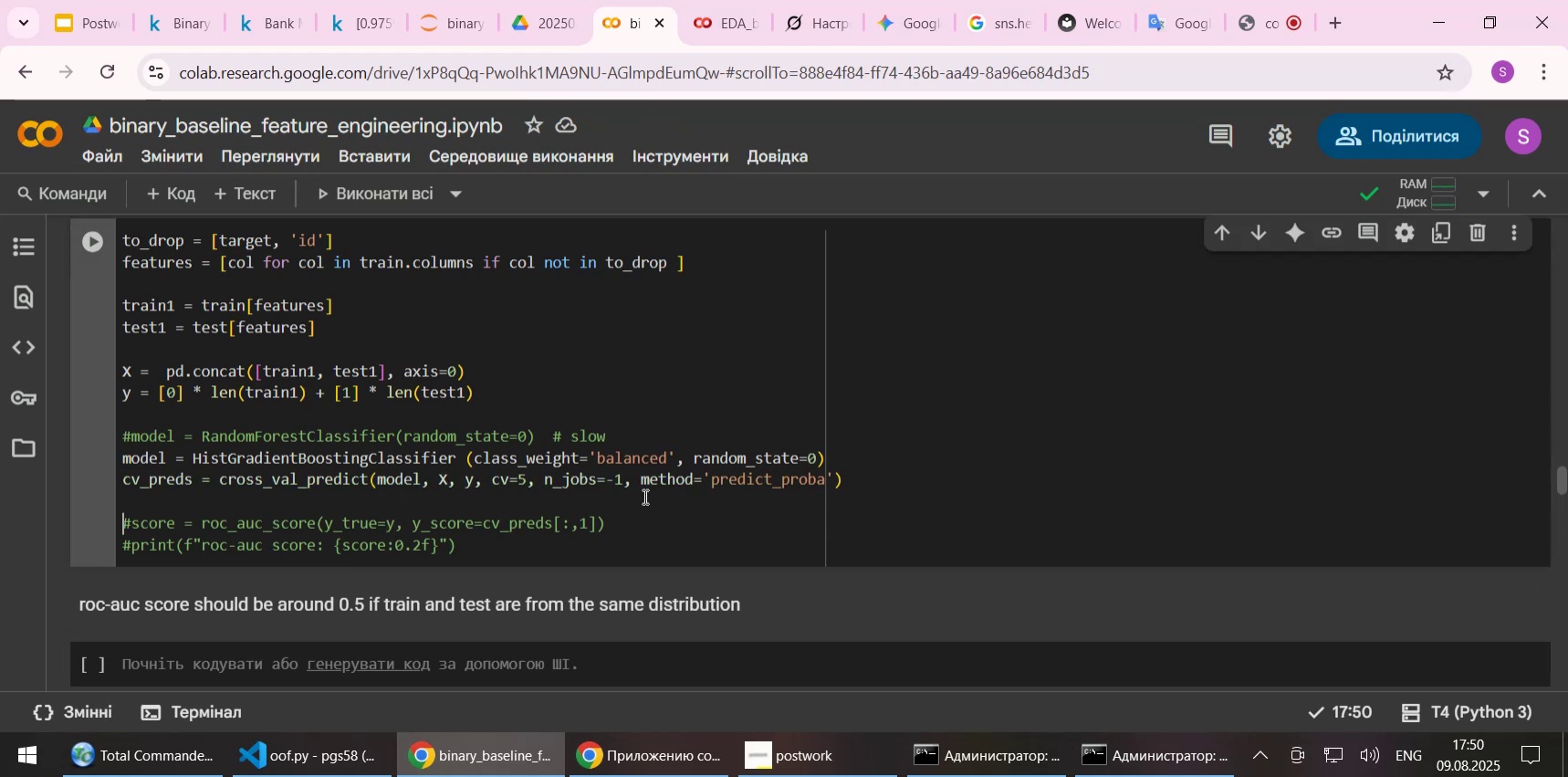 
key(Delete)
 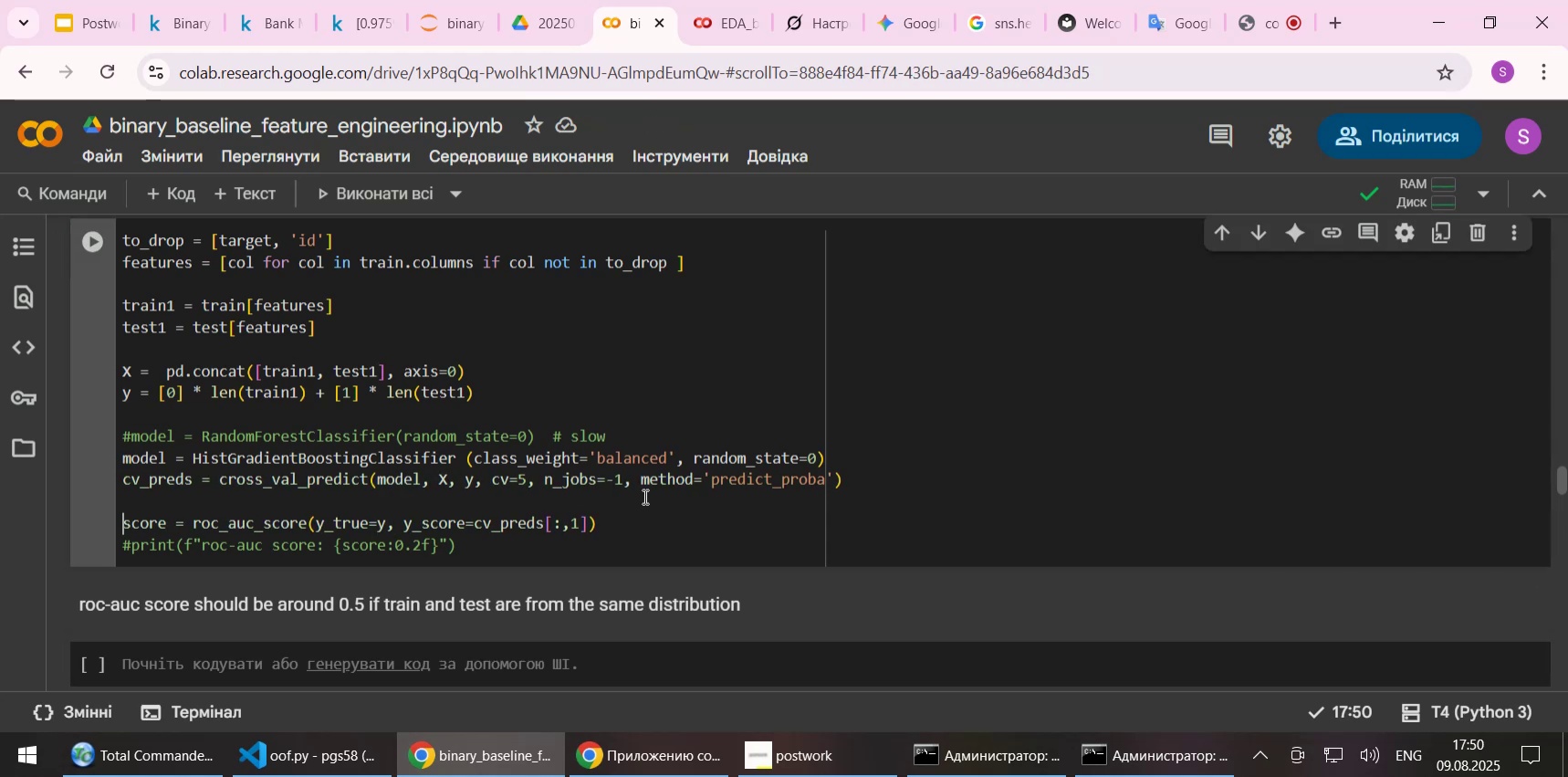 
key(ArrowDown)
 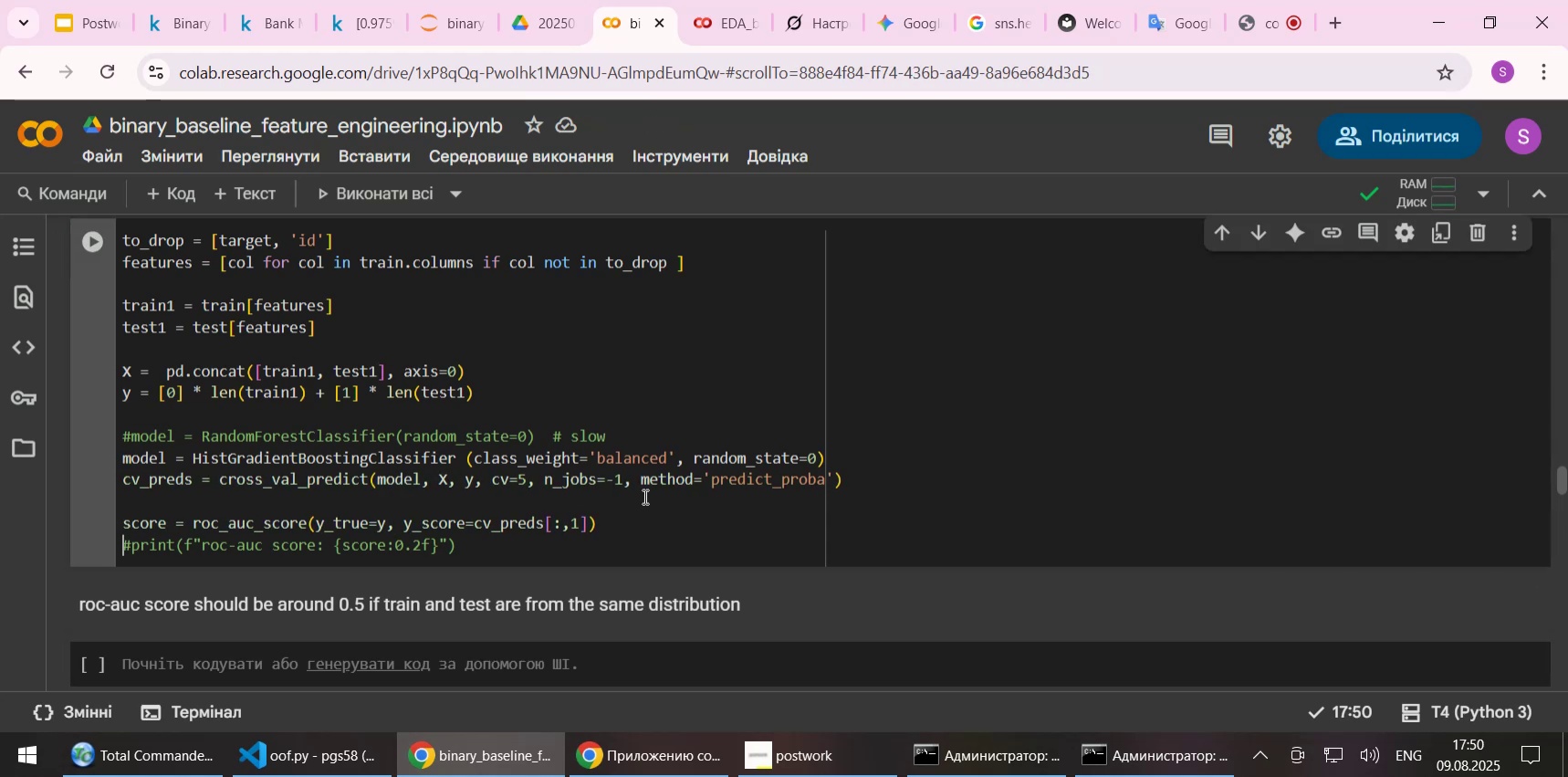 
key(Delete)
 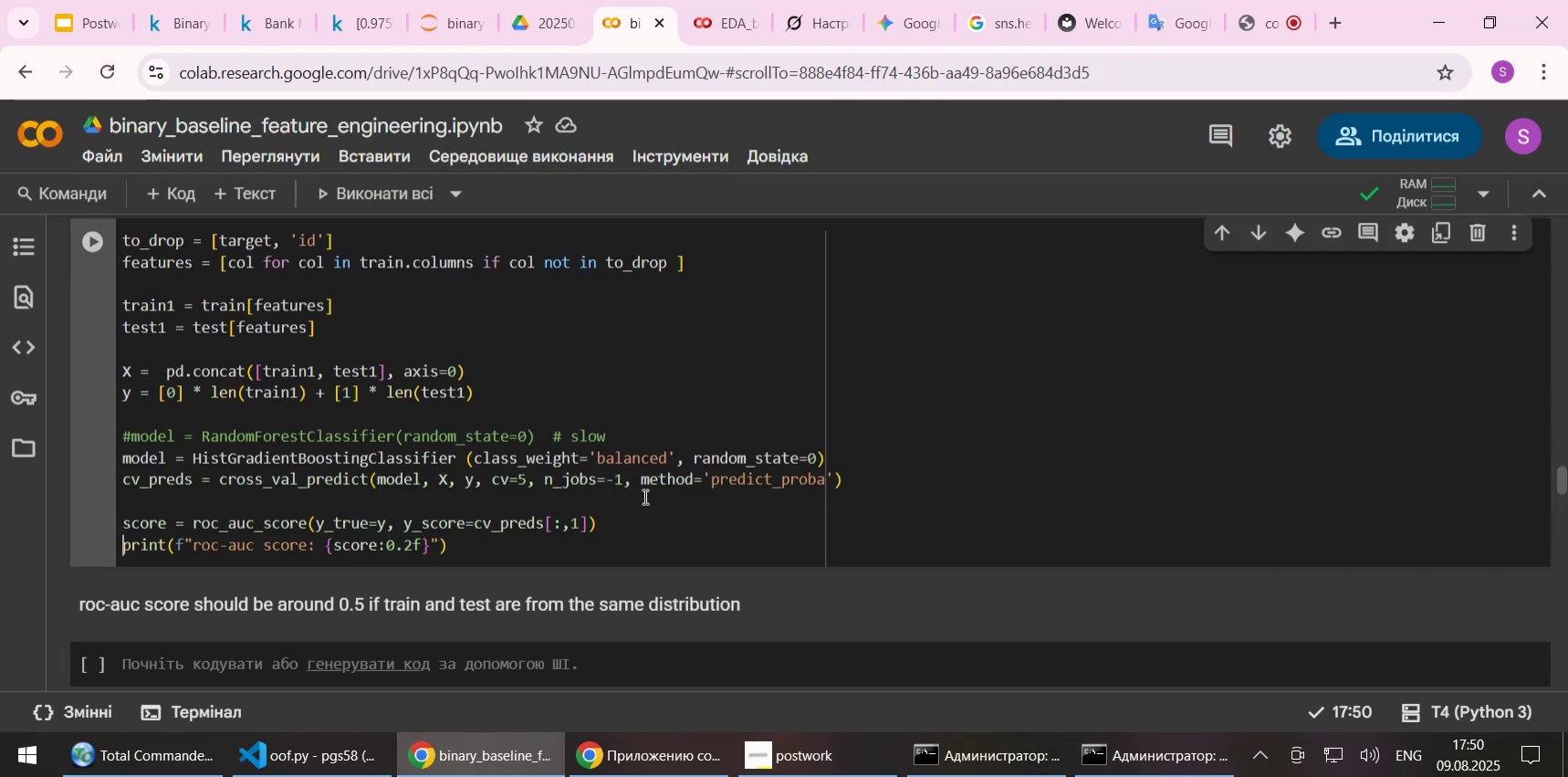 
key(Control+S)
 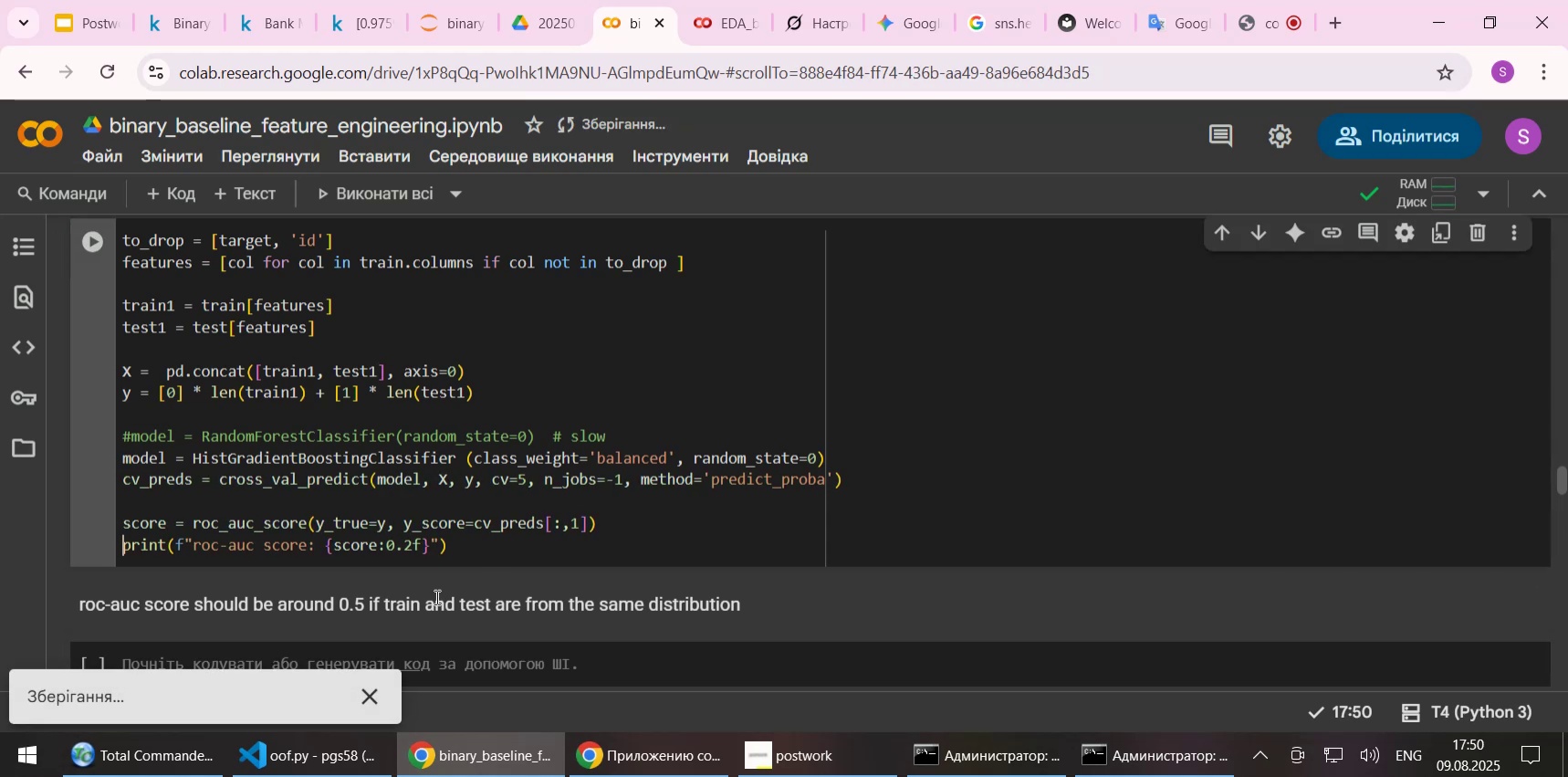 
left_click([379, 693])
 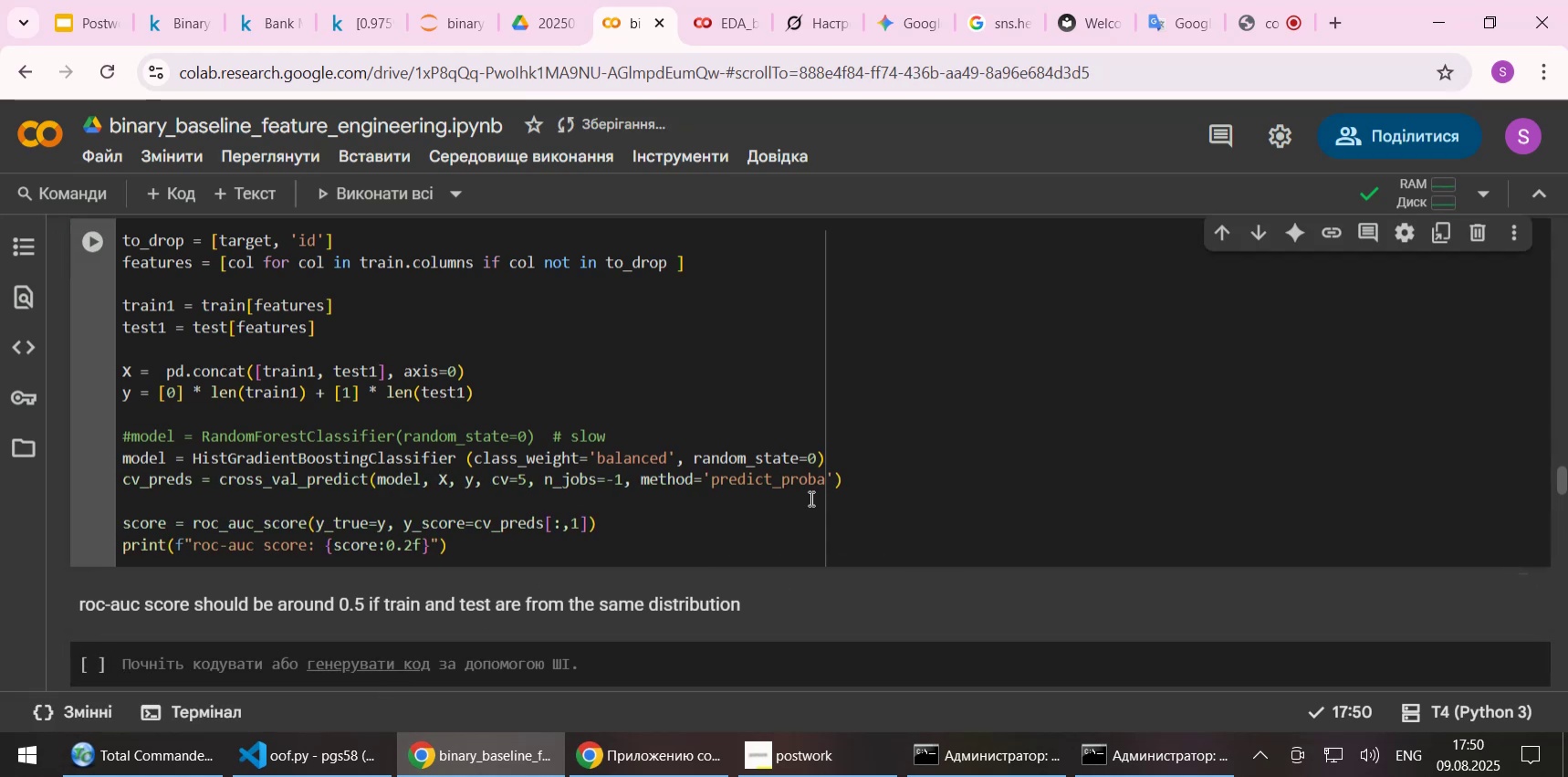 
left_click([849, 481])
 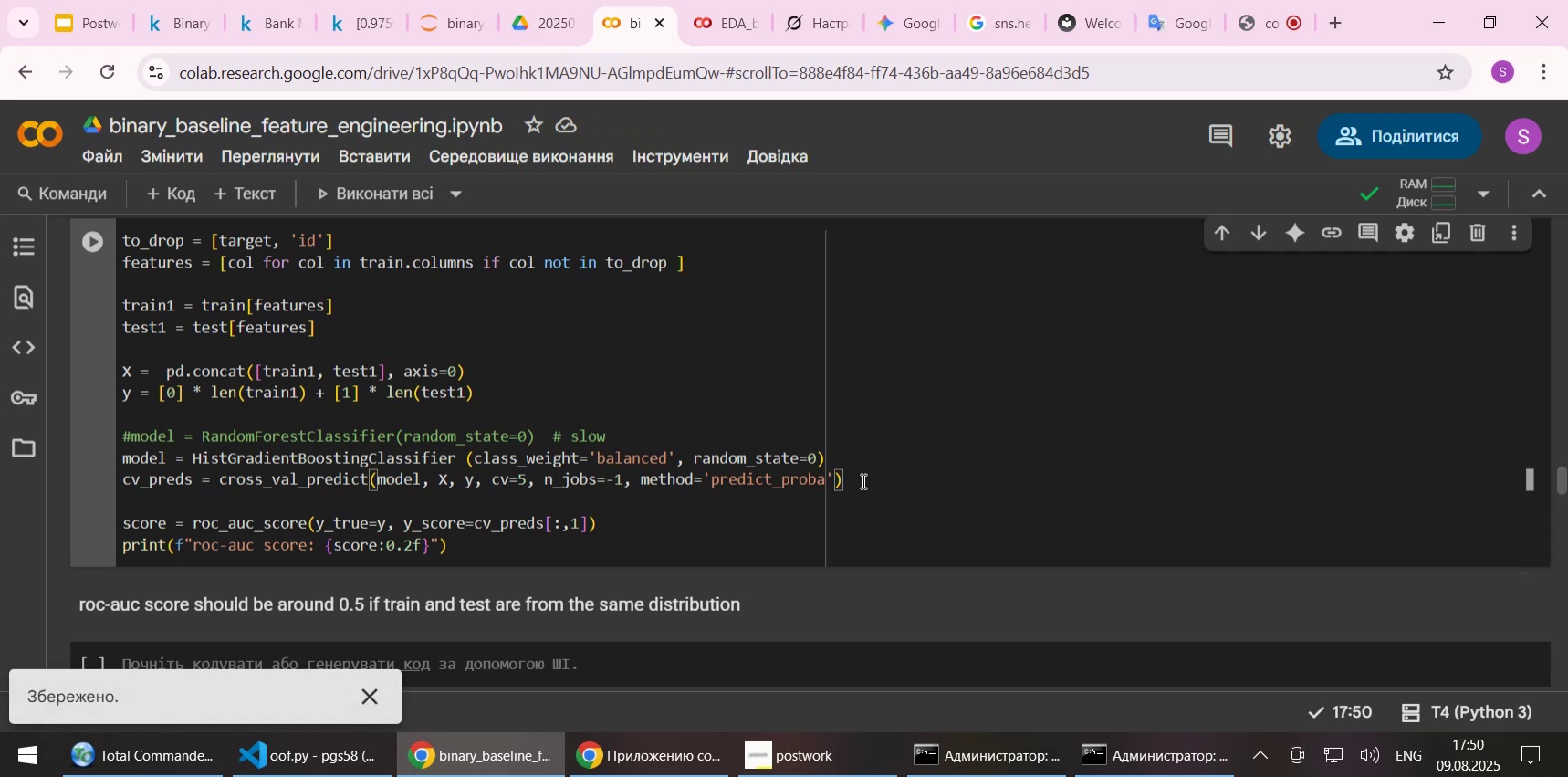 
key(Shift+Enter)
 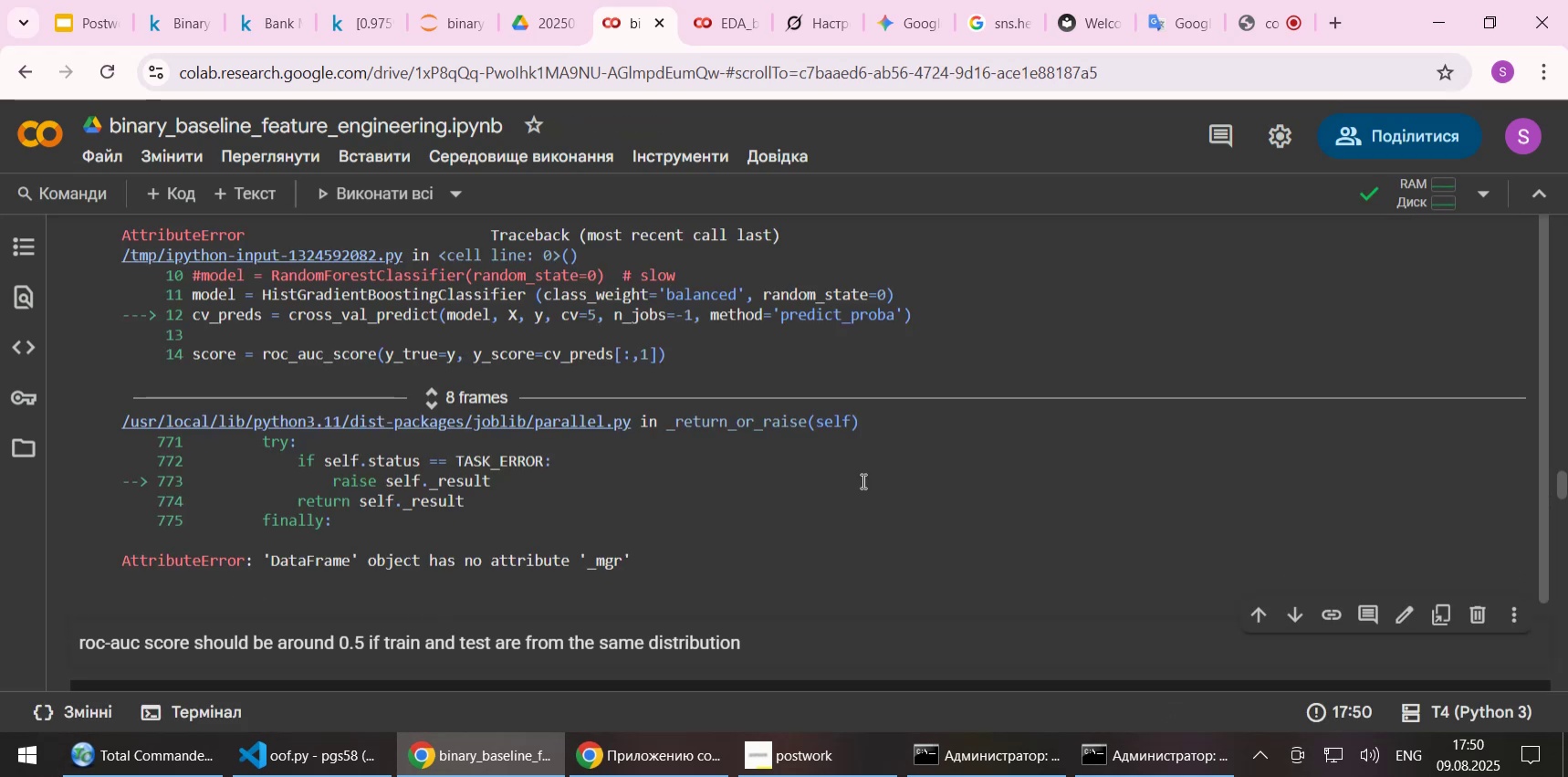 
wait(6.49)
 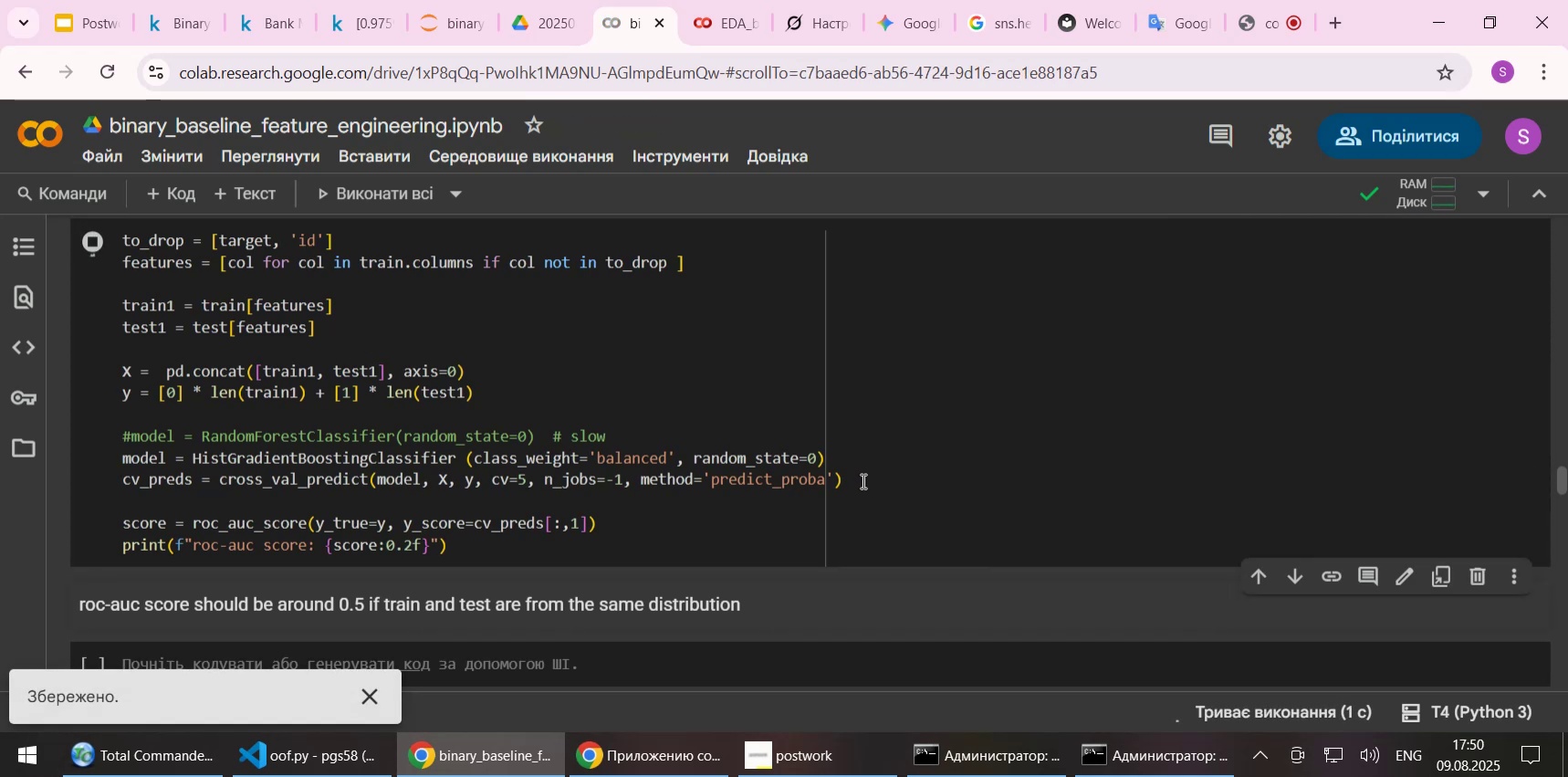 
left_click_drag(start_coordinate=[664, 556], to_coordinate=[99, 425])
 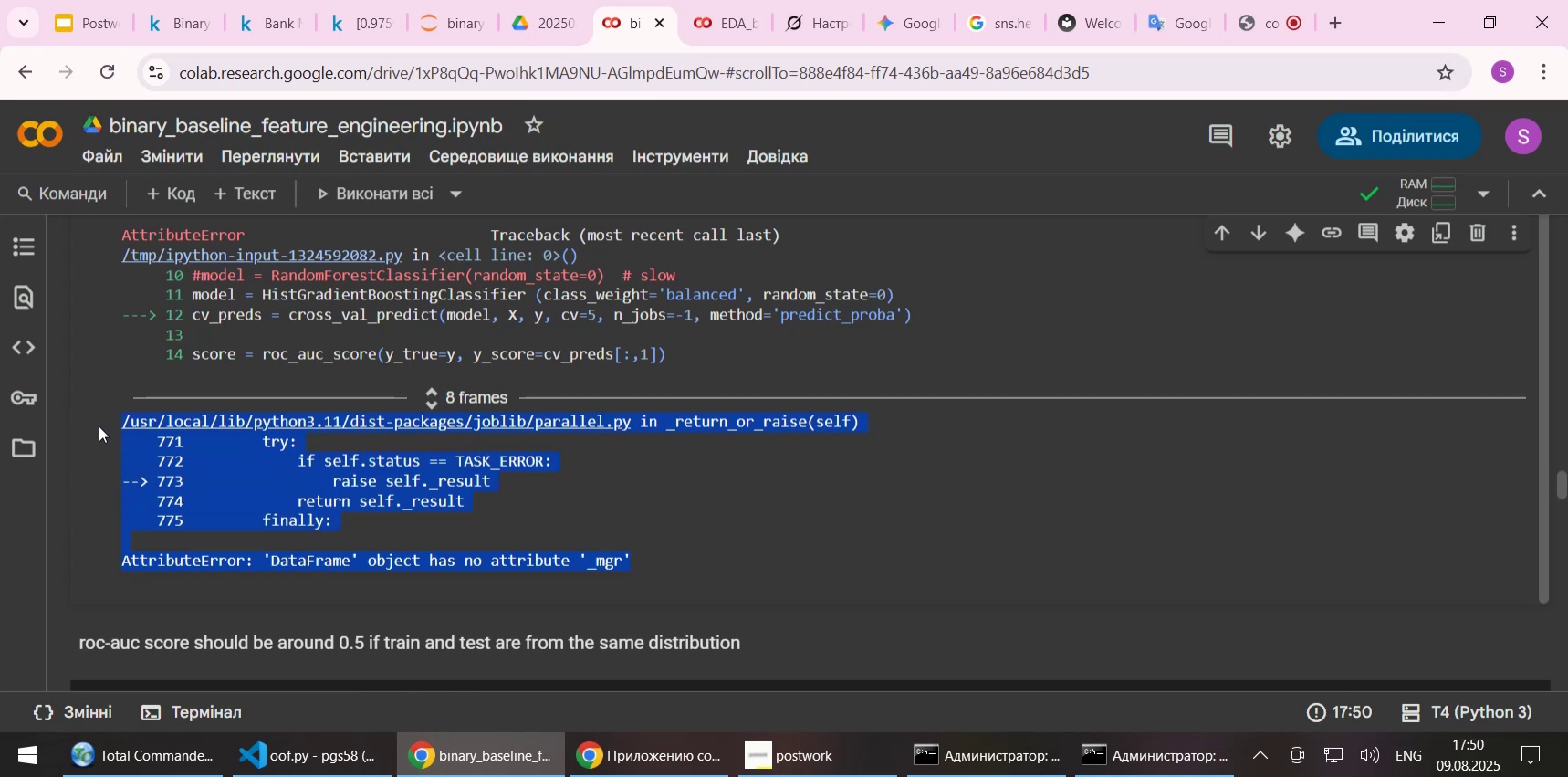 
key(Control+C)
 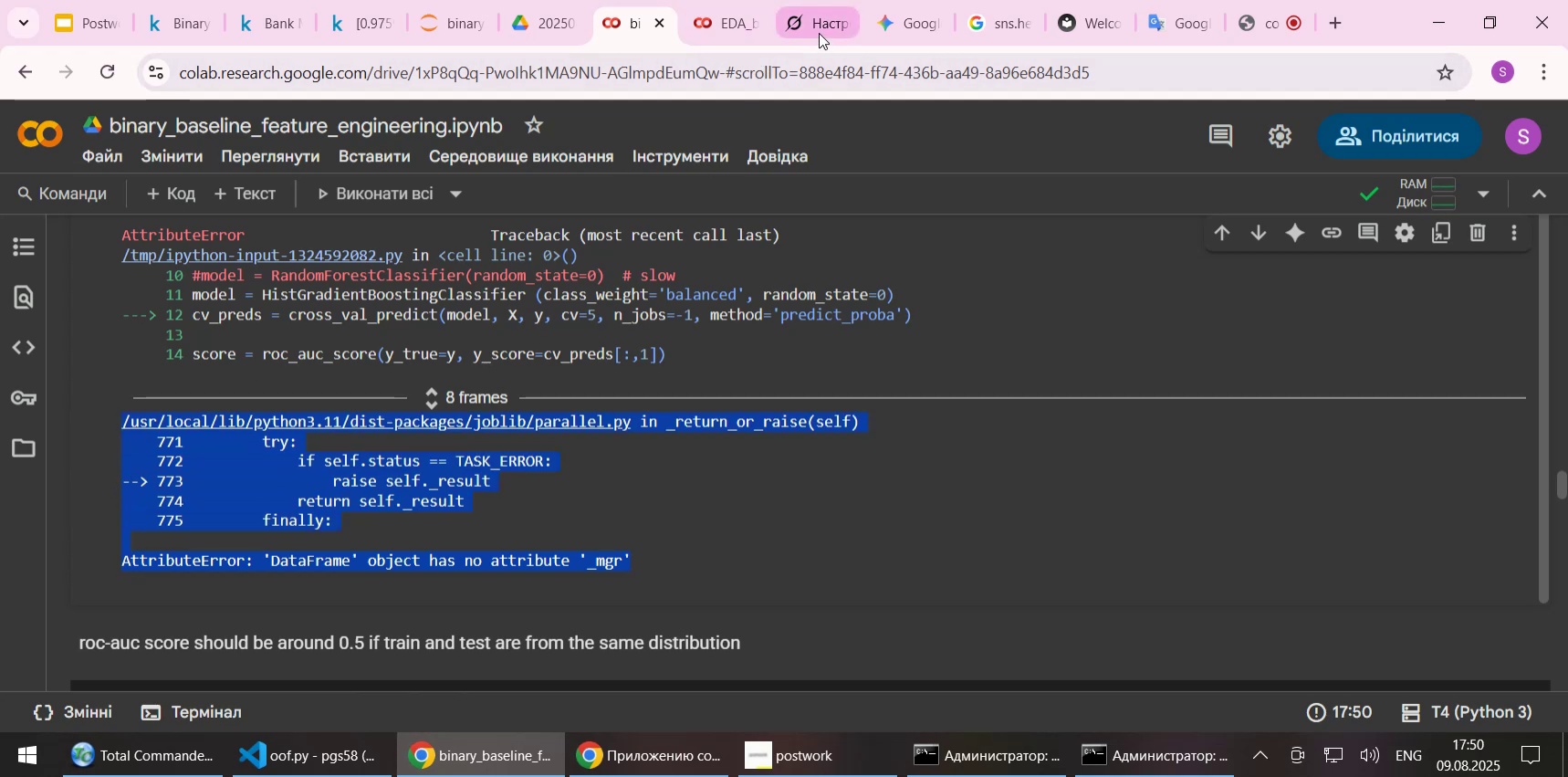 
left_click([818, 24])
 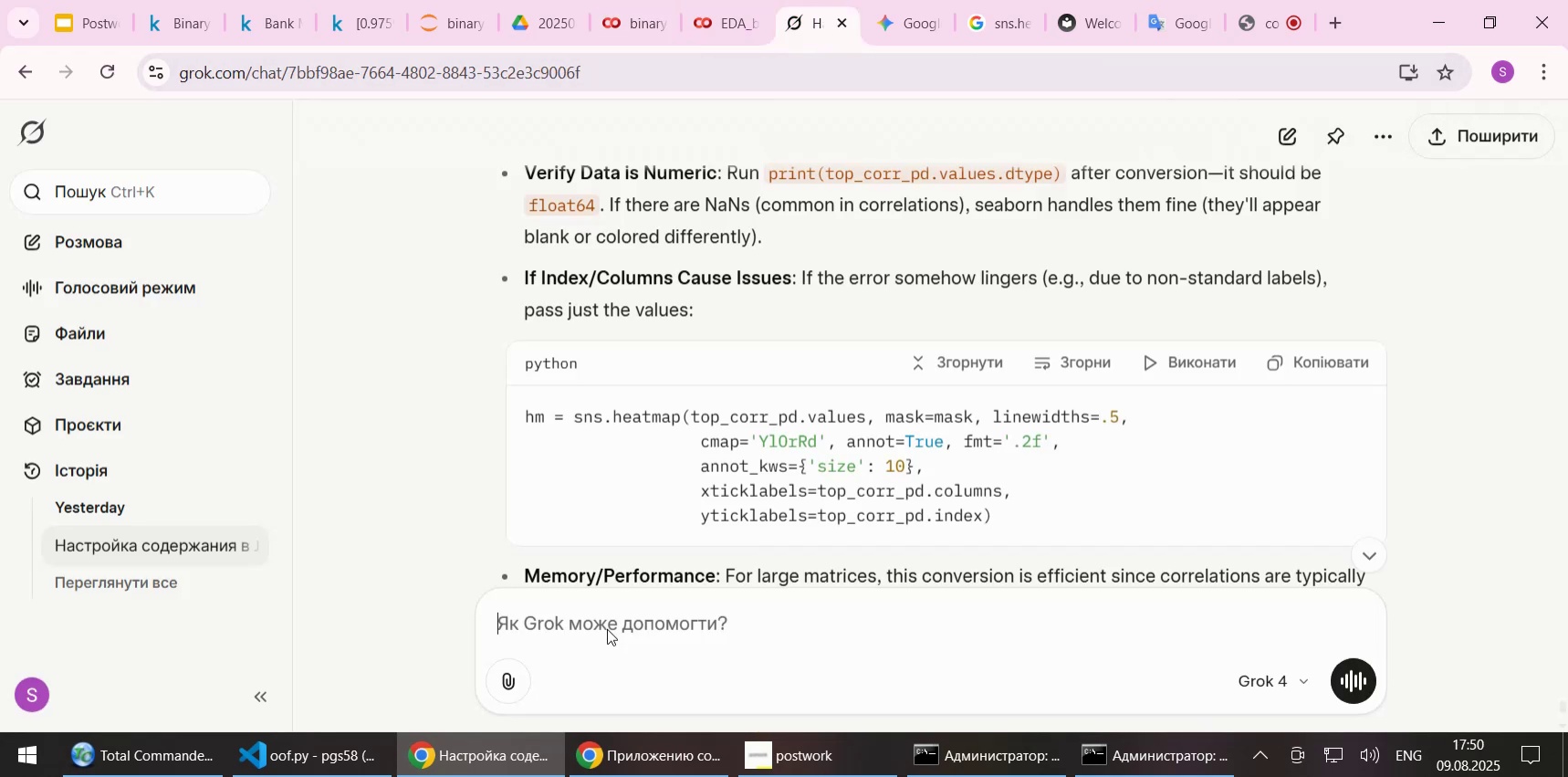 
key(Control+V)
 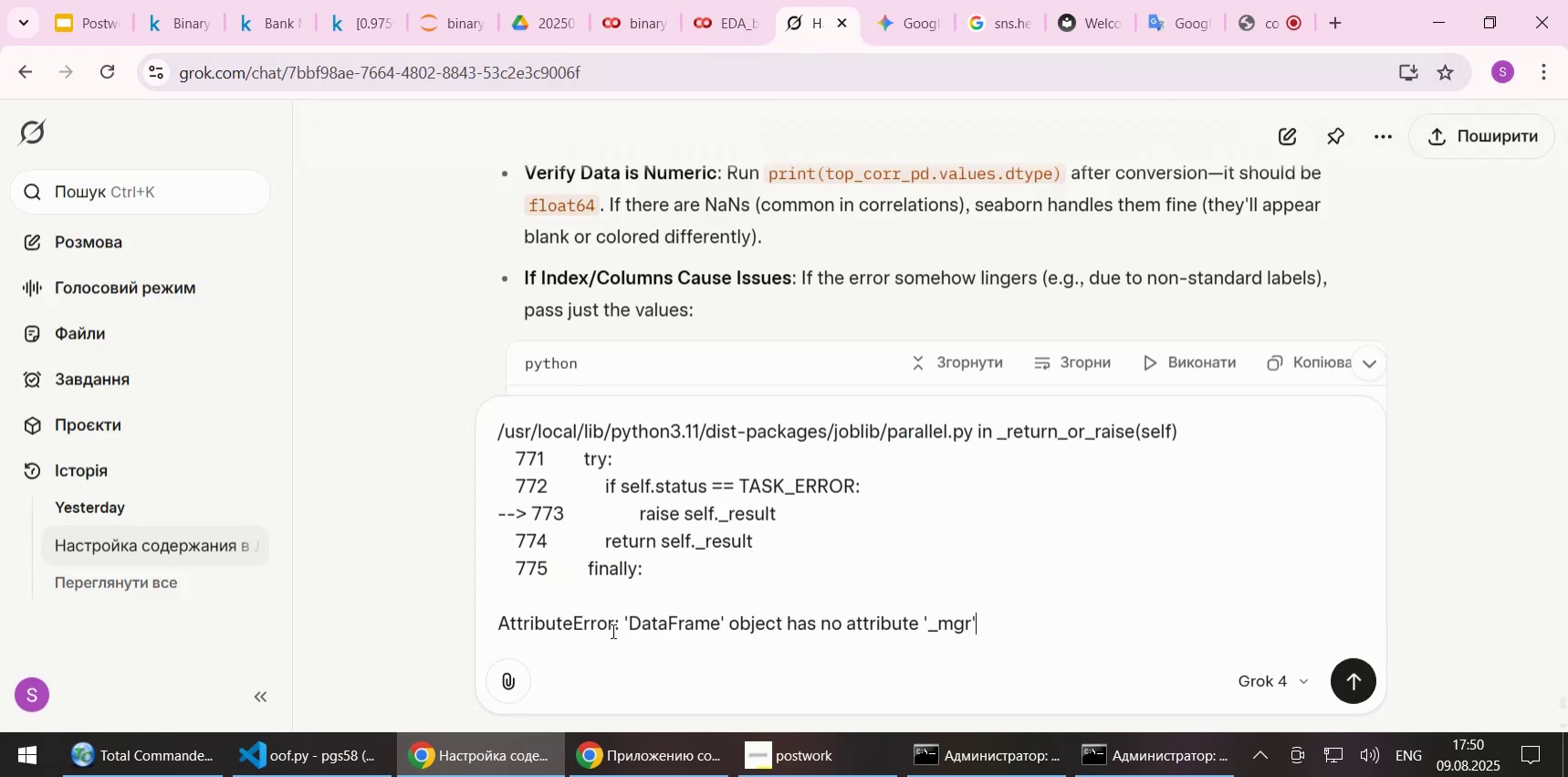 
key(NumpadEnter)
 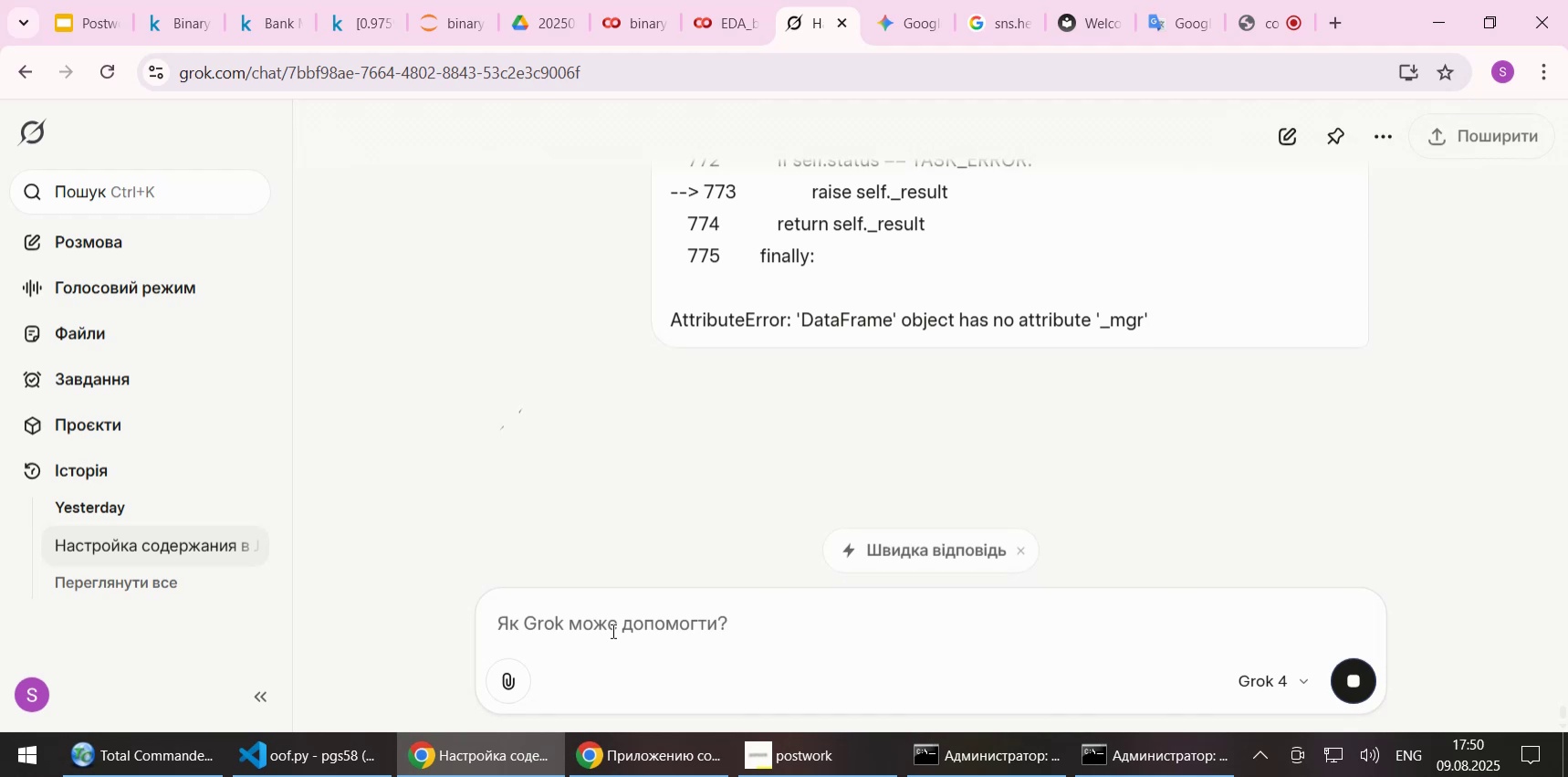 
scroll: coordinate [691, 491], scroll_direction: none, amount: 0.0
 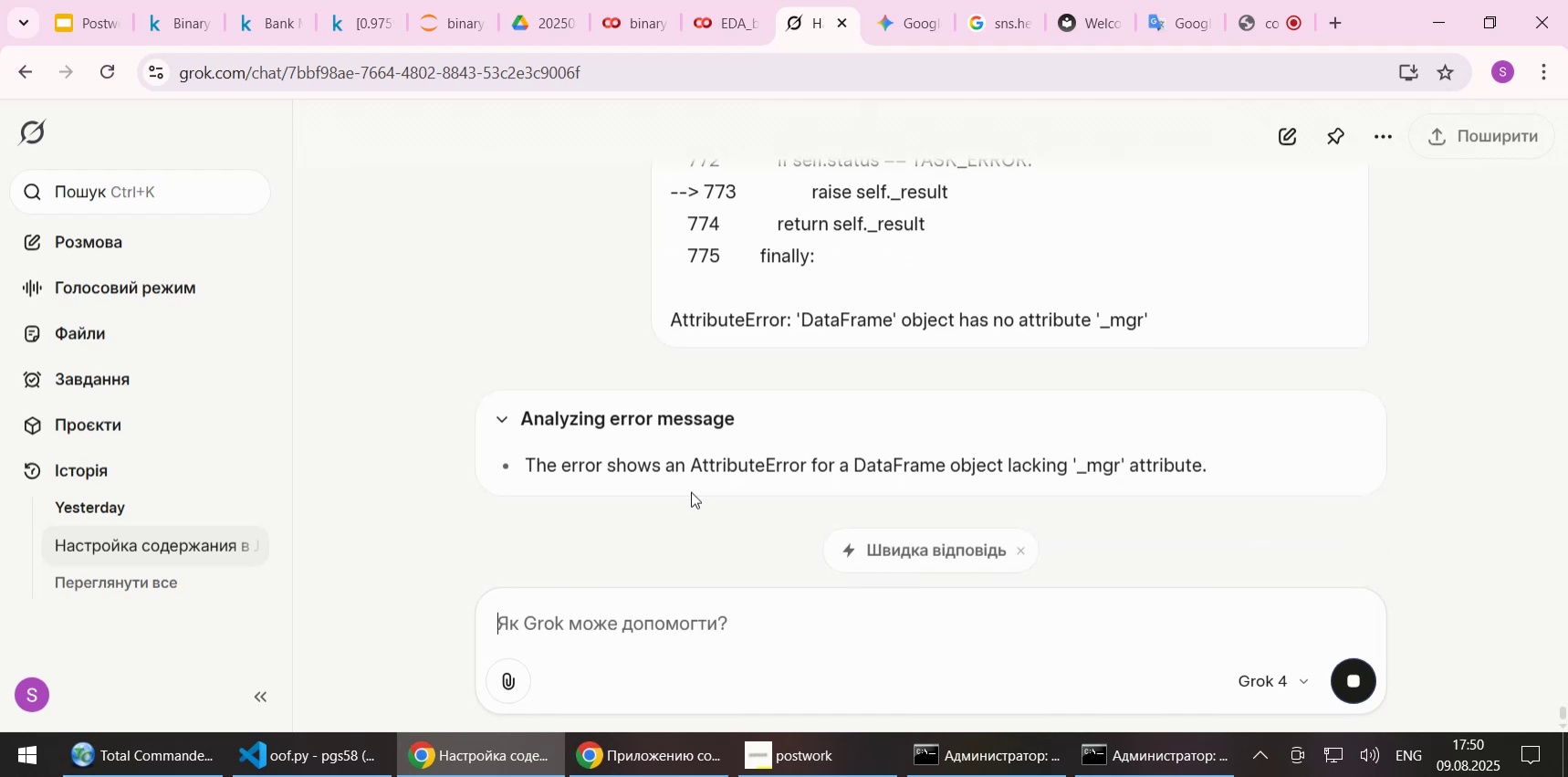 
scroll: coordinate [691, 492], scroll_direction: down, amount: 2.0
 